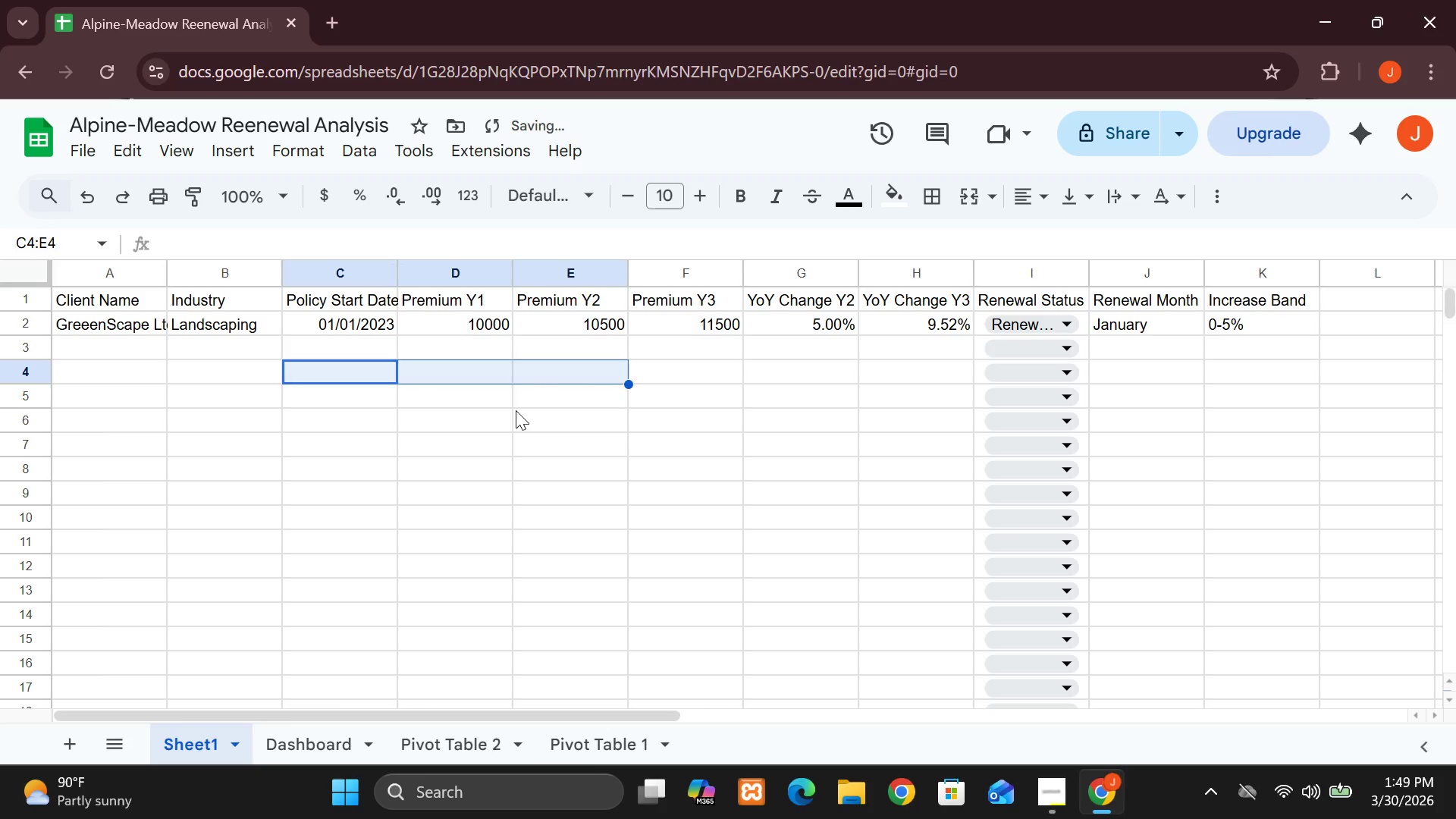 
left_click([516, 410])
 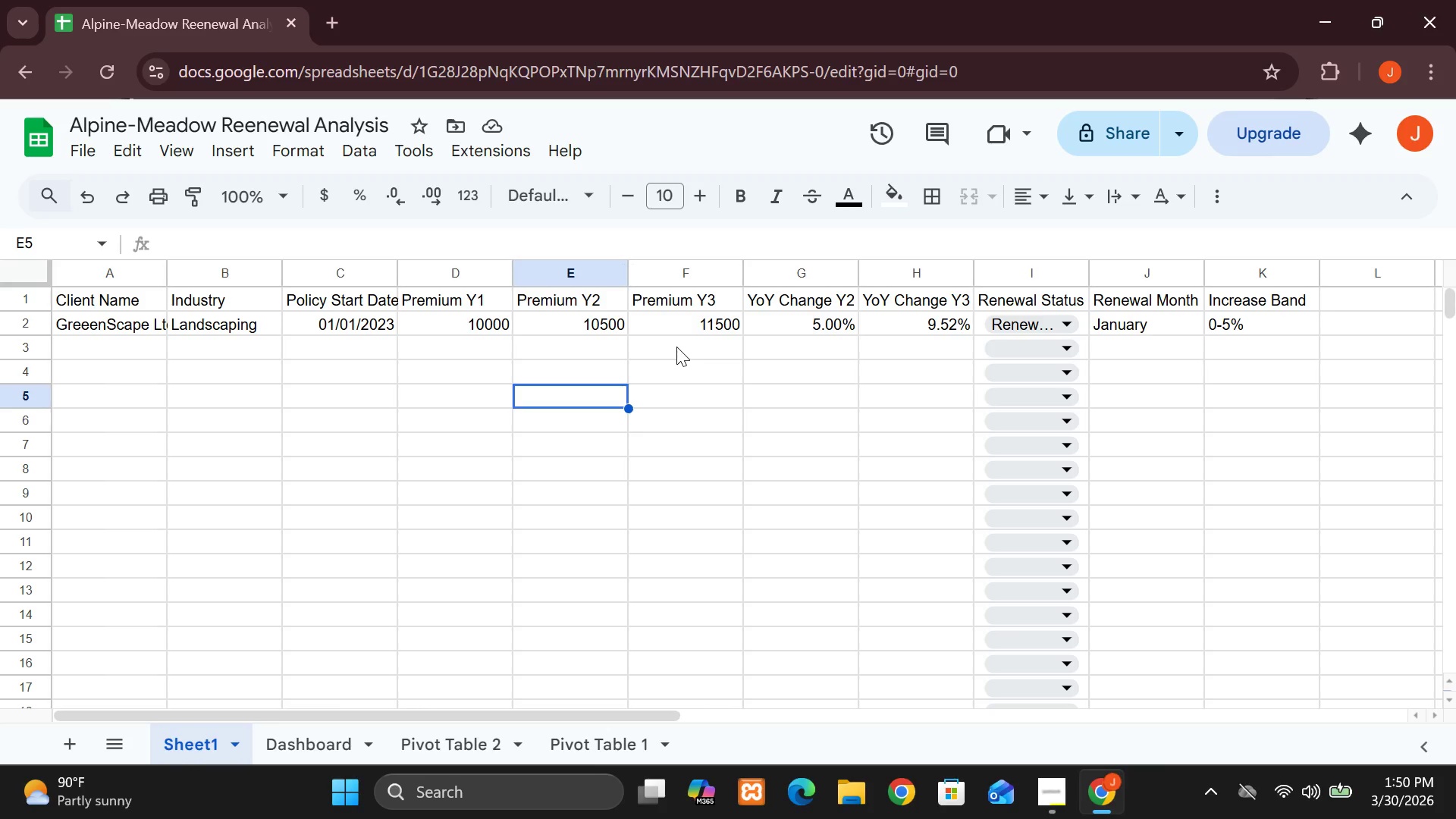 
wait(73.41)
 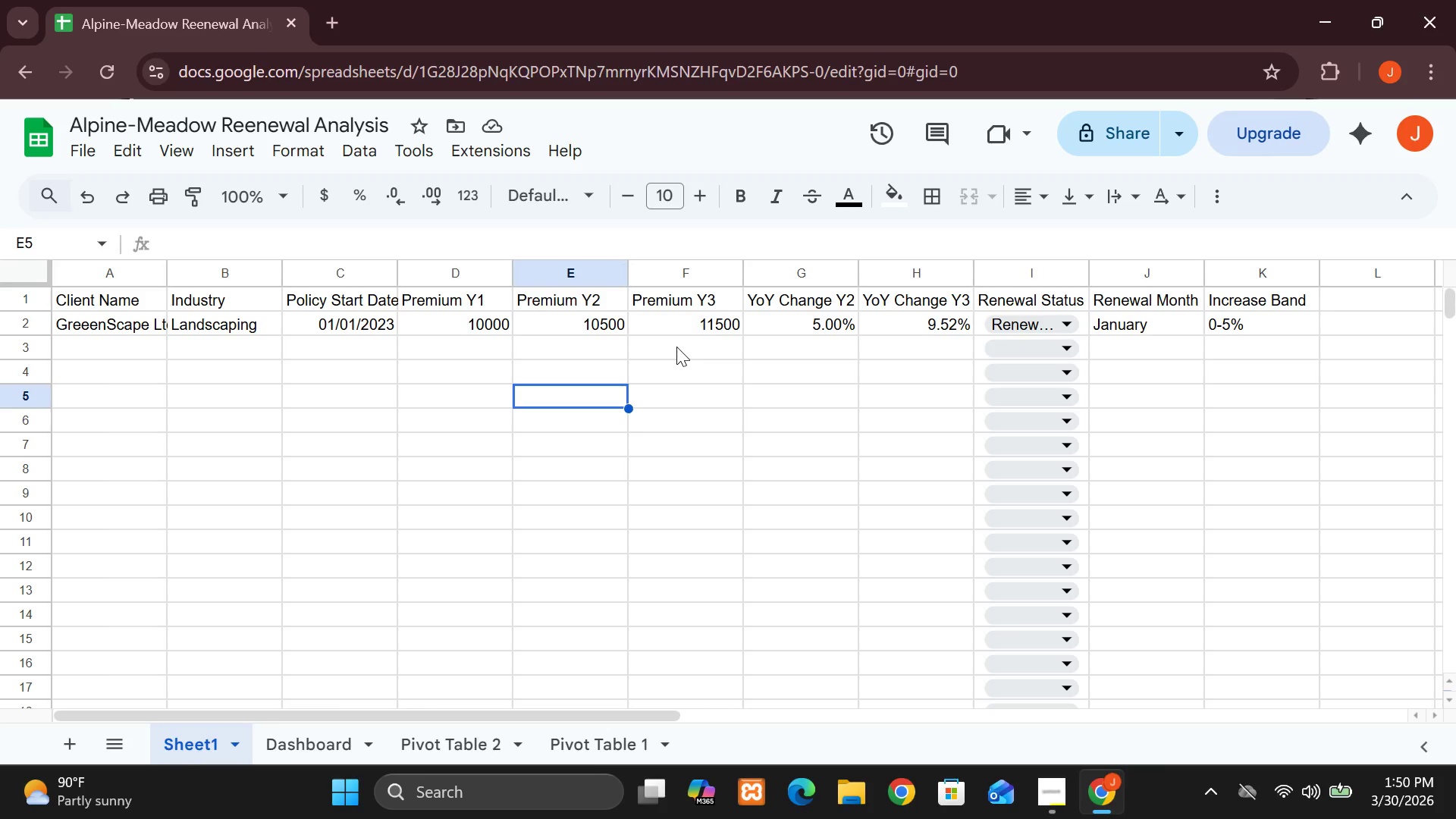 
left_click([549, 458])
 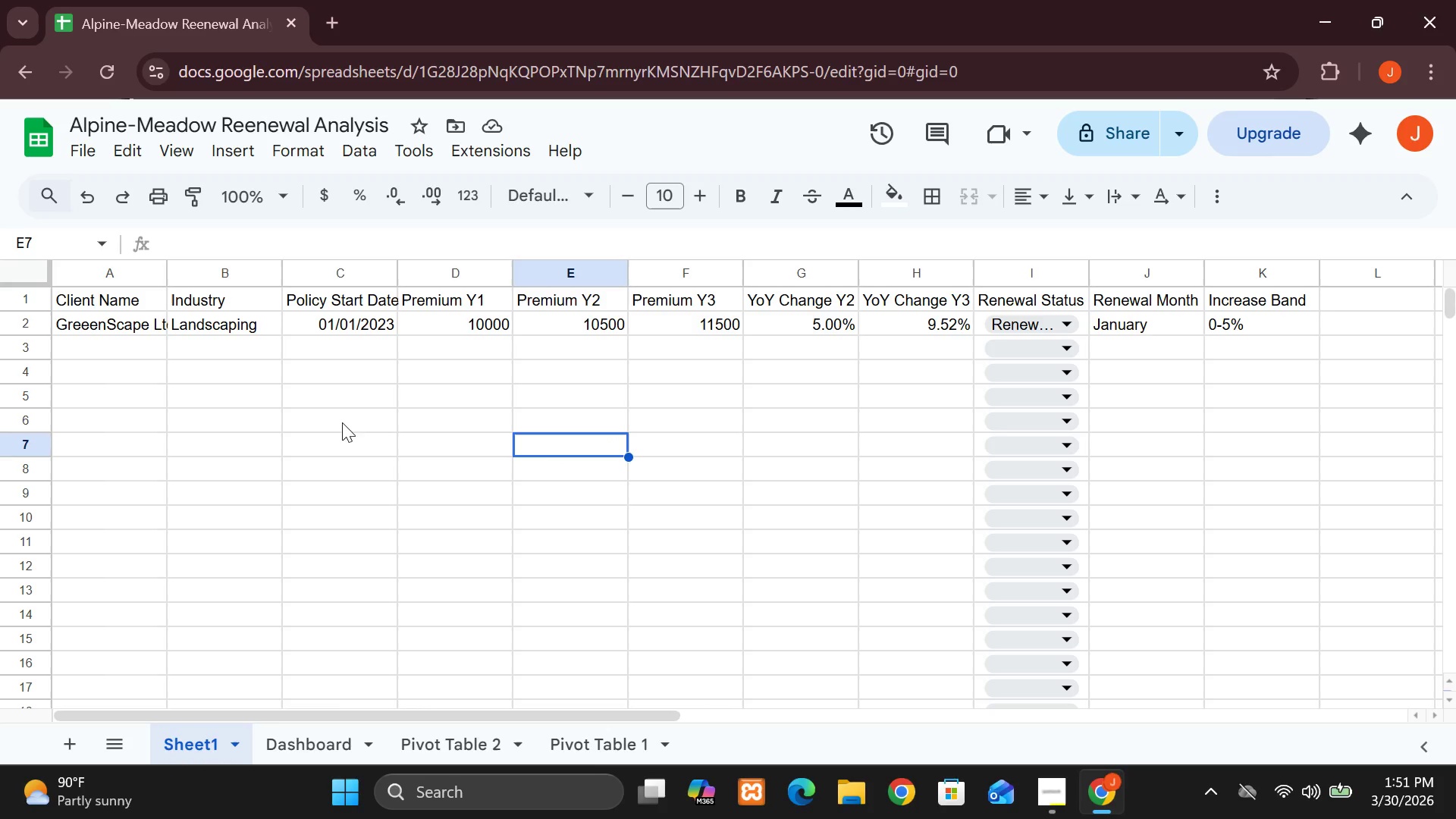 
wait(11.28)
 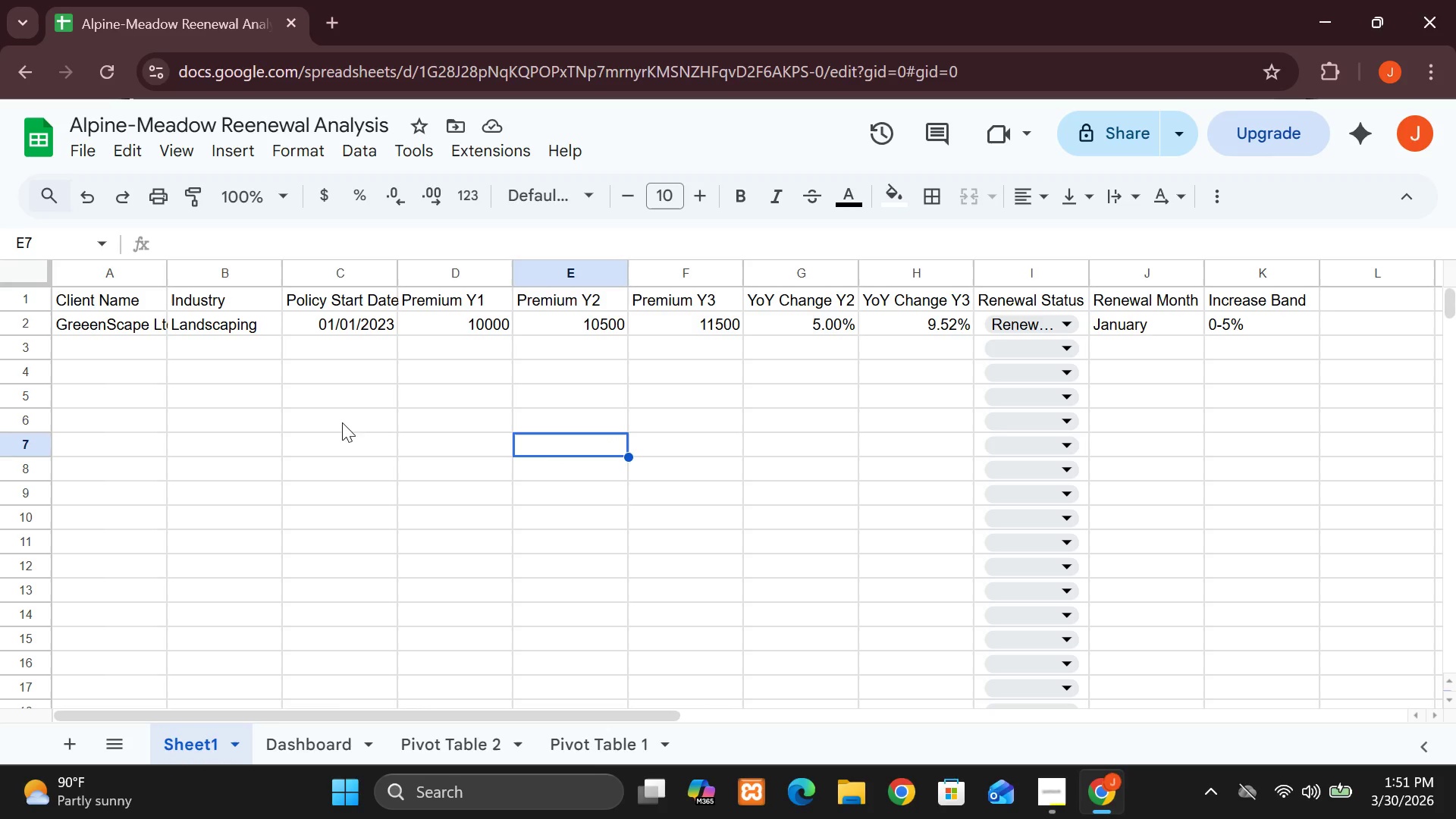 
left_click([289, 440])
 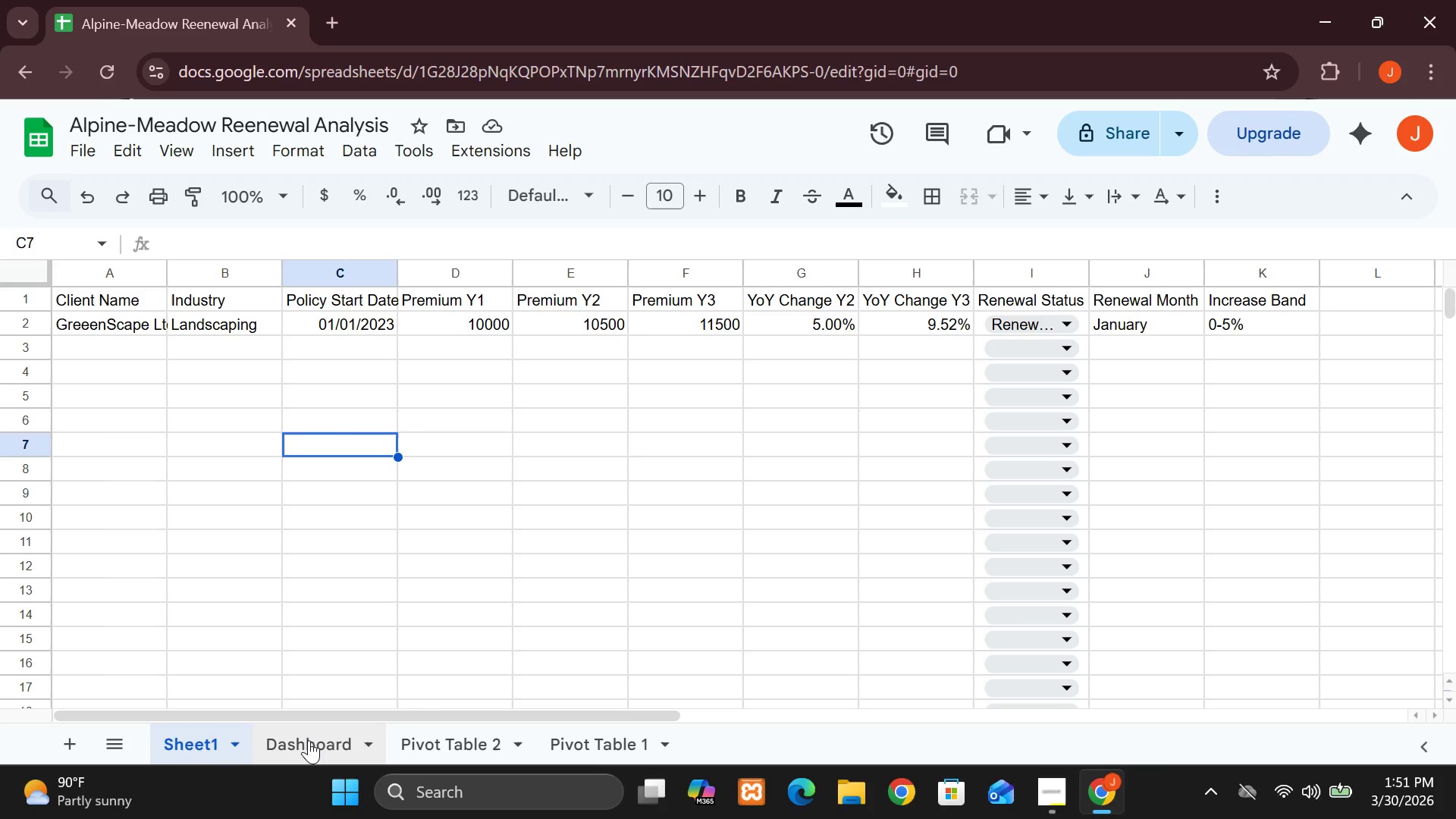 
left_click([309, 740])
 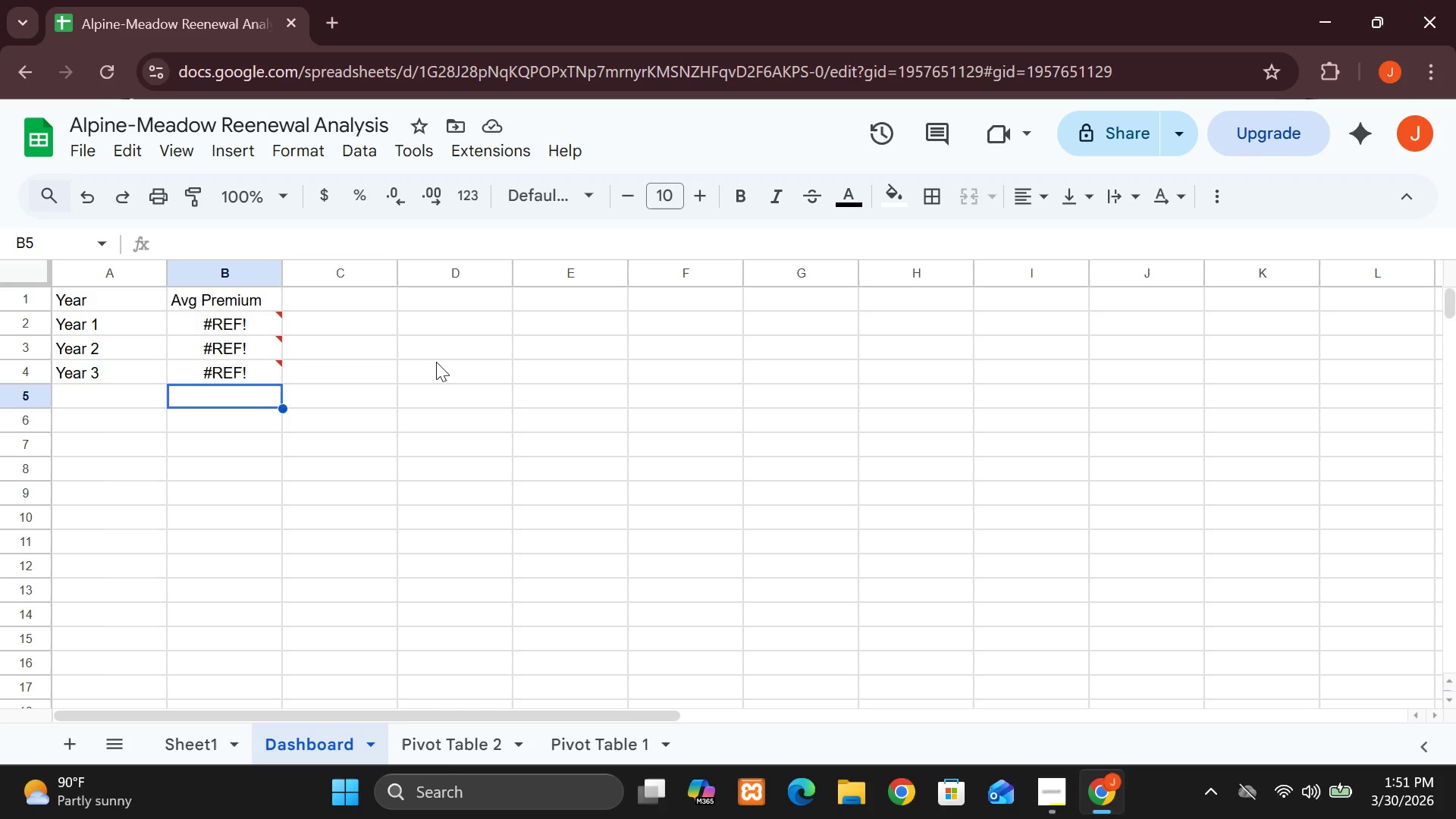 
wait(7.48)
 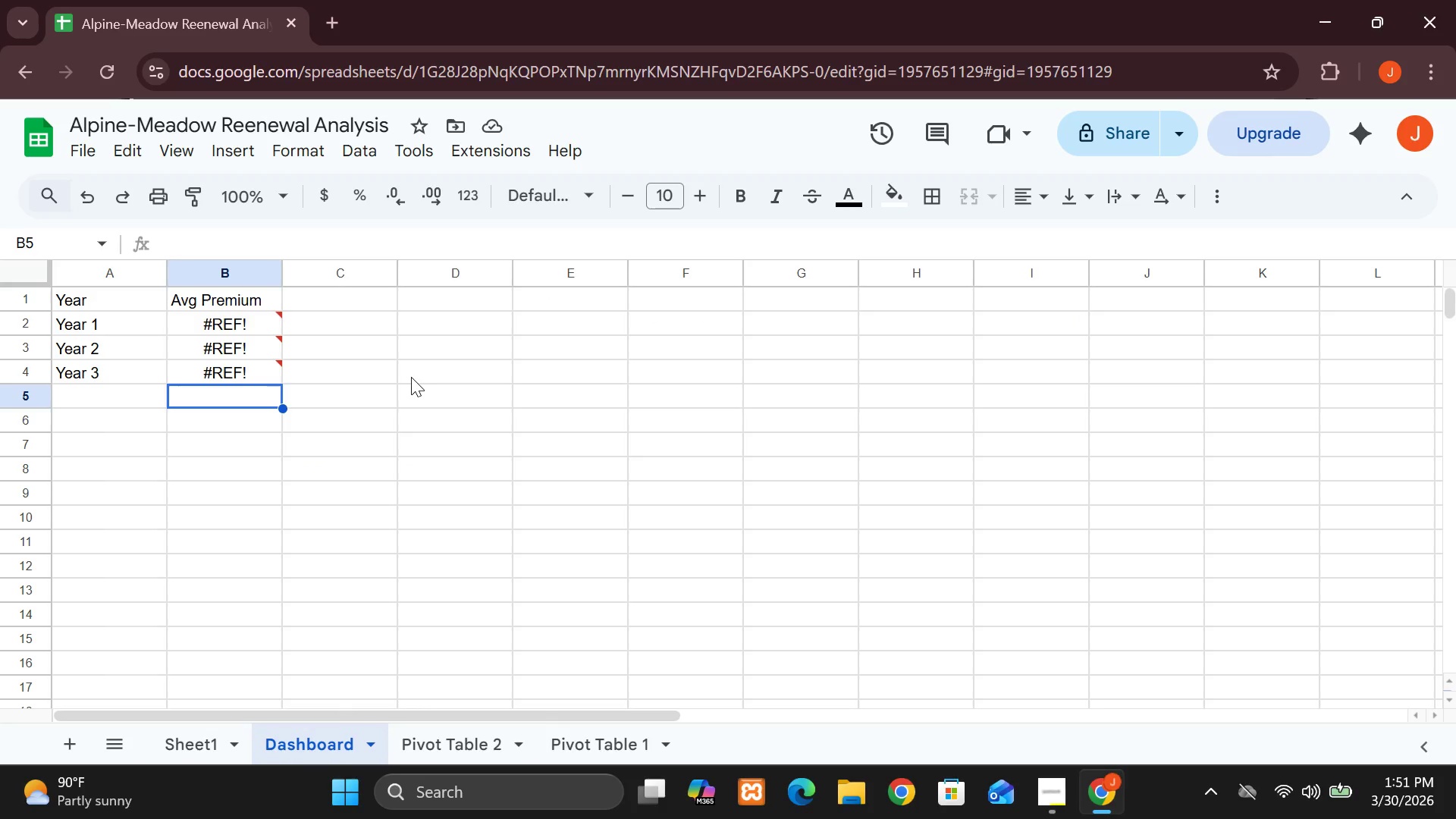 
left_click([436, 362])
 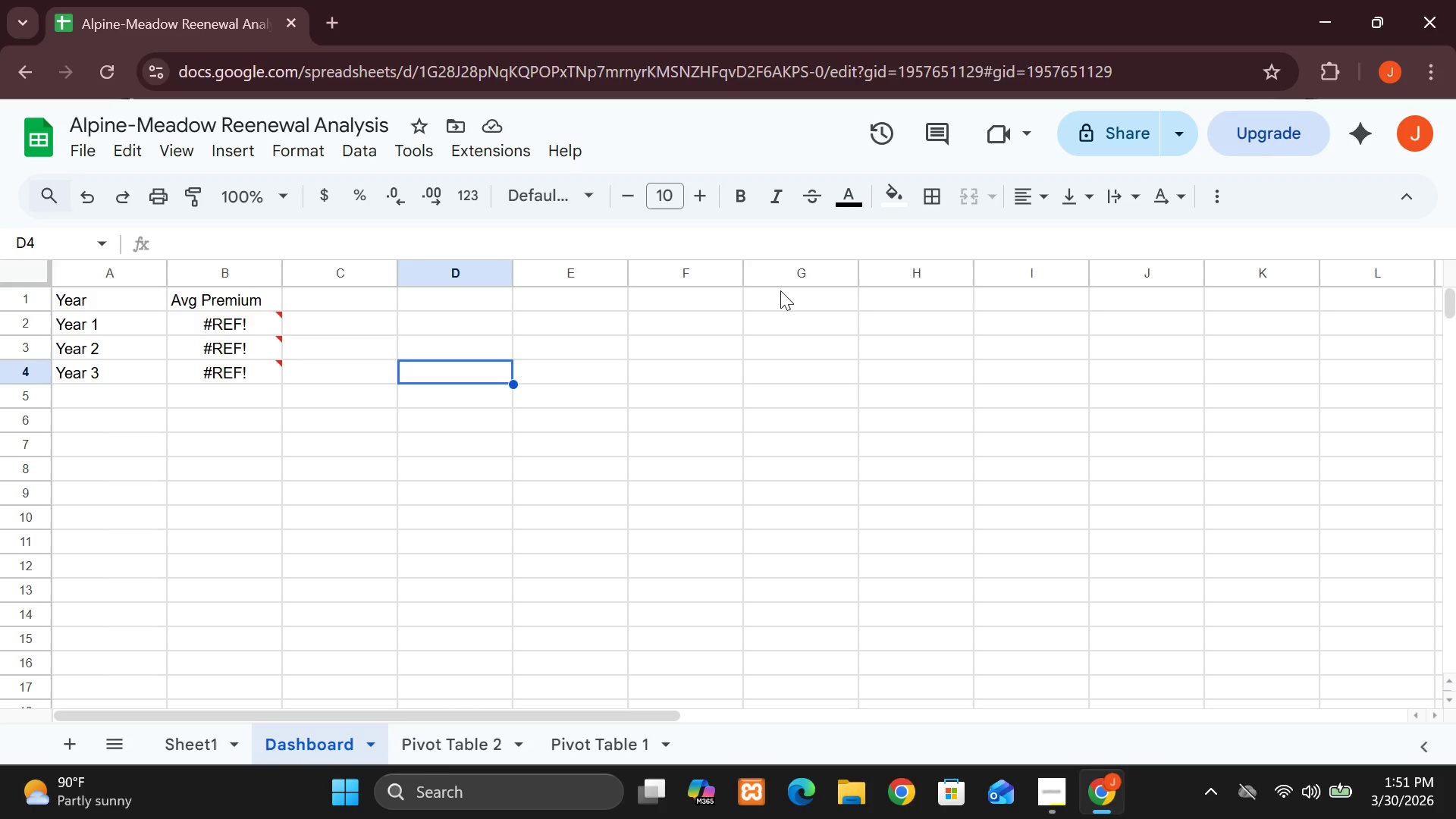 
wait(12.53)
 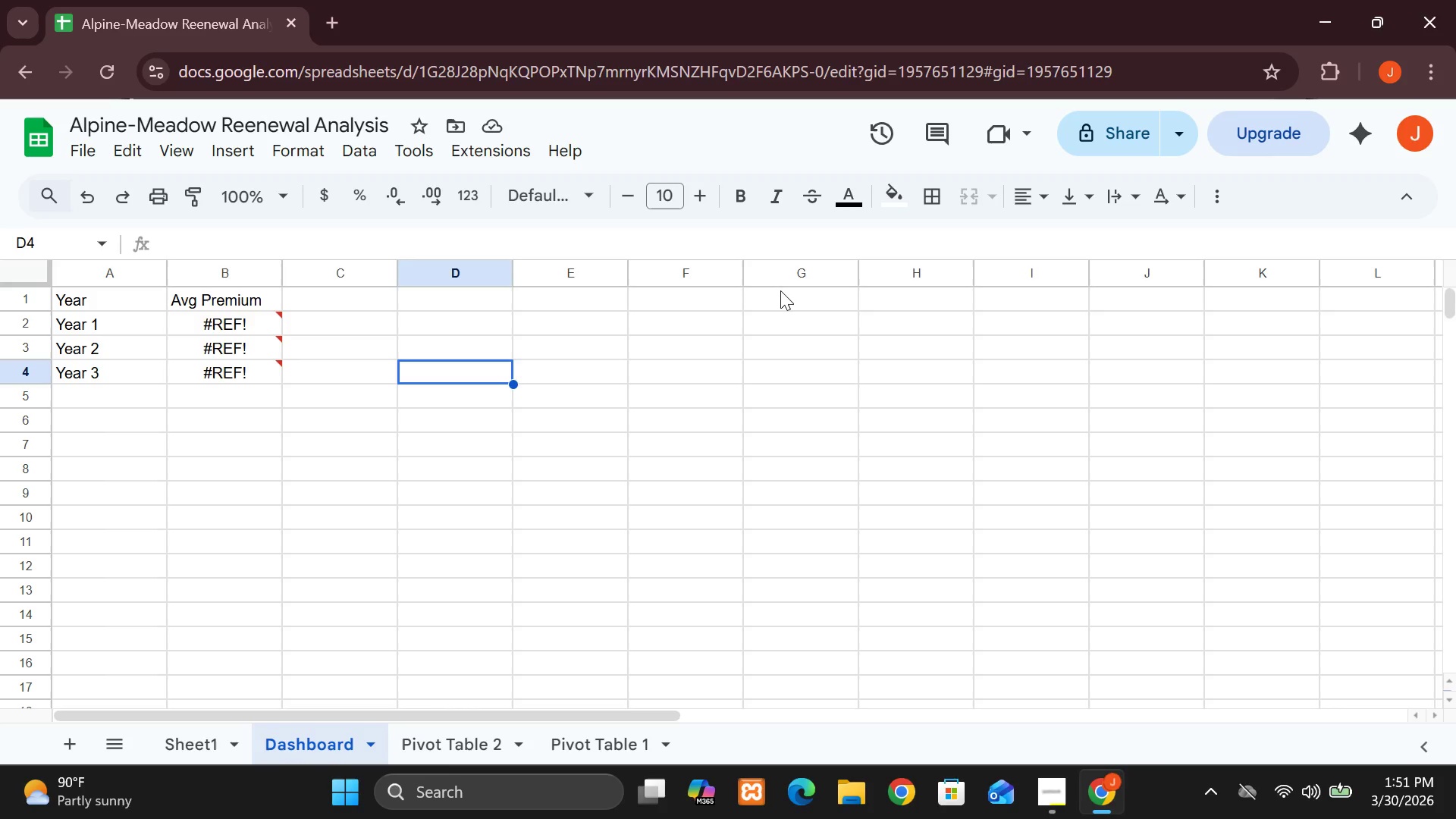 
left_click([817, 272])
 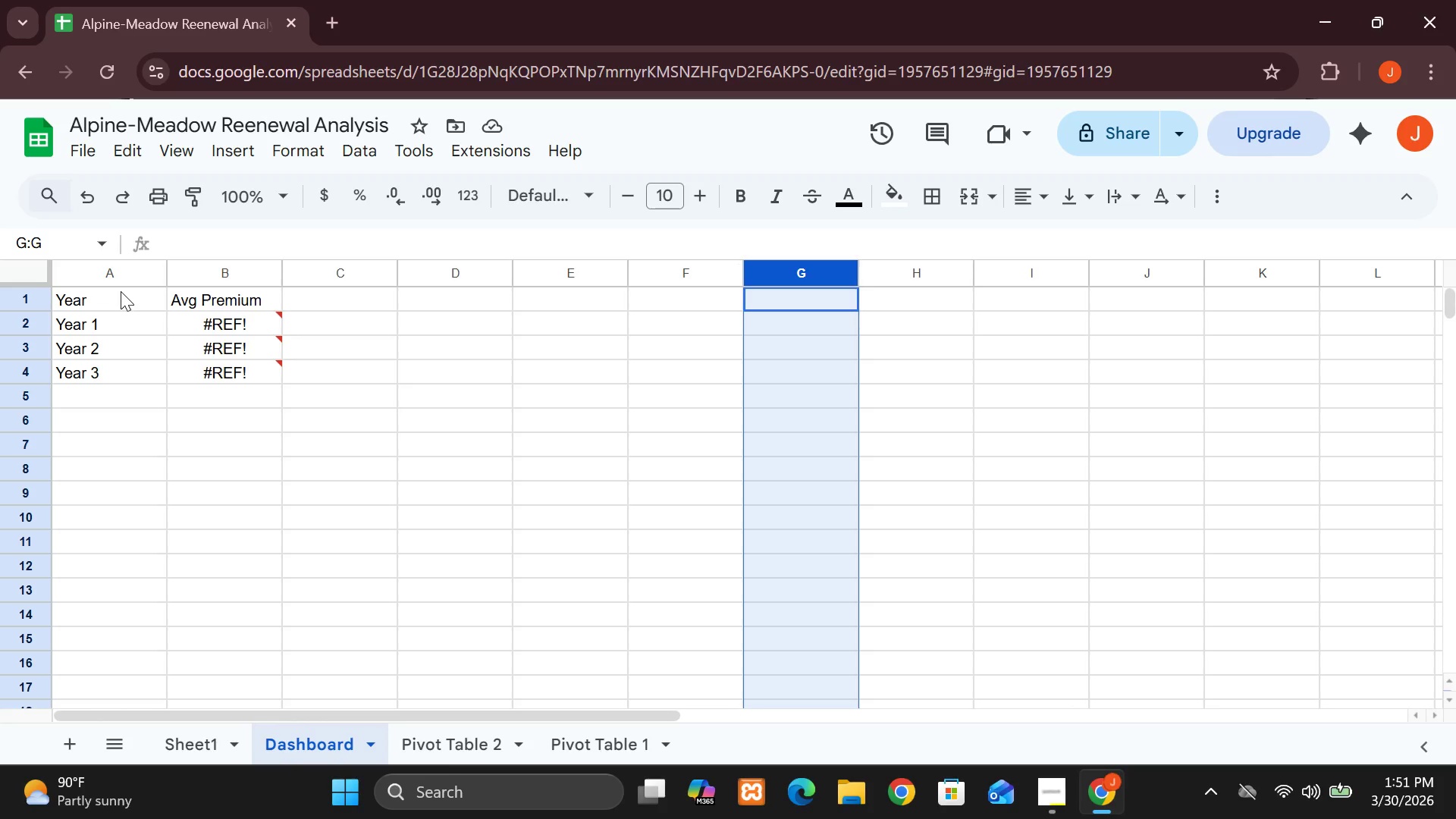 
wait(24.09)
 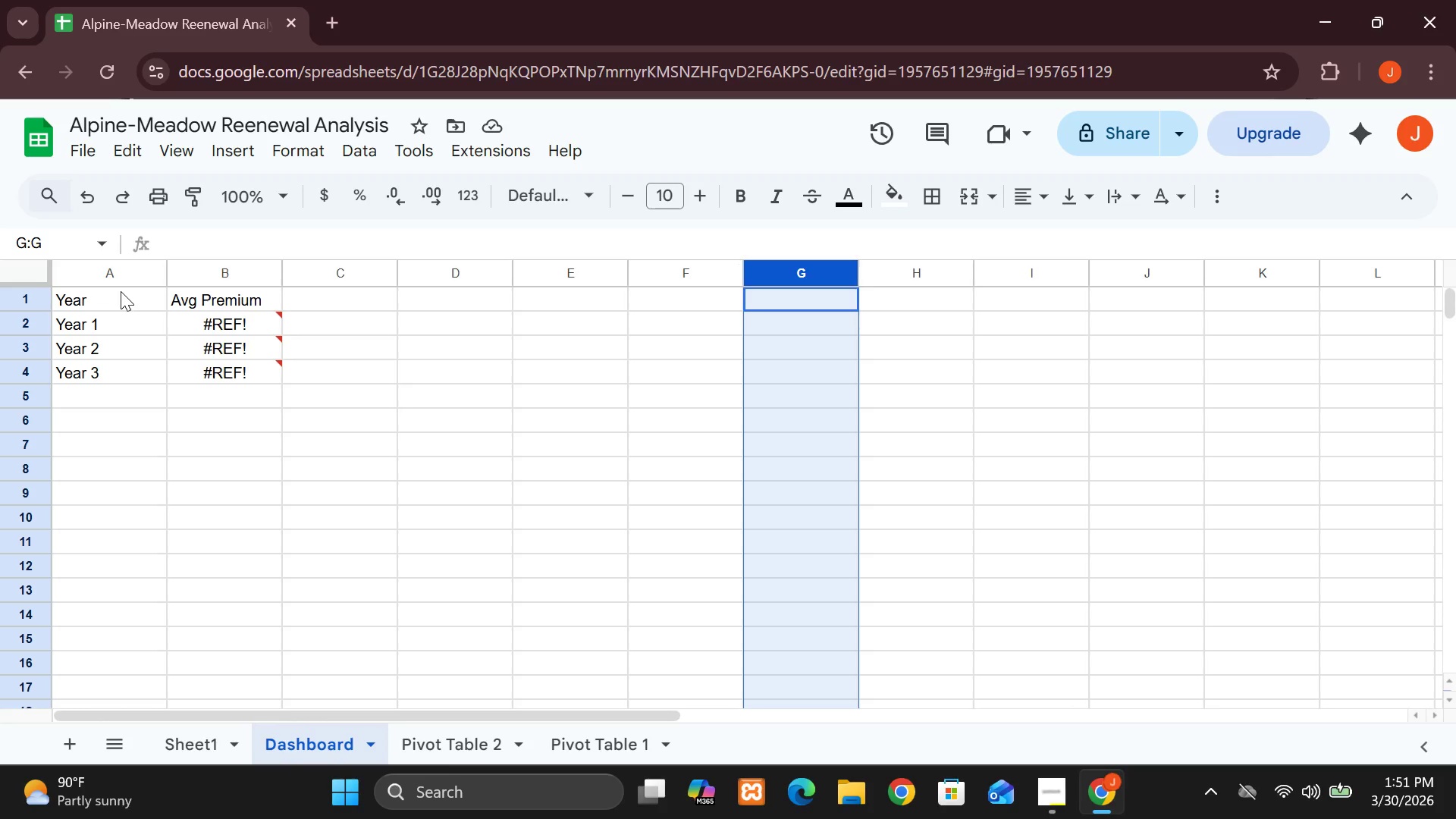 
left_click([118, 352])
 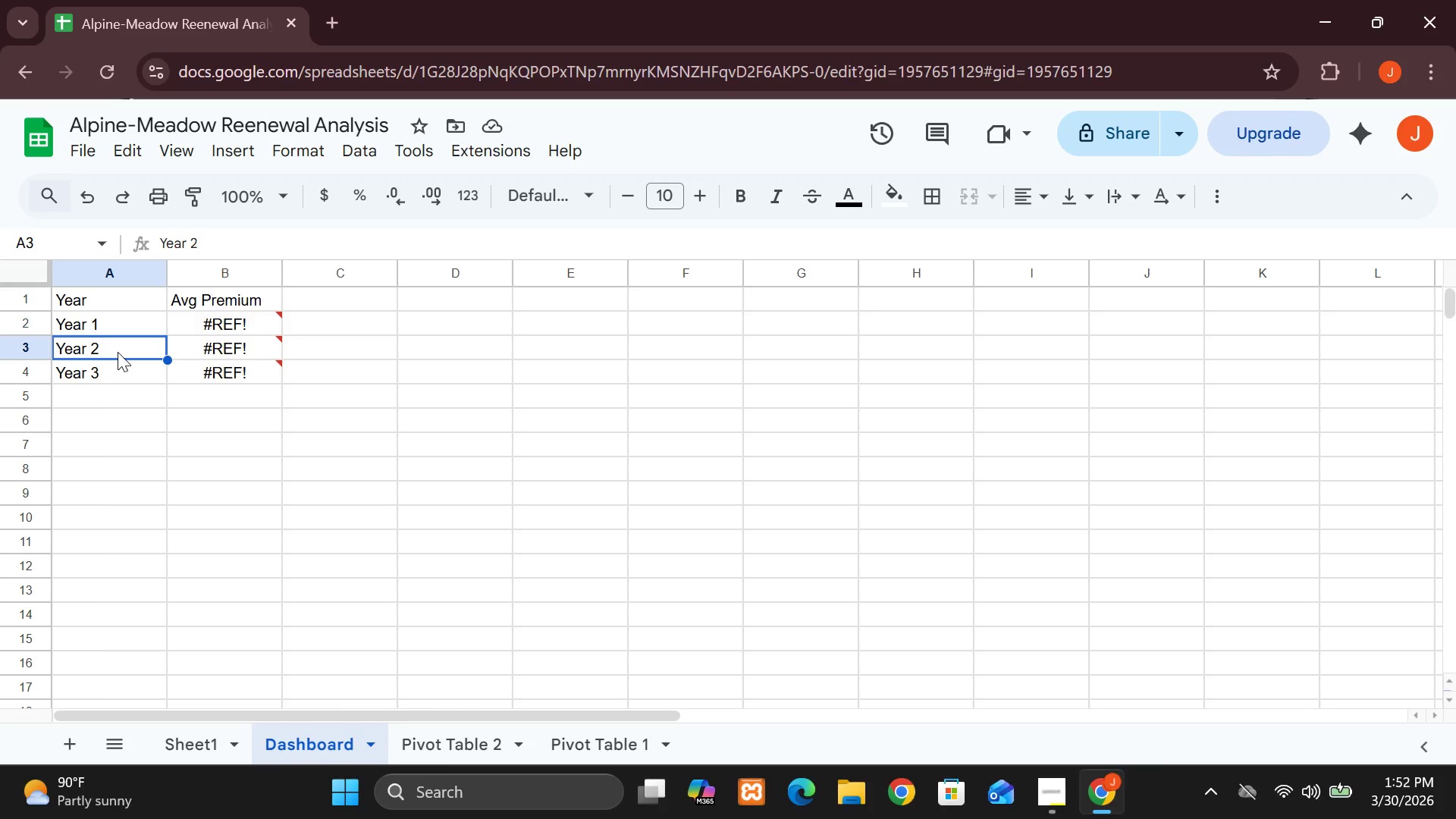 
wait(11.03)
 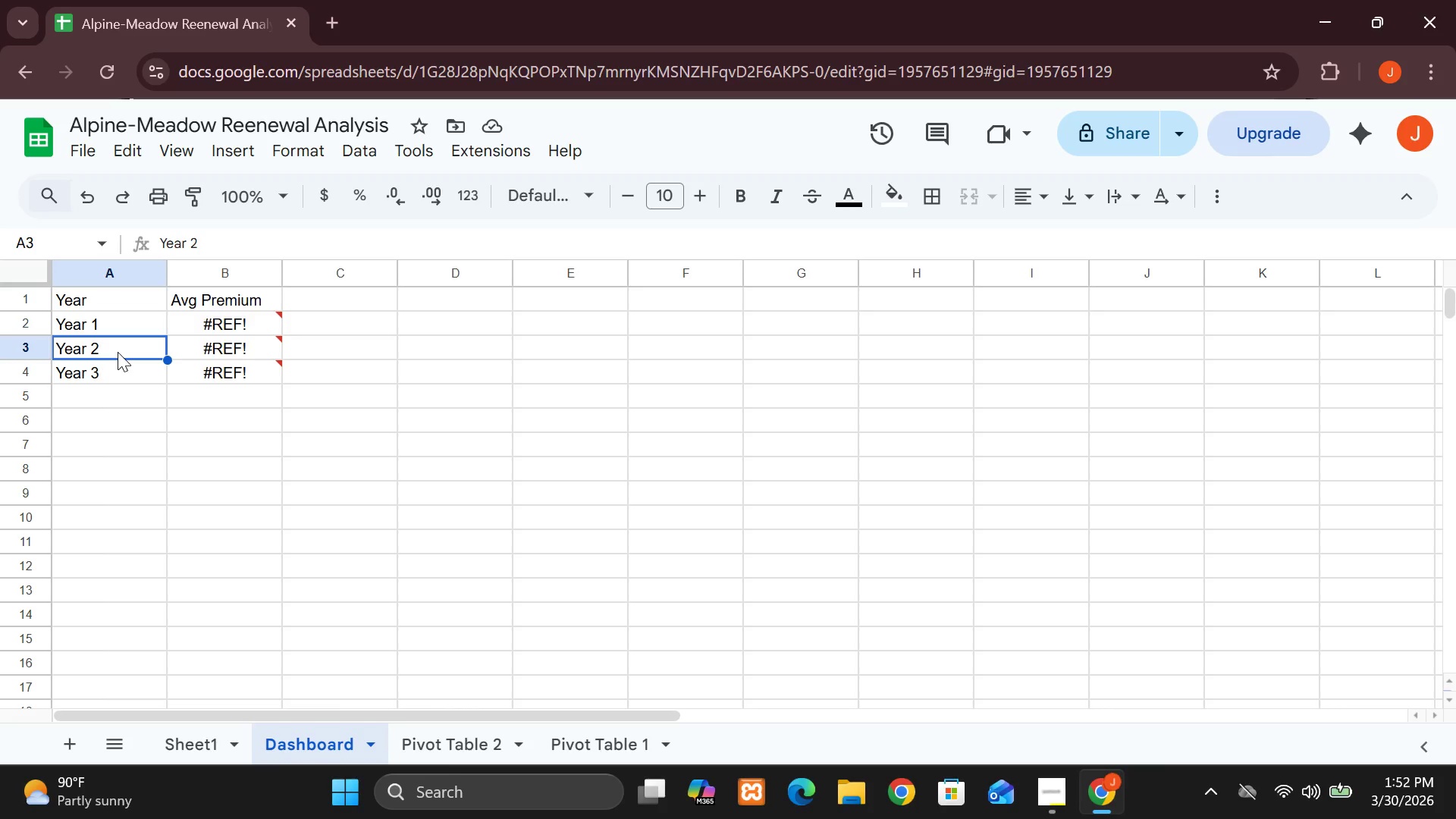 
left_click([221, 351])
 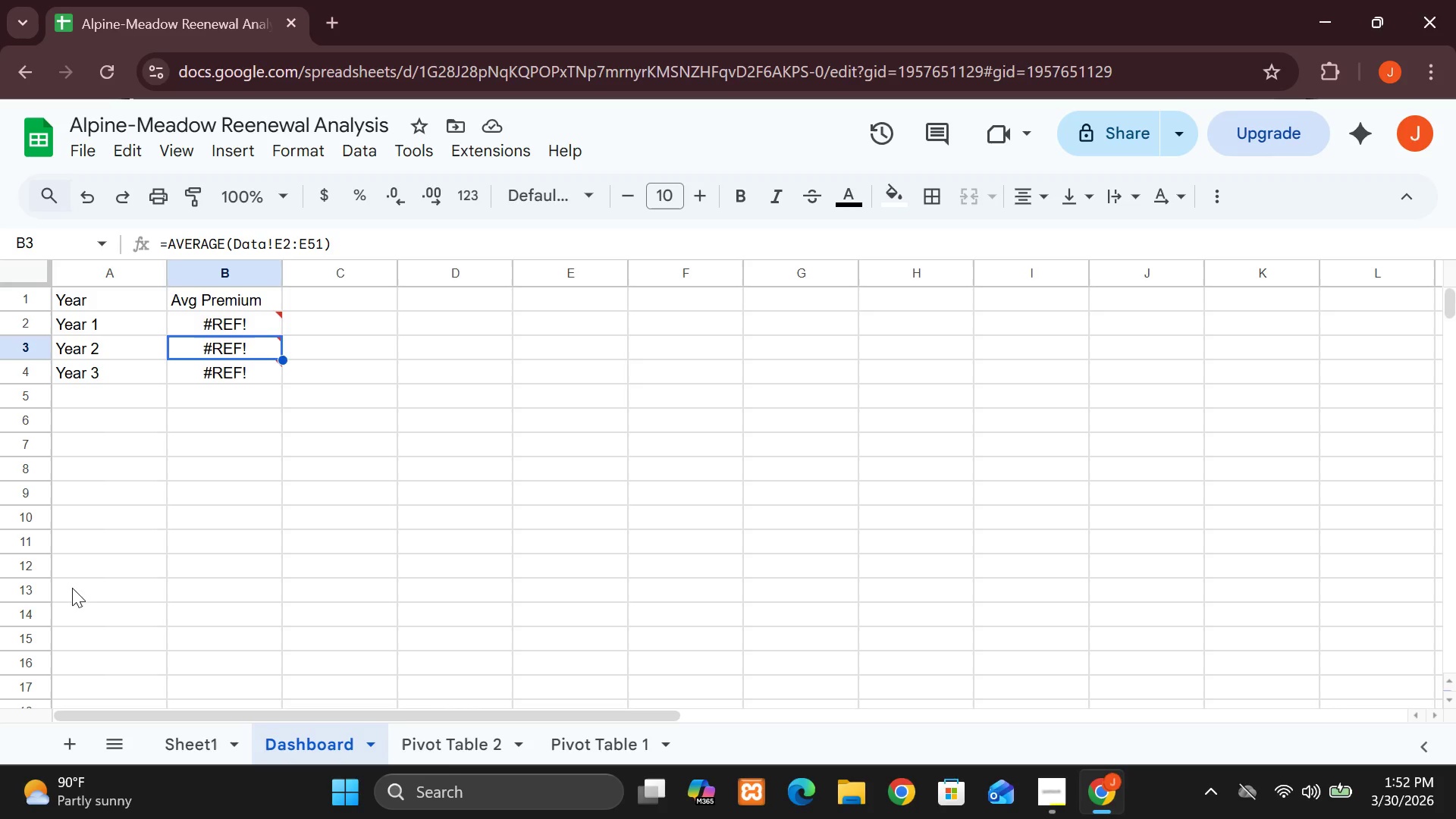 
wait(34.48)
 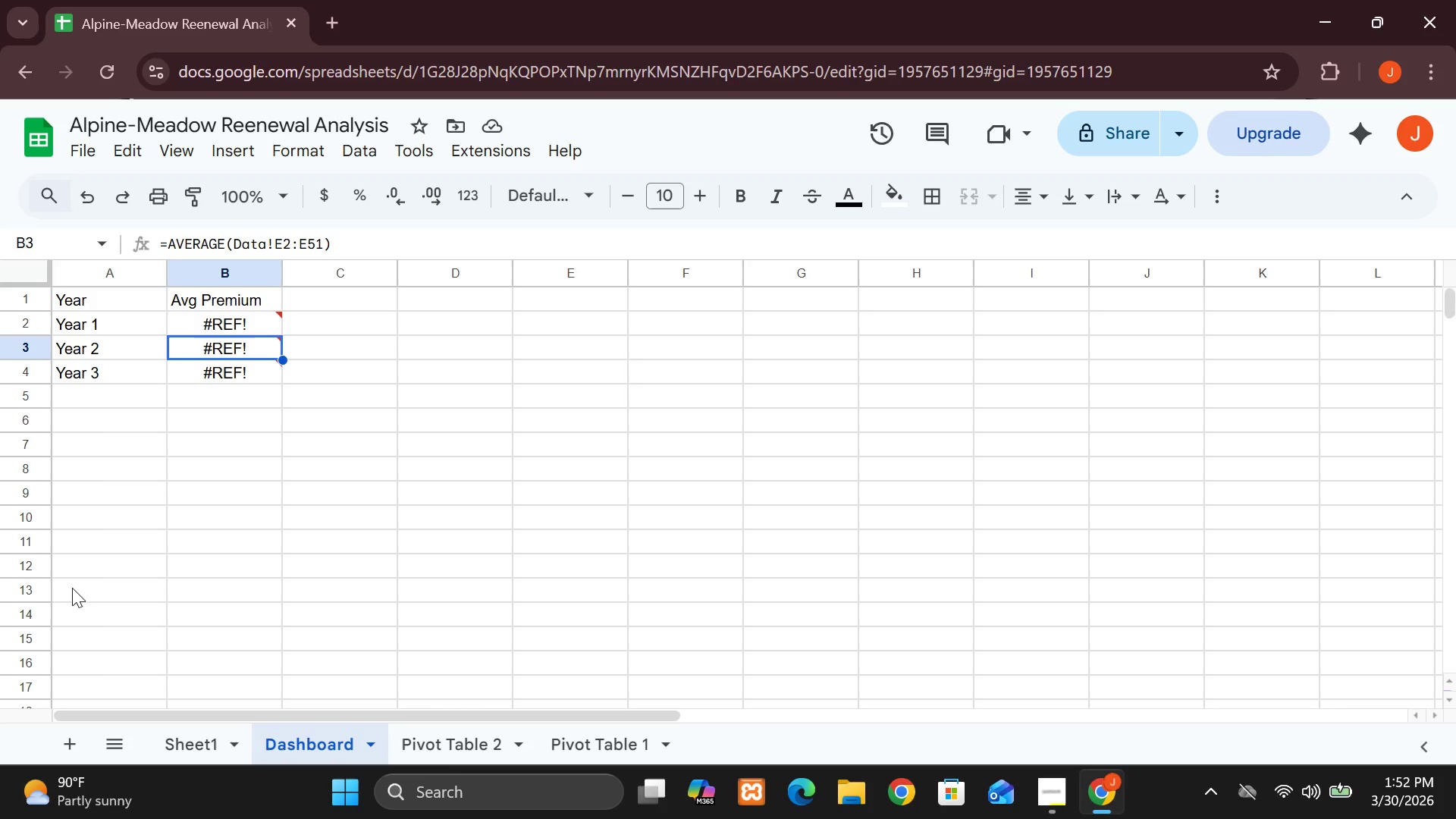 
left_click([121, 305])
 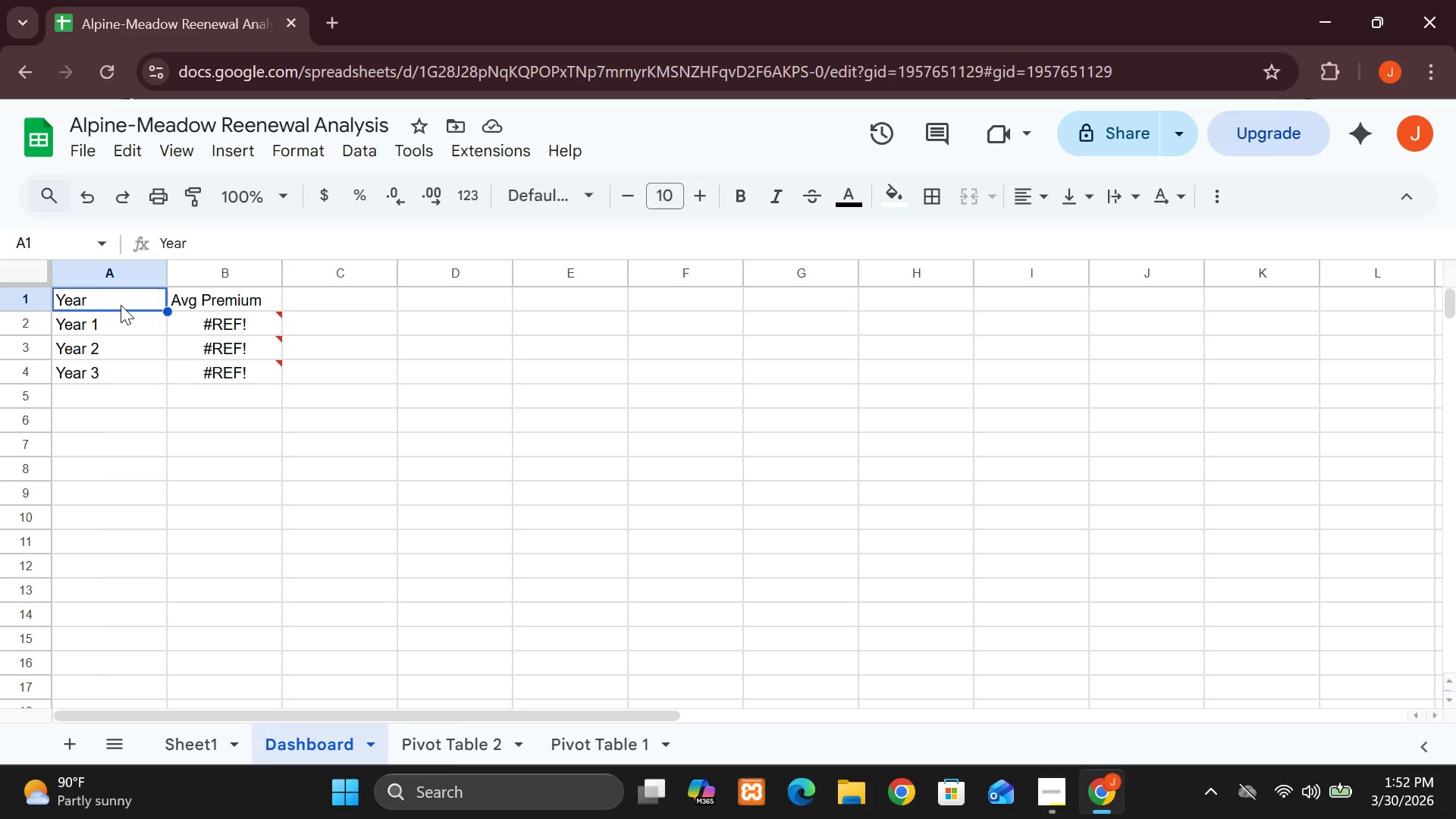 
wait(11.47)
 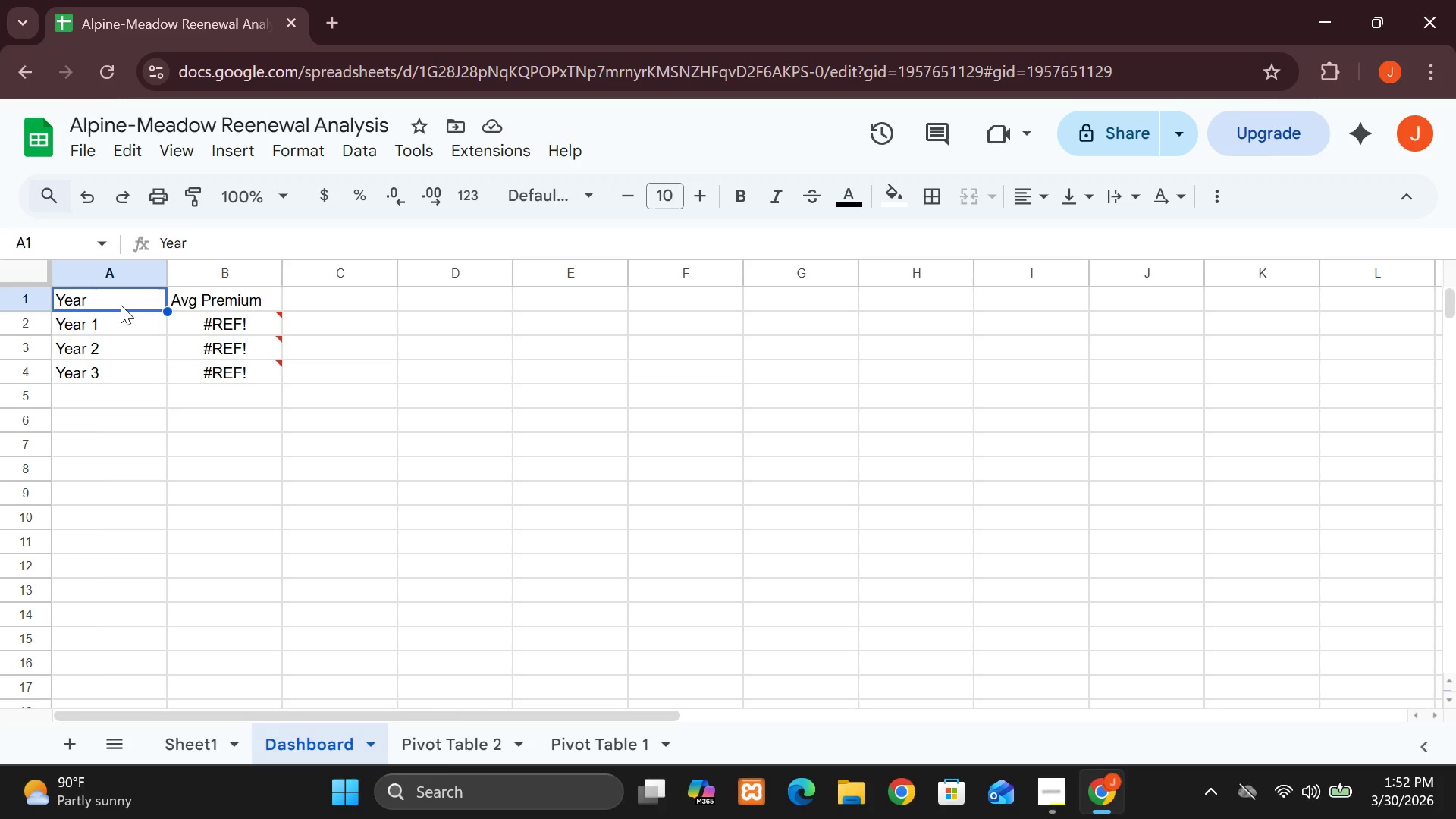 
left_click([241, 124])
 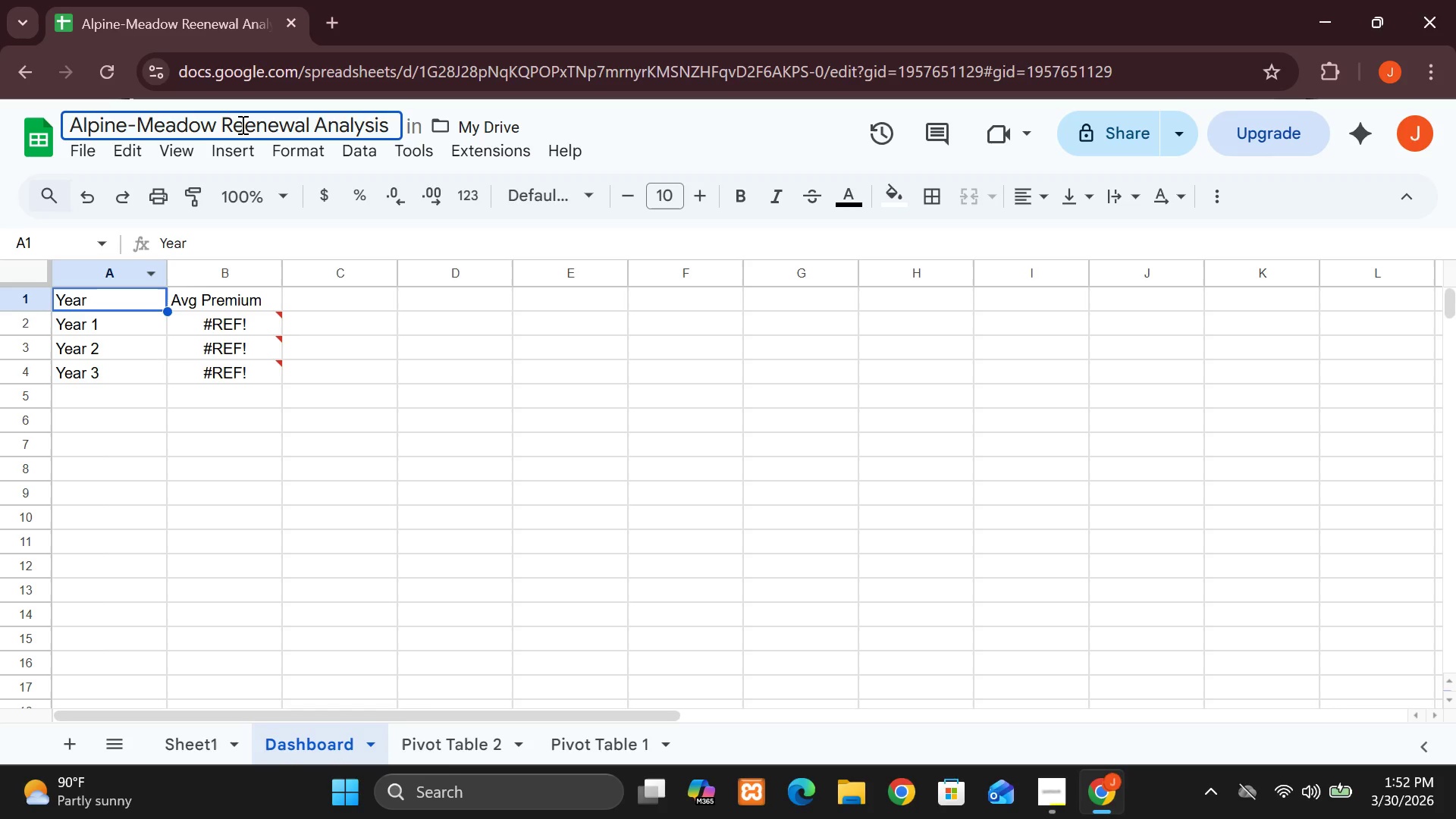 
key(Backspace)
 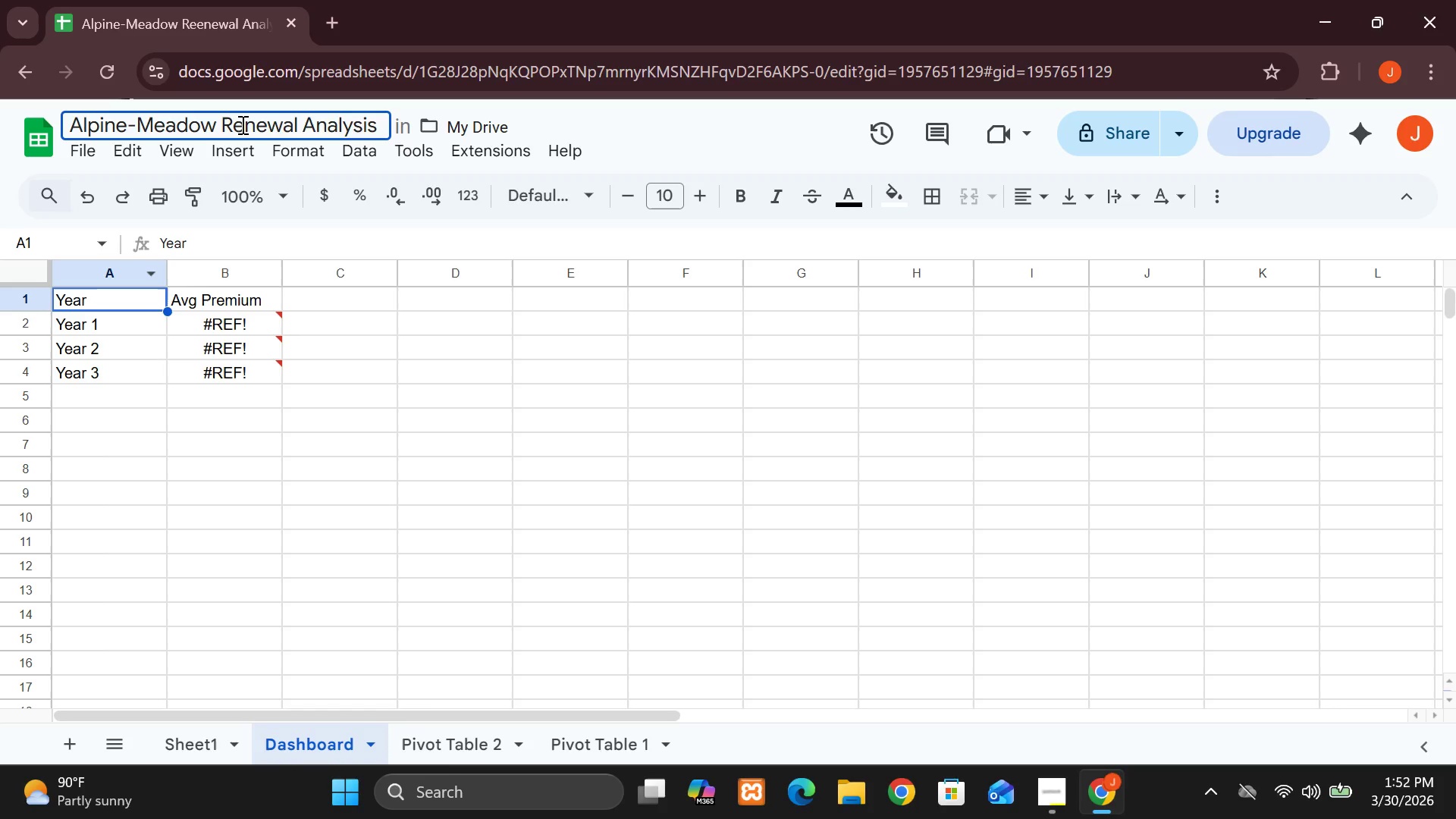 
key(Enter)
 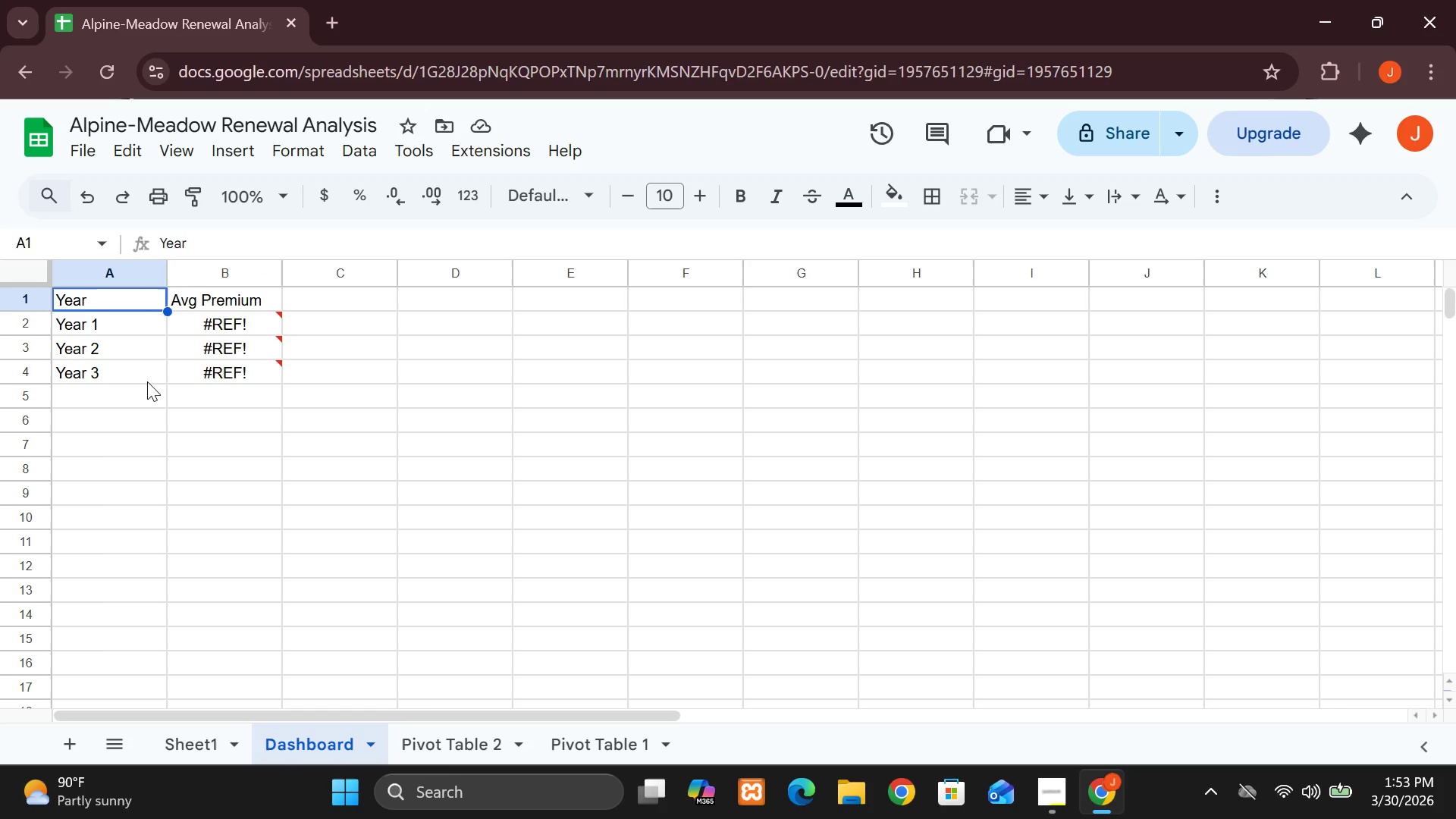 
wait(13.09)
 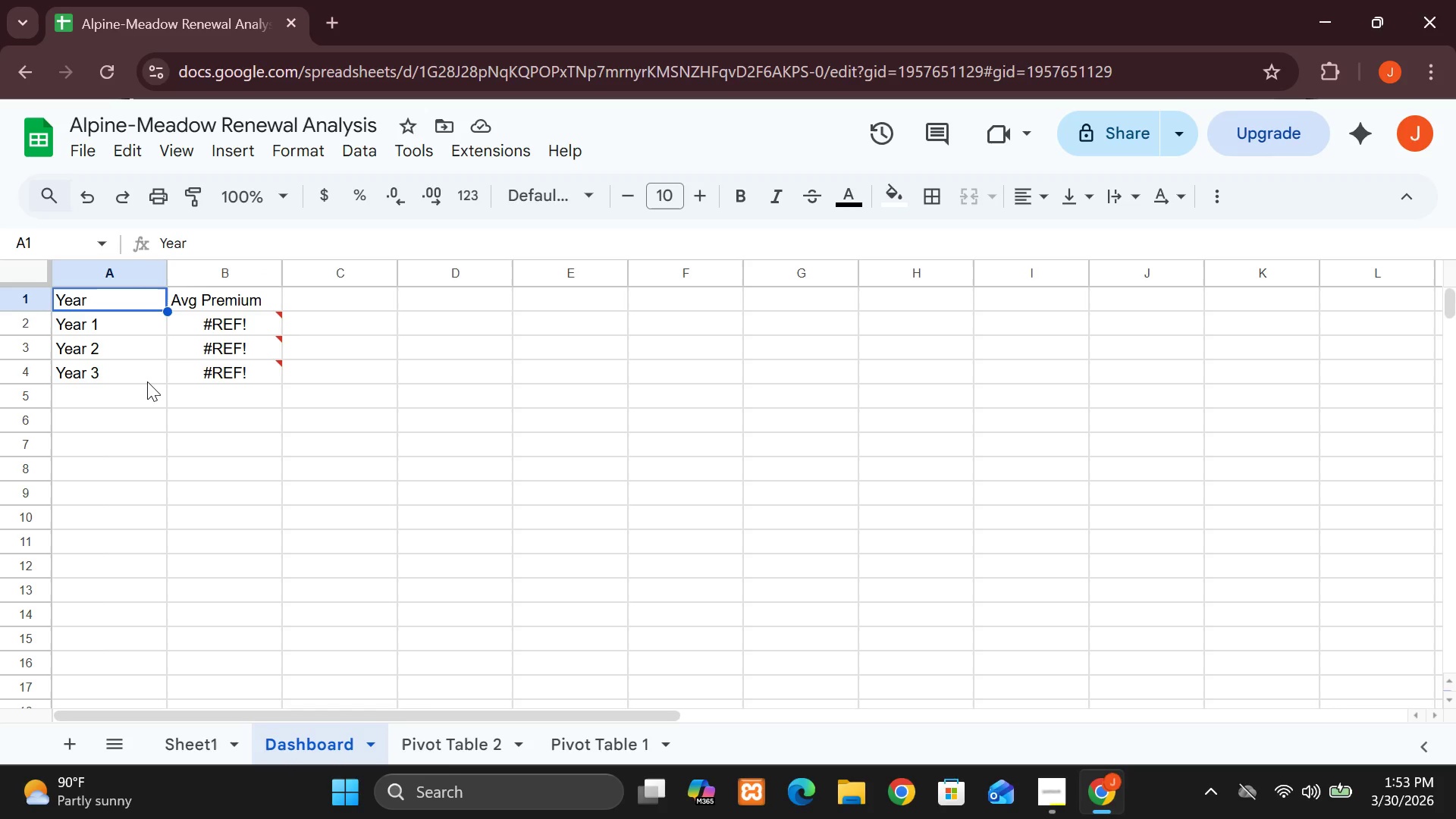 
mouse_move([47, 328])
 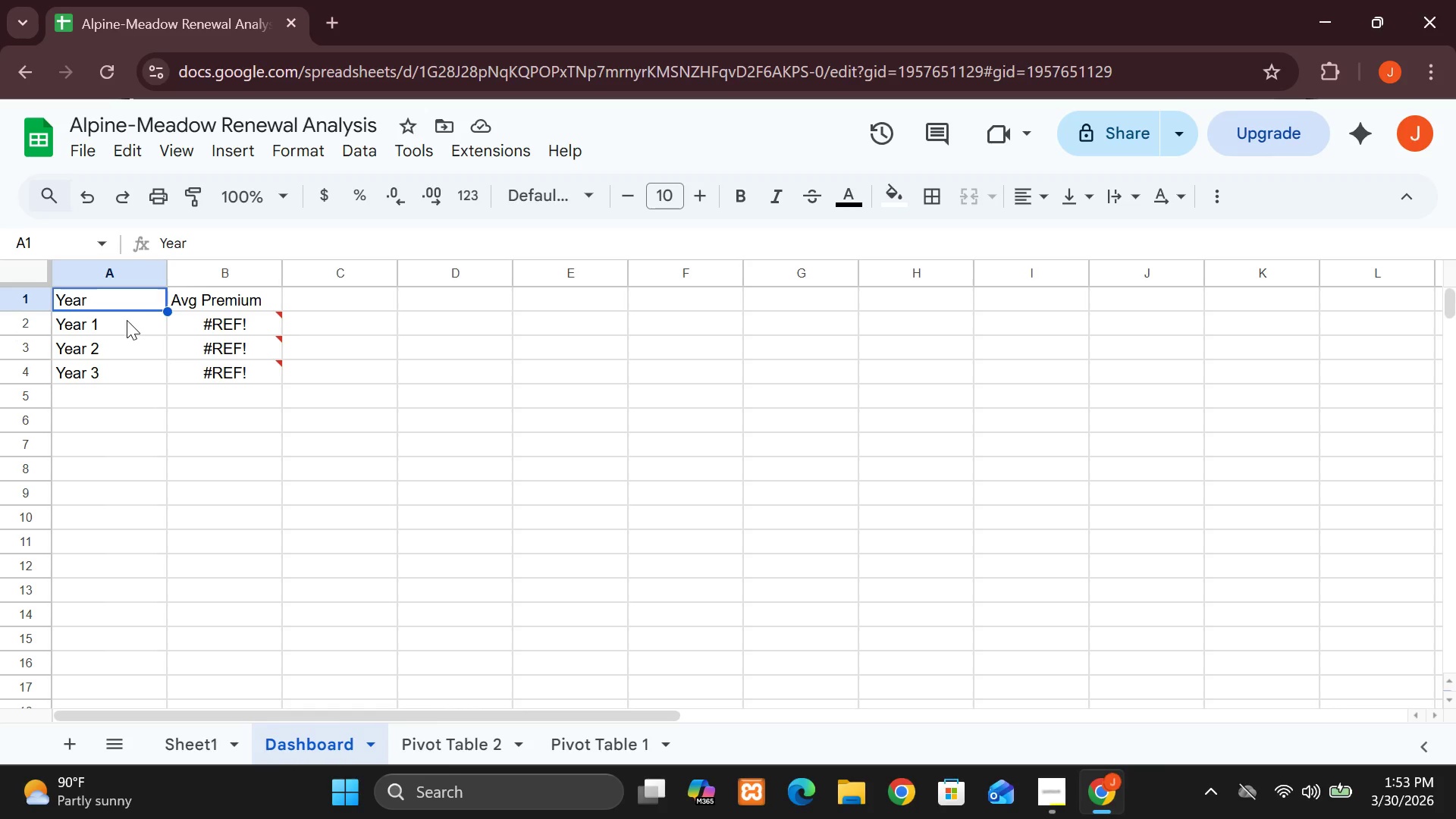 
wait(9.38)
 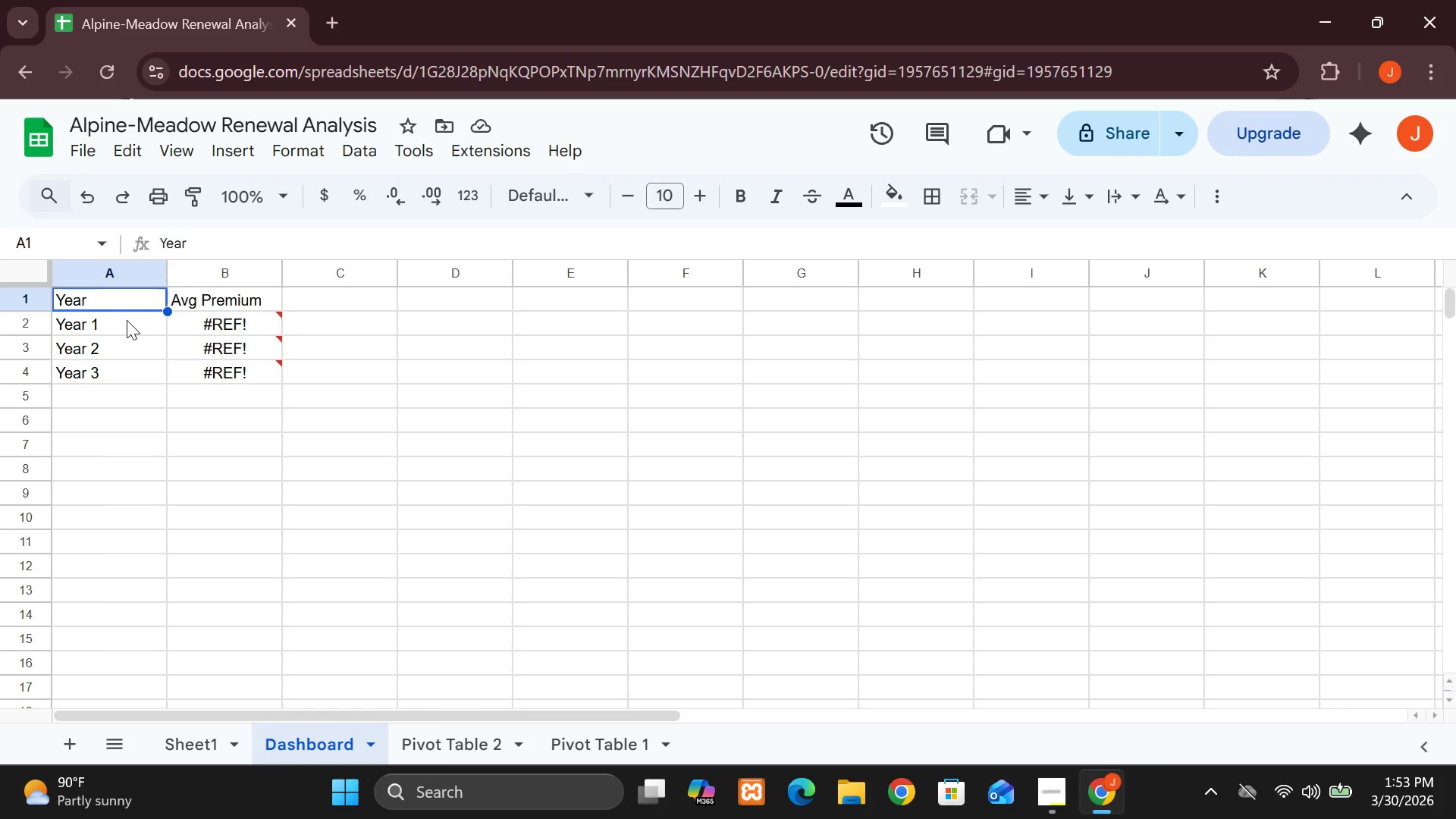 
left_click([700, 469])
 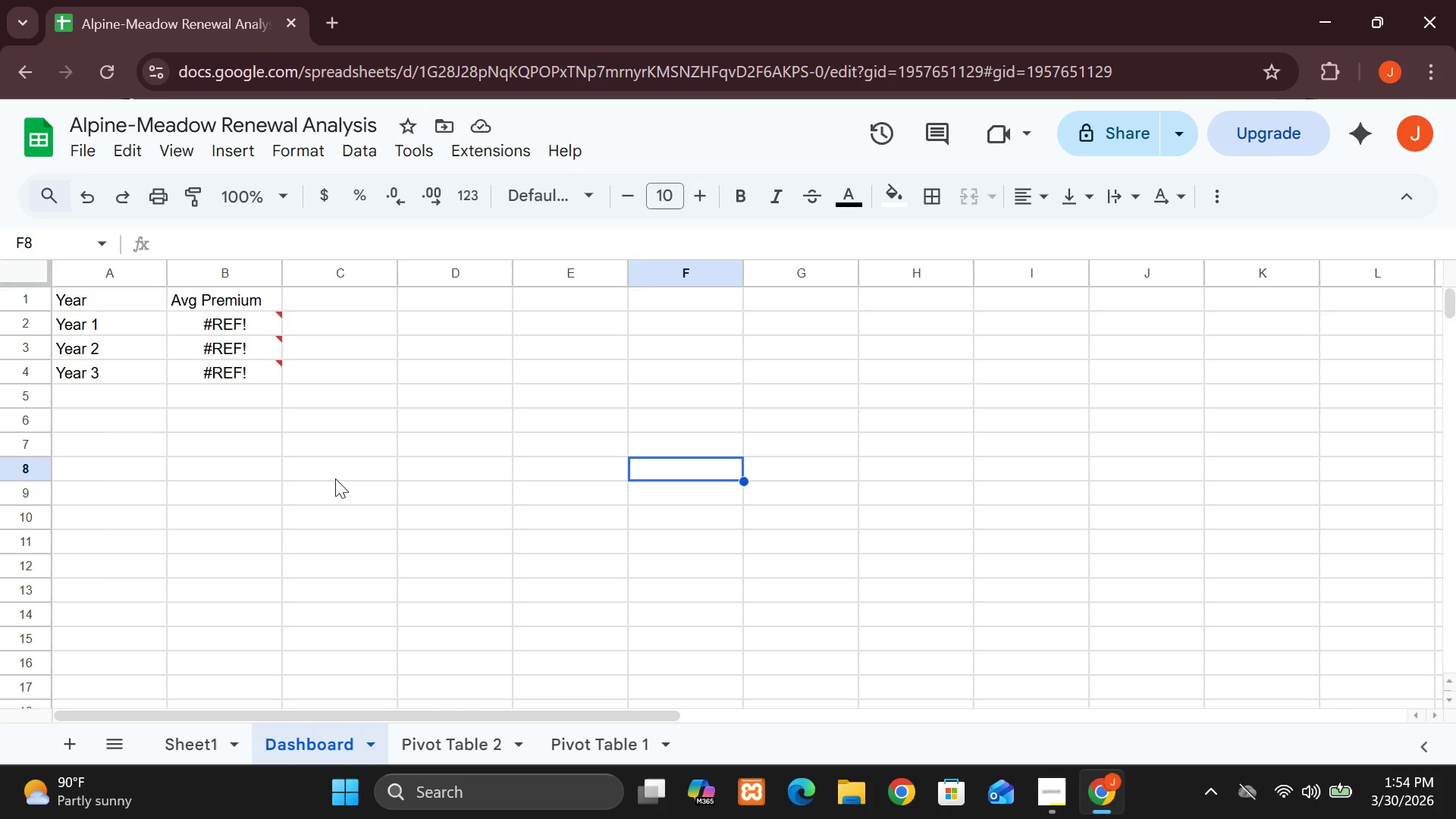 
wait(63.55)
 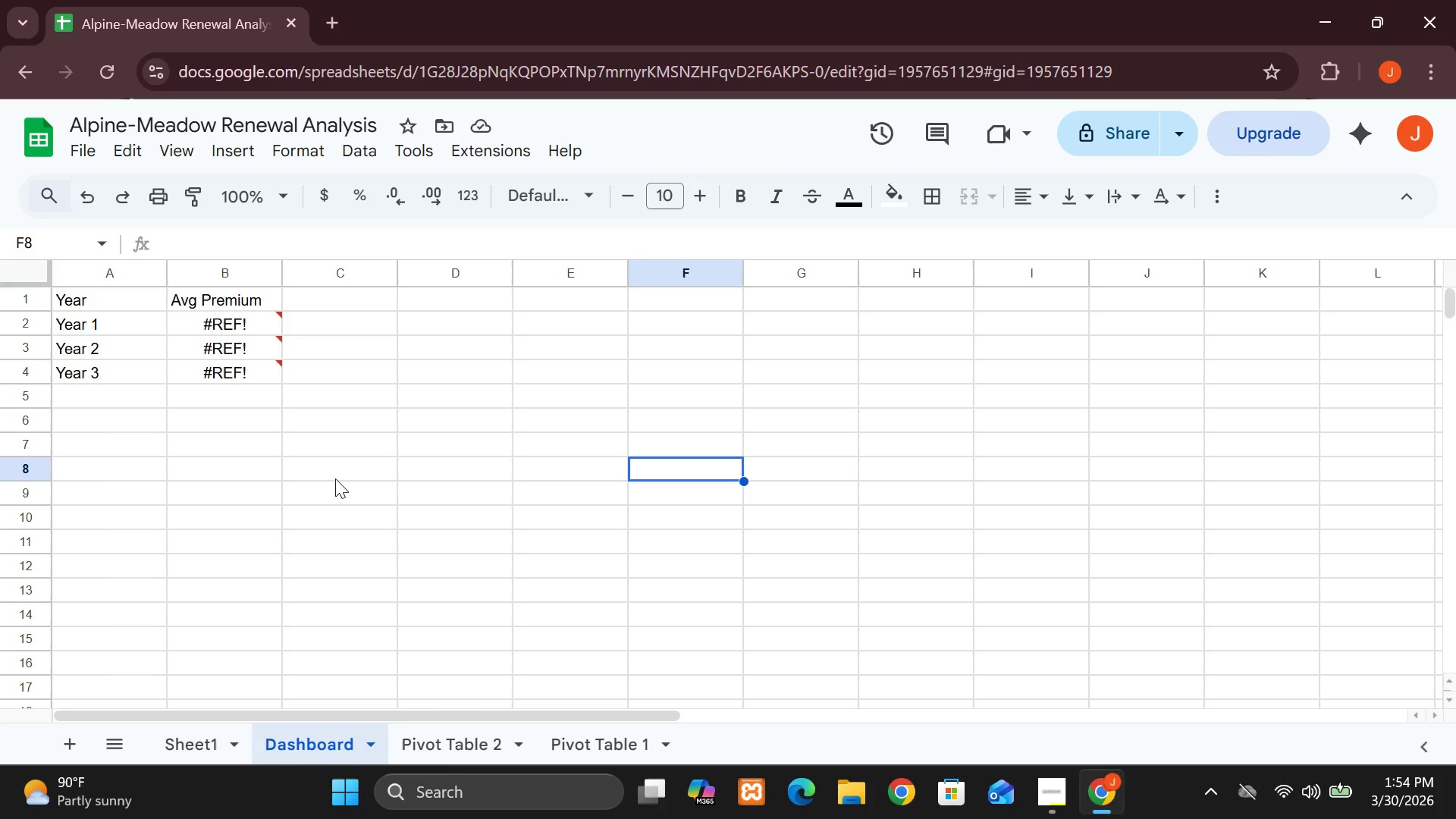 
left_click([249, 384])
 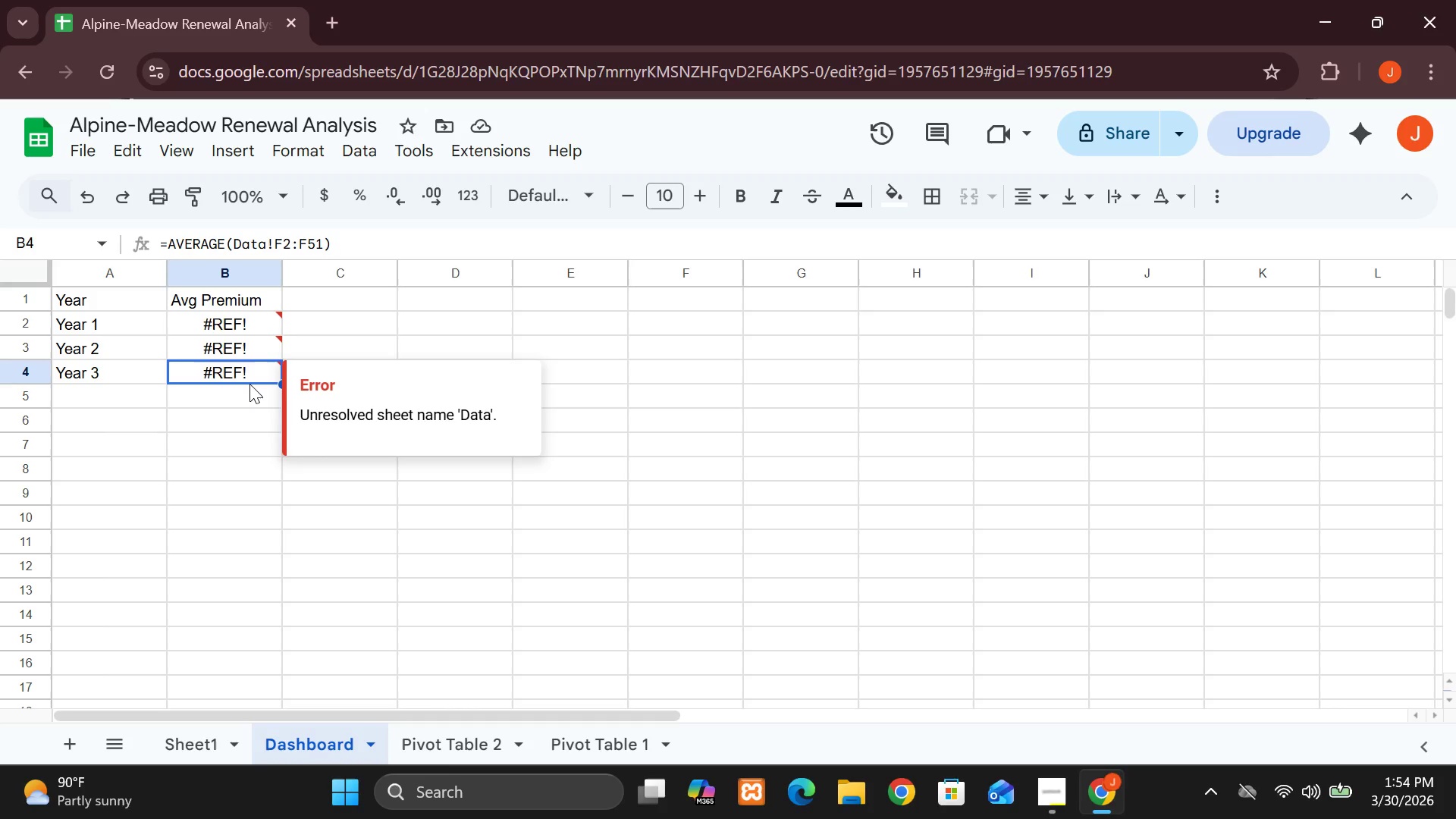 
wait(7.23)
 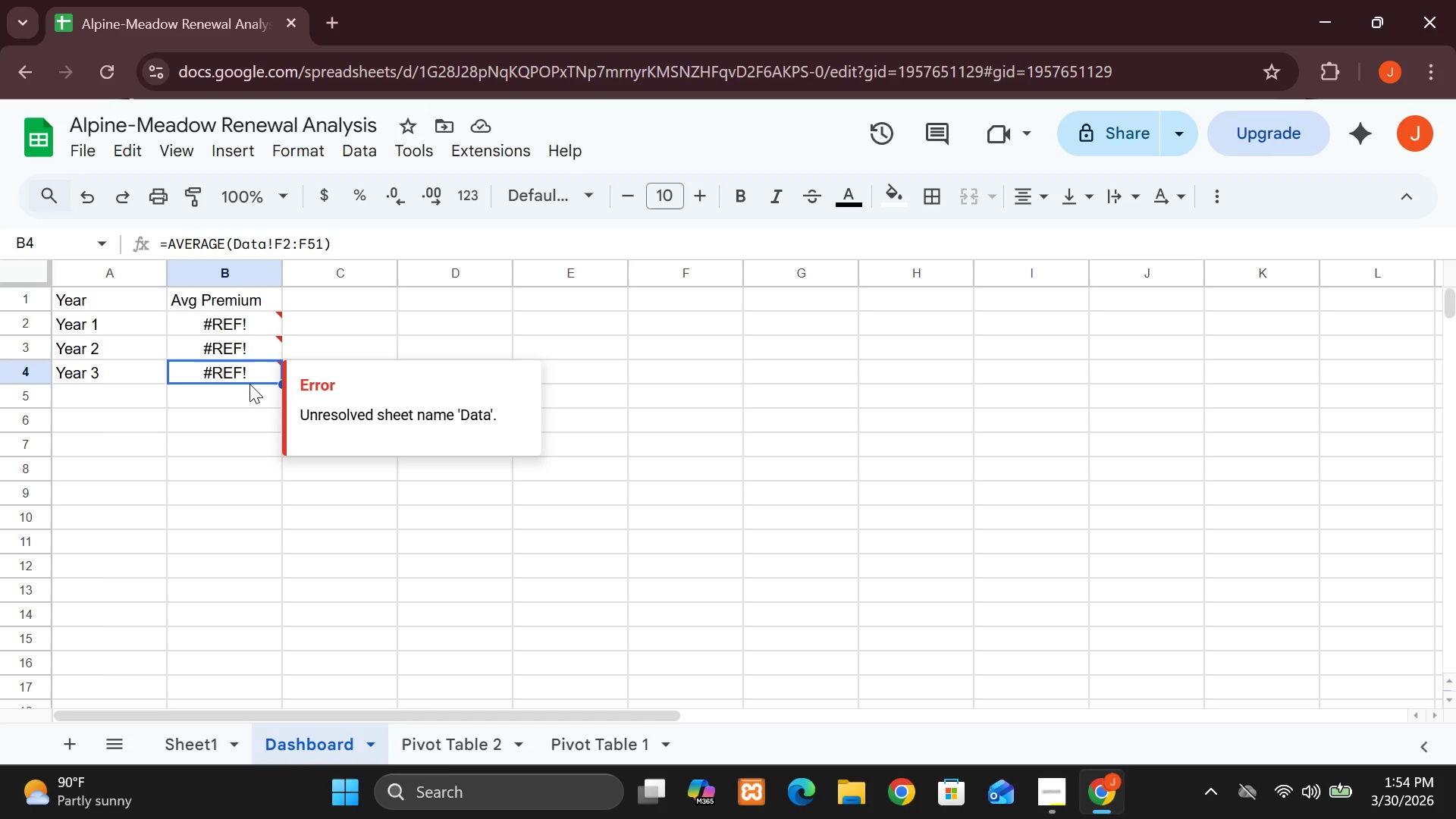 
left_click([239, 330])
 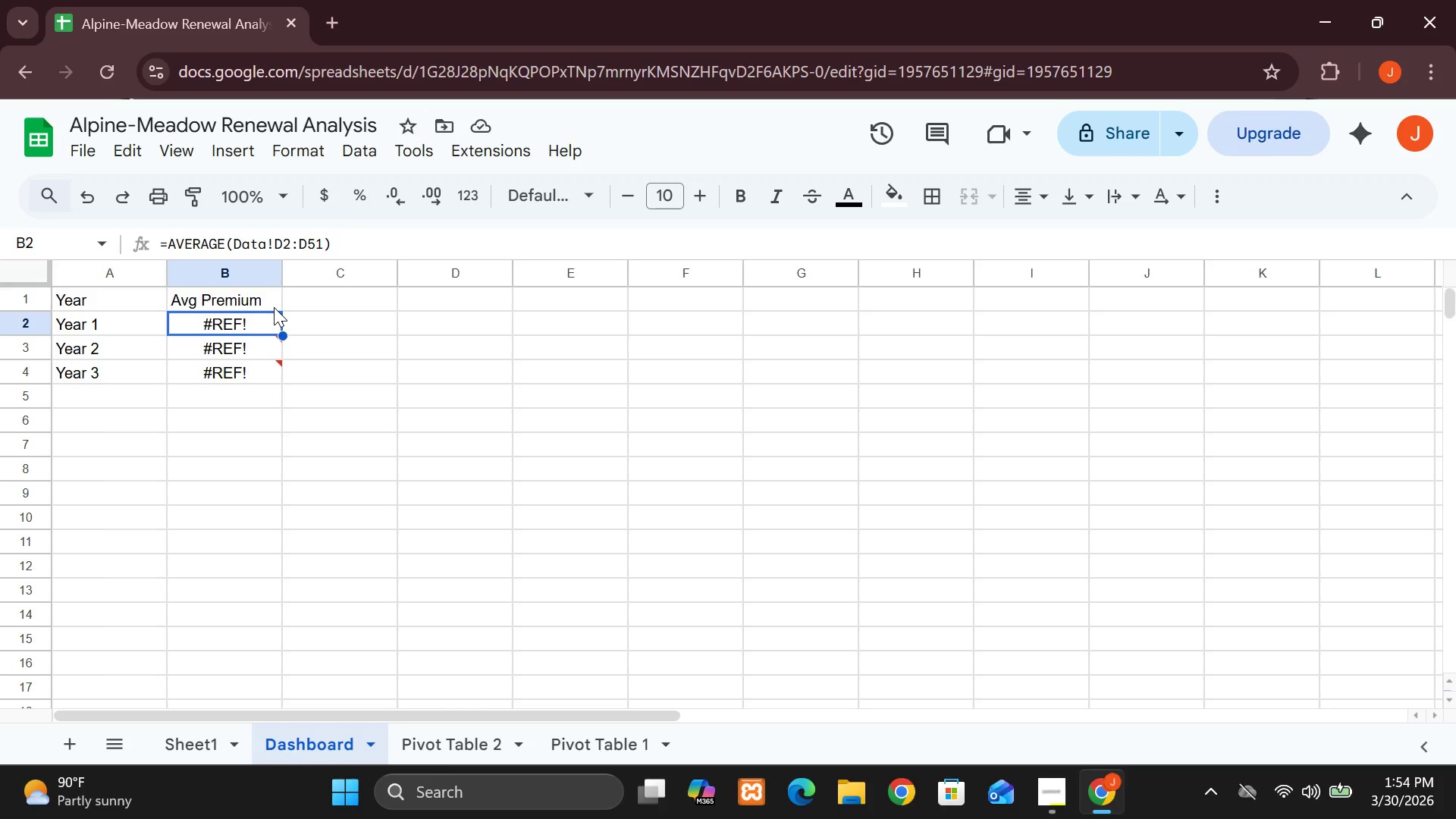 
wait(19.25)
 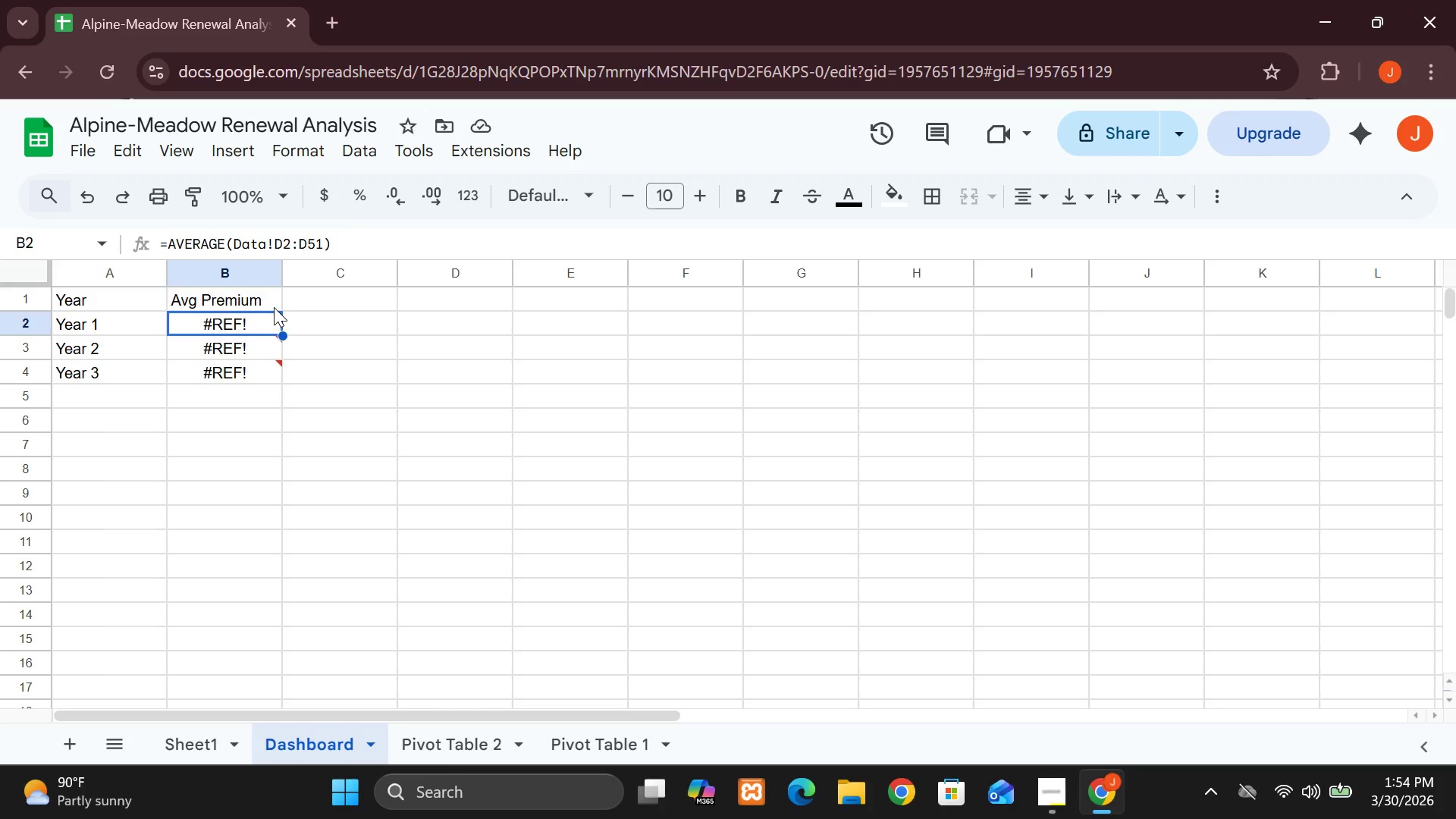 
left_click([123, 316])
 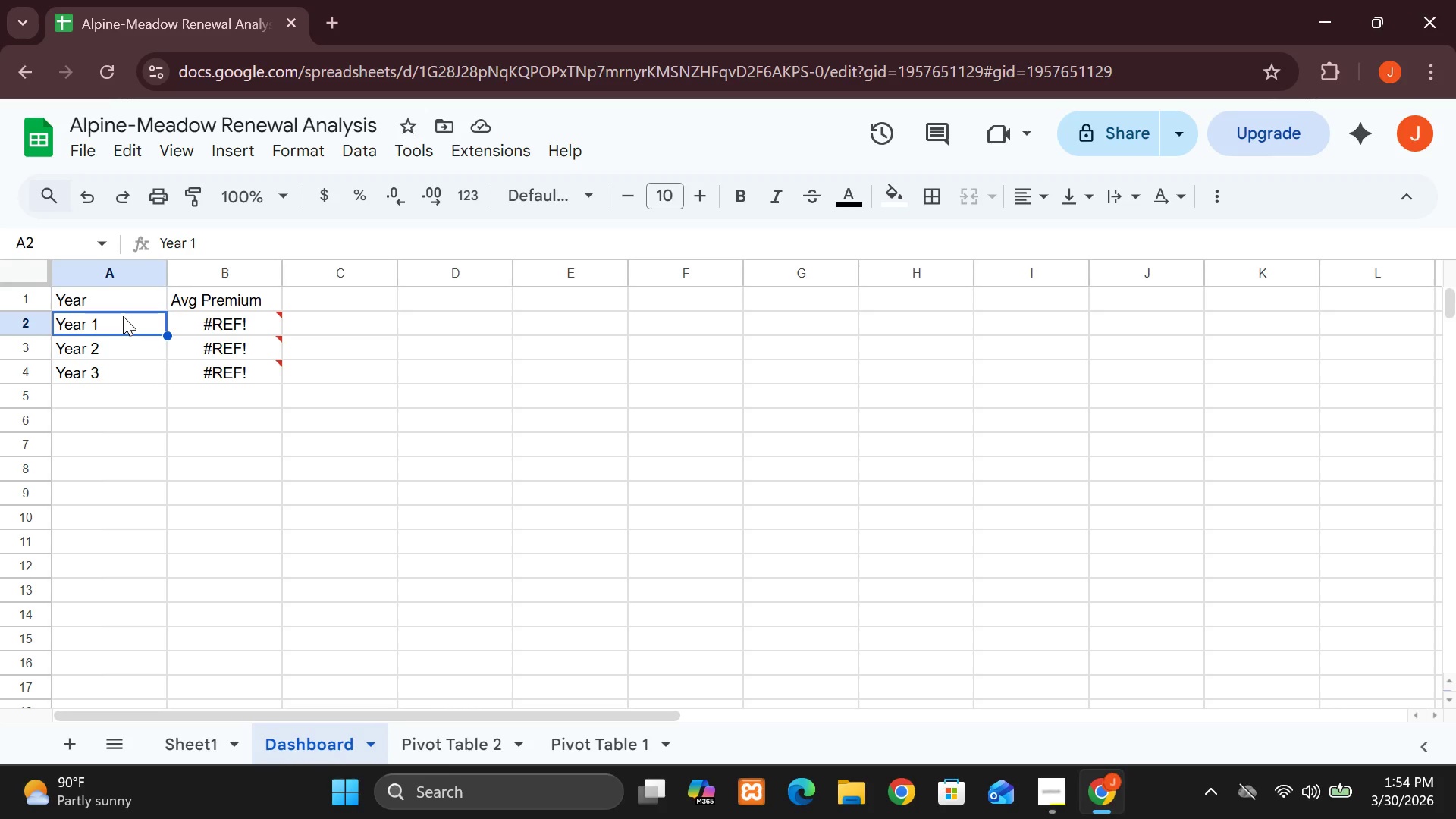 
hold_key(key=ShiftLeft, duration=1.5)
 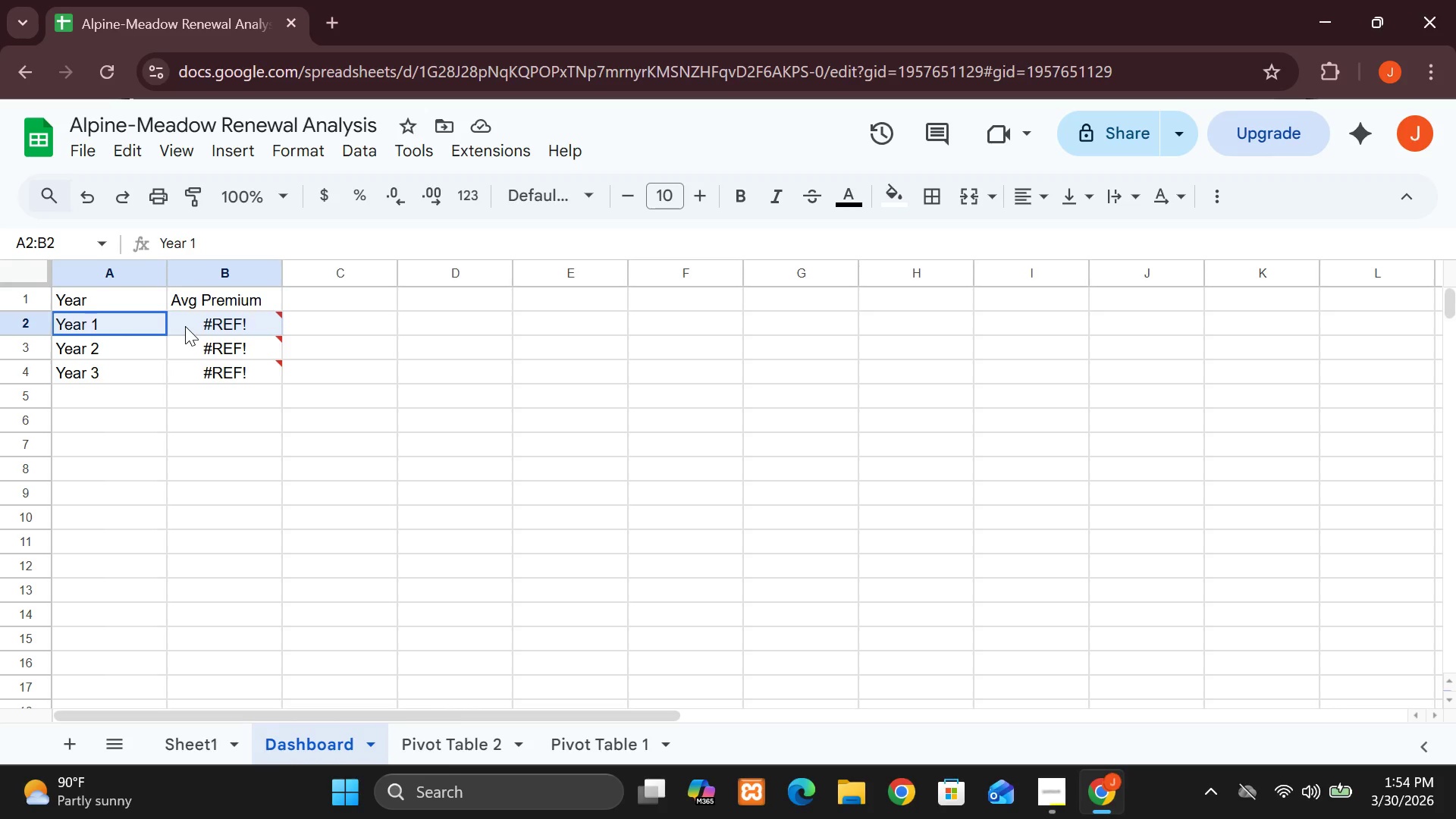 
hold_key(key=ShiftLeft, duration=1.5)
left_click([185, 326])
 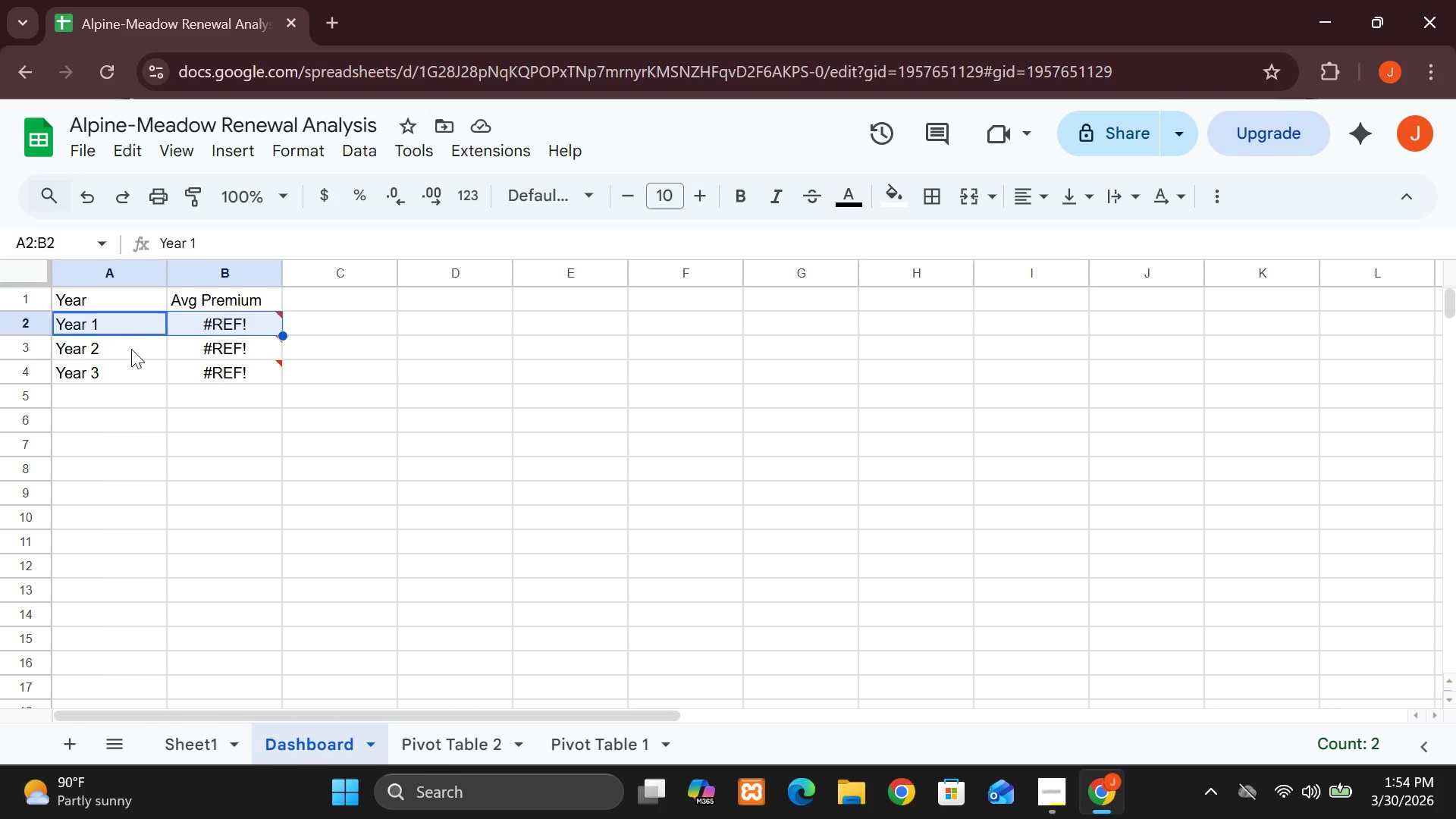 
hold_key(key=ShiftLeft, duration=1.53)
left_click([130, 349])
 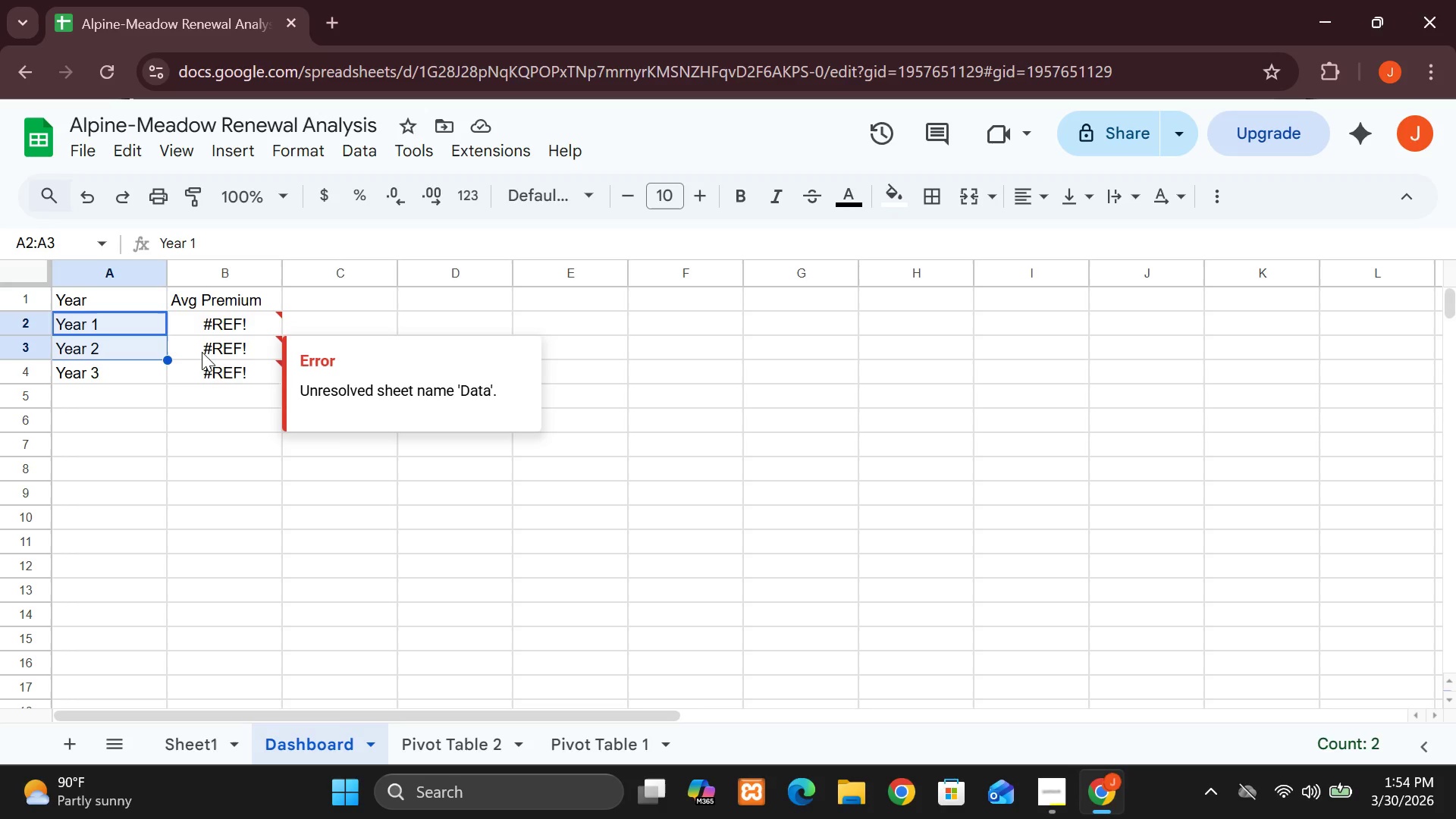 
hold_key(key=ShiftLeft, duration=1.53)
left_click([144, 379])
 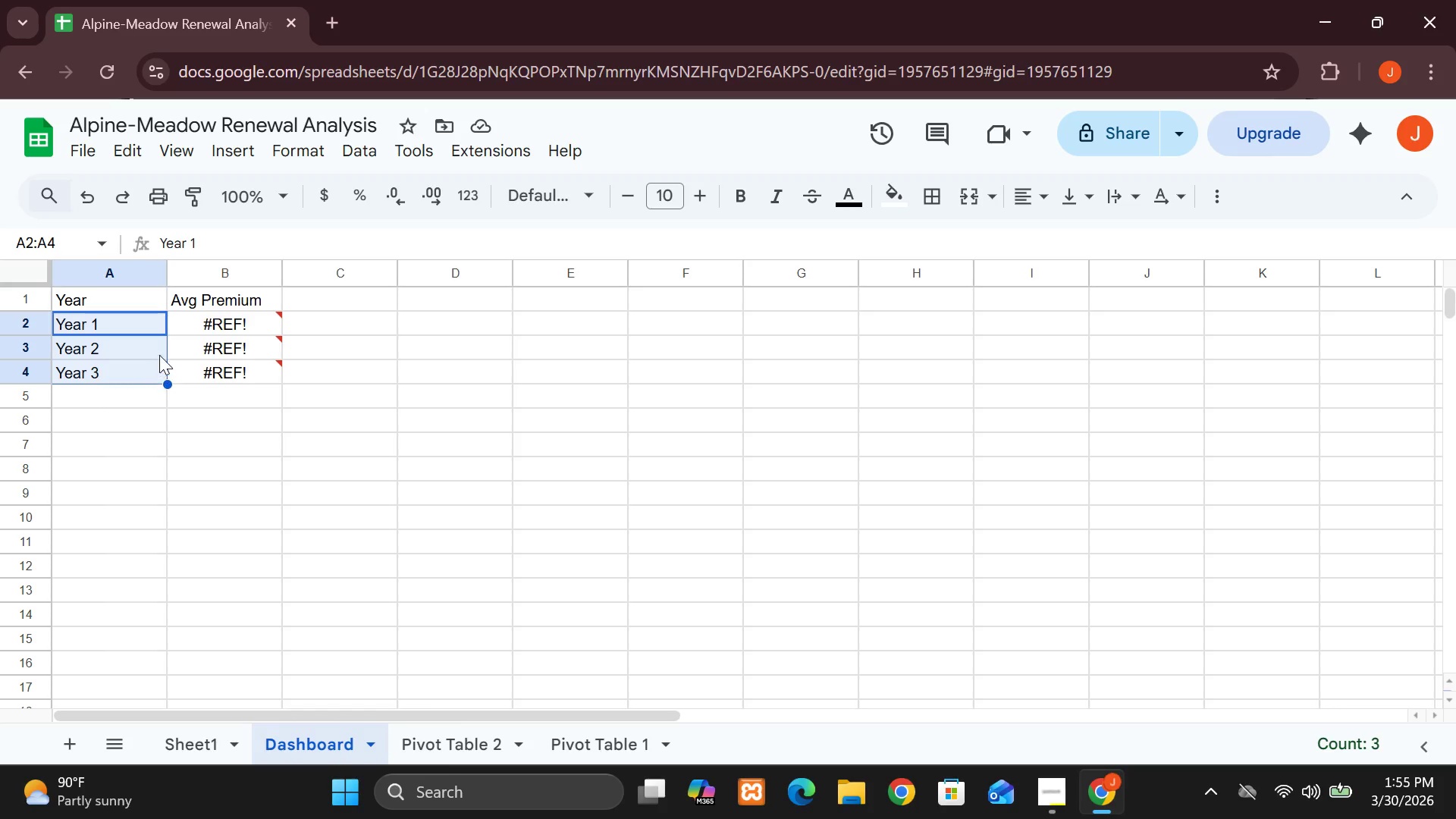 
hold_key(key=ShiftLeft, duration=1.53)
left_click([193, 327])
 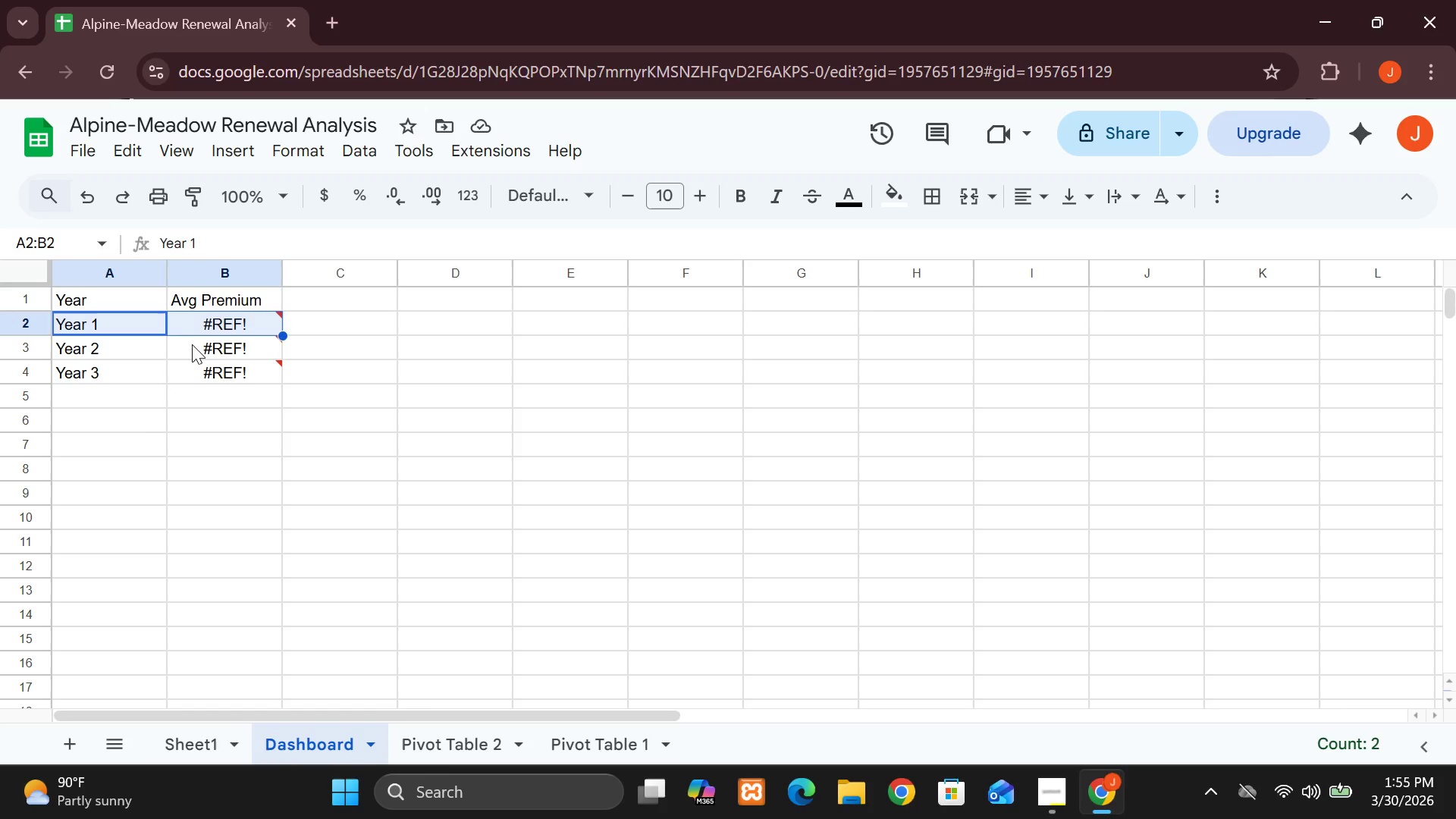 
hold_key(key=ShiftLeft, duration=1.53)
left_click([192, 346])
 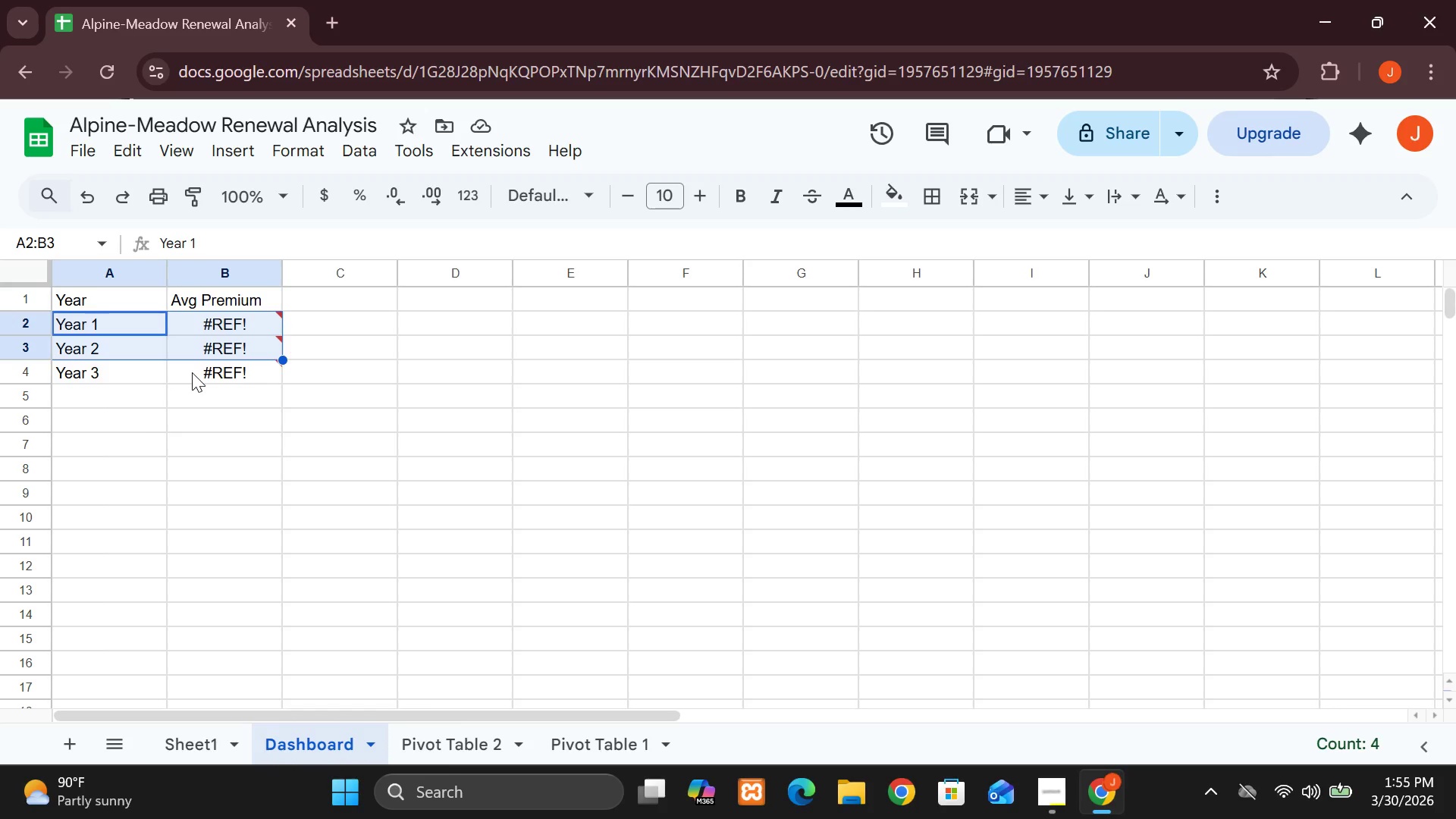 
left_click([192, 372])
 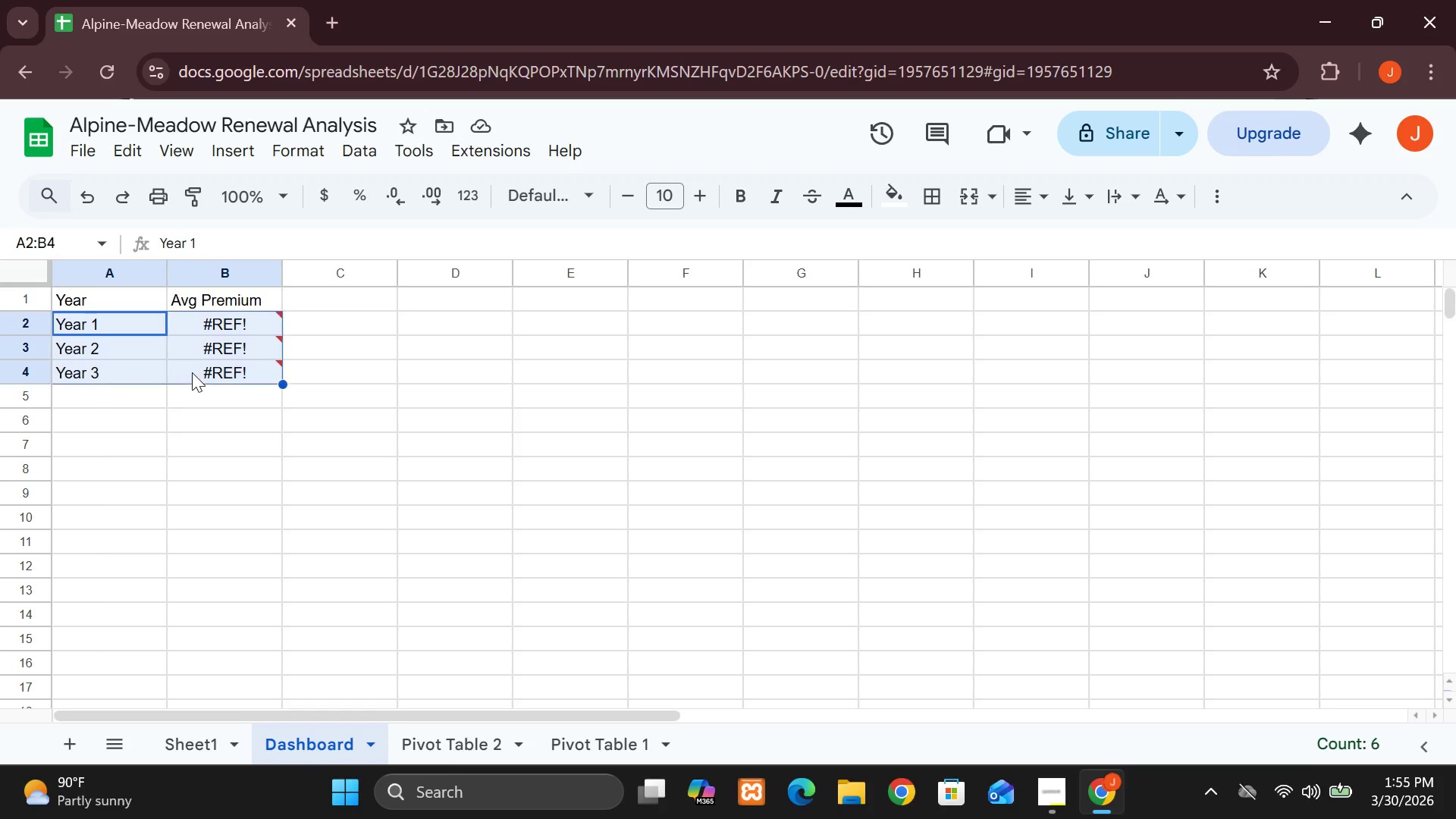 
hold_key(key=ShiftLeft, duration=0.34)
 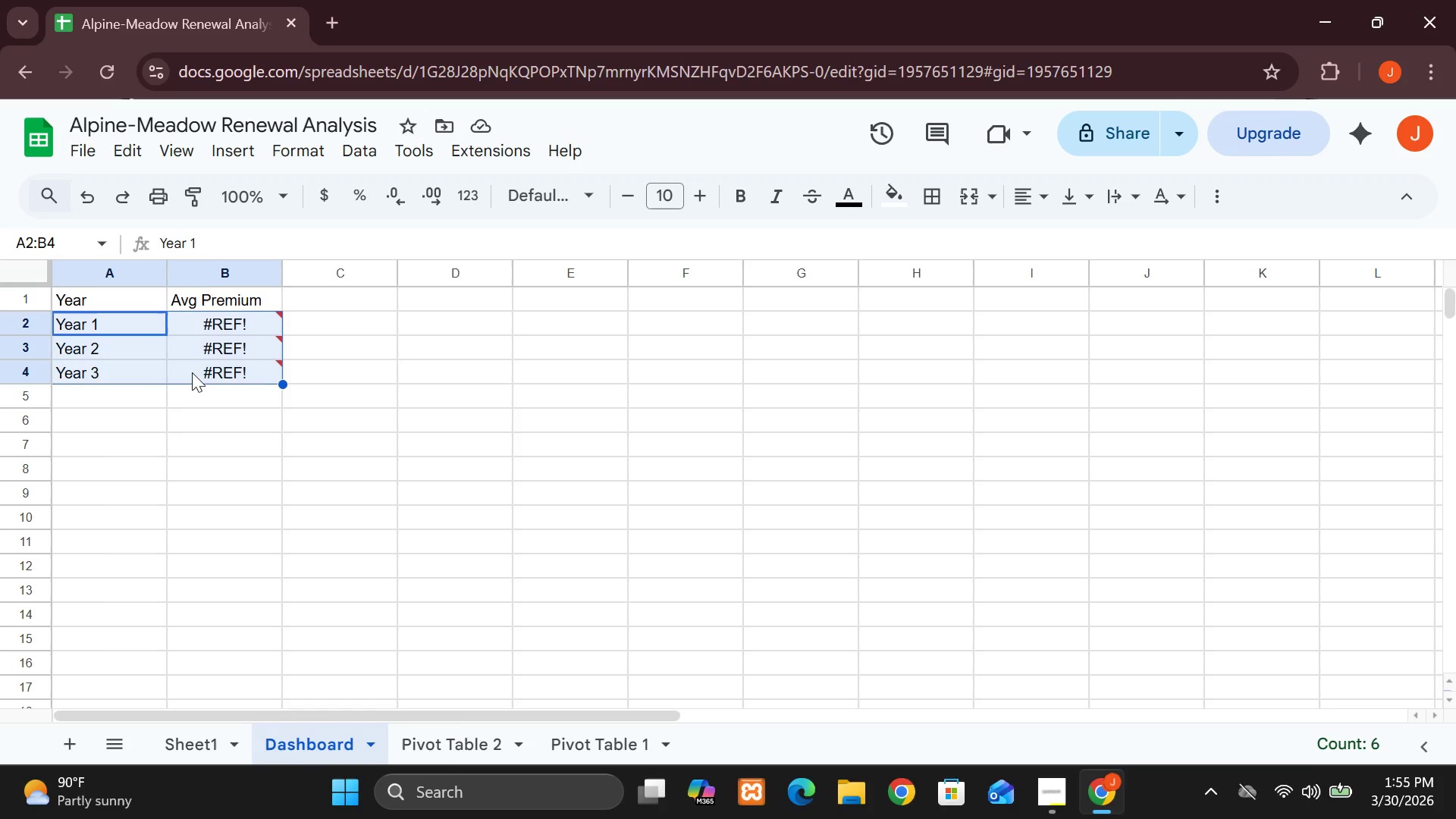 
wait(8.74)
 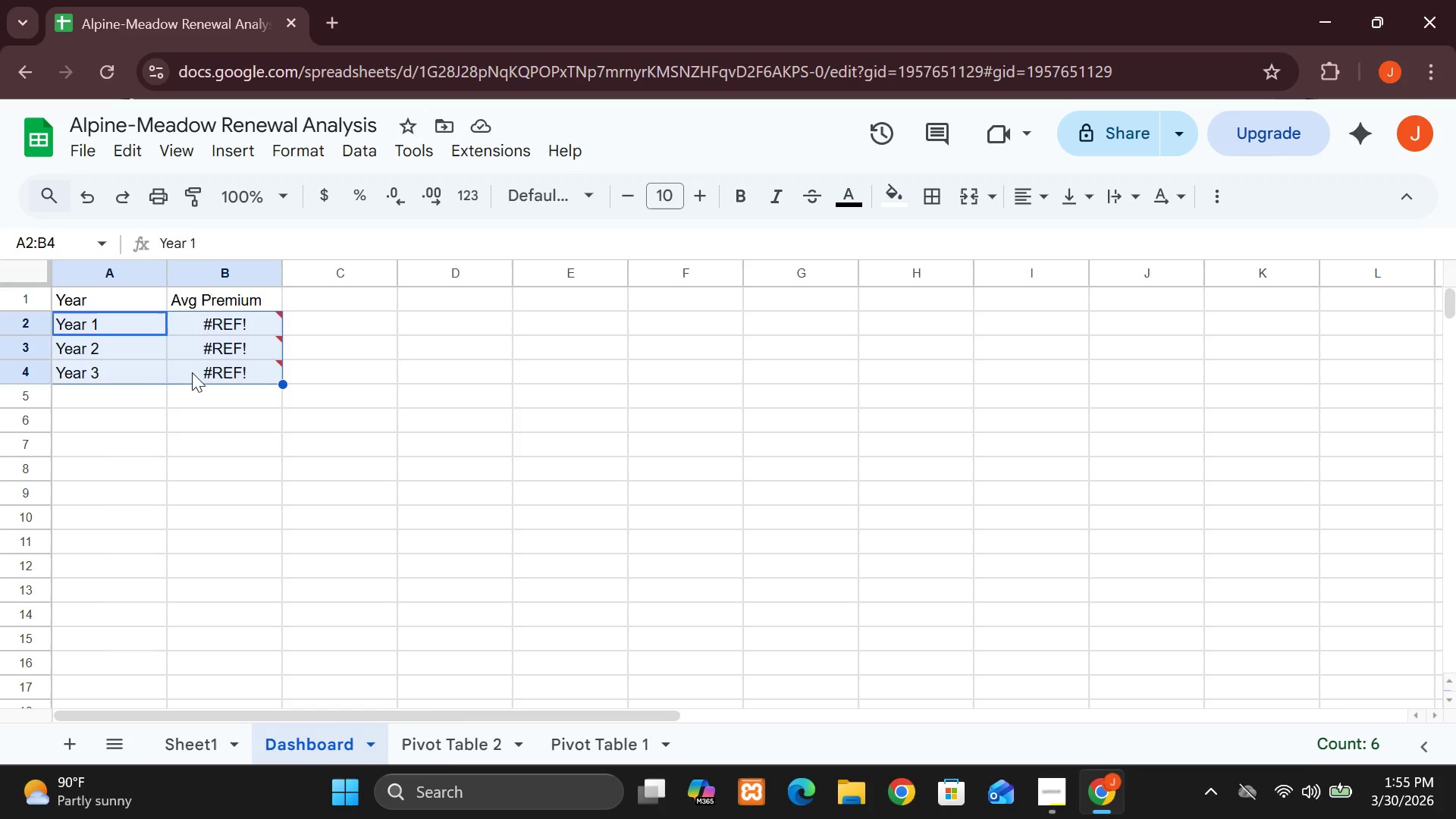 
left_click([236, 152])
 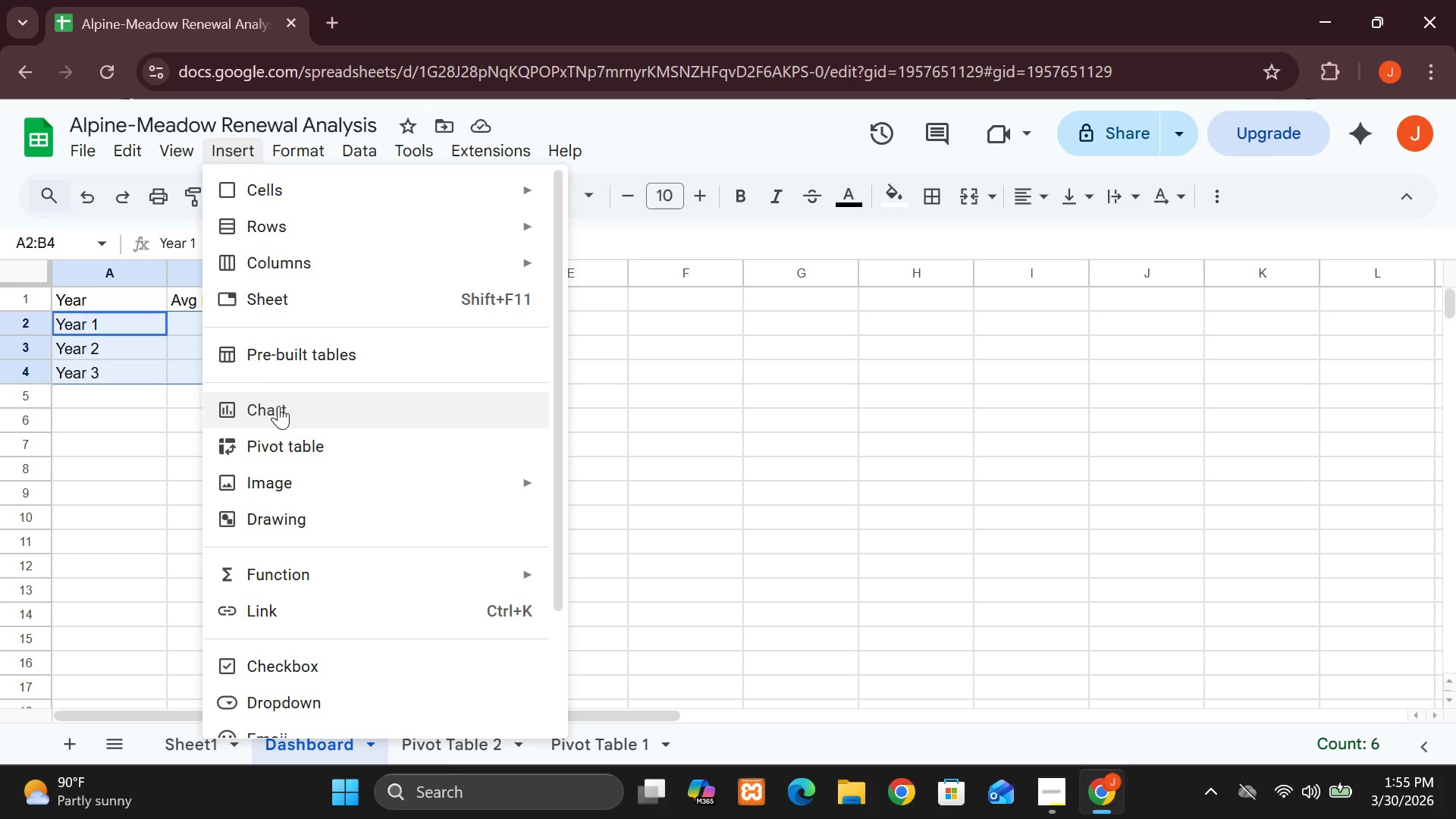 
left_click([278, 406])
 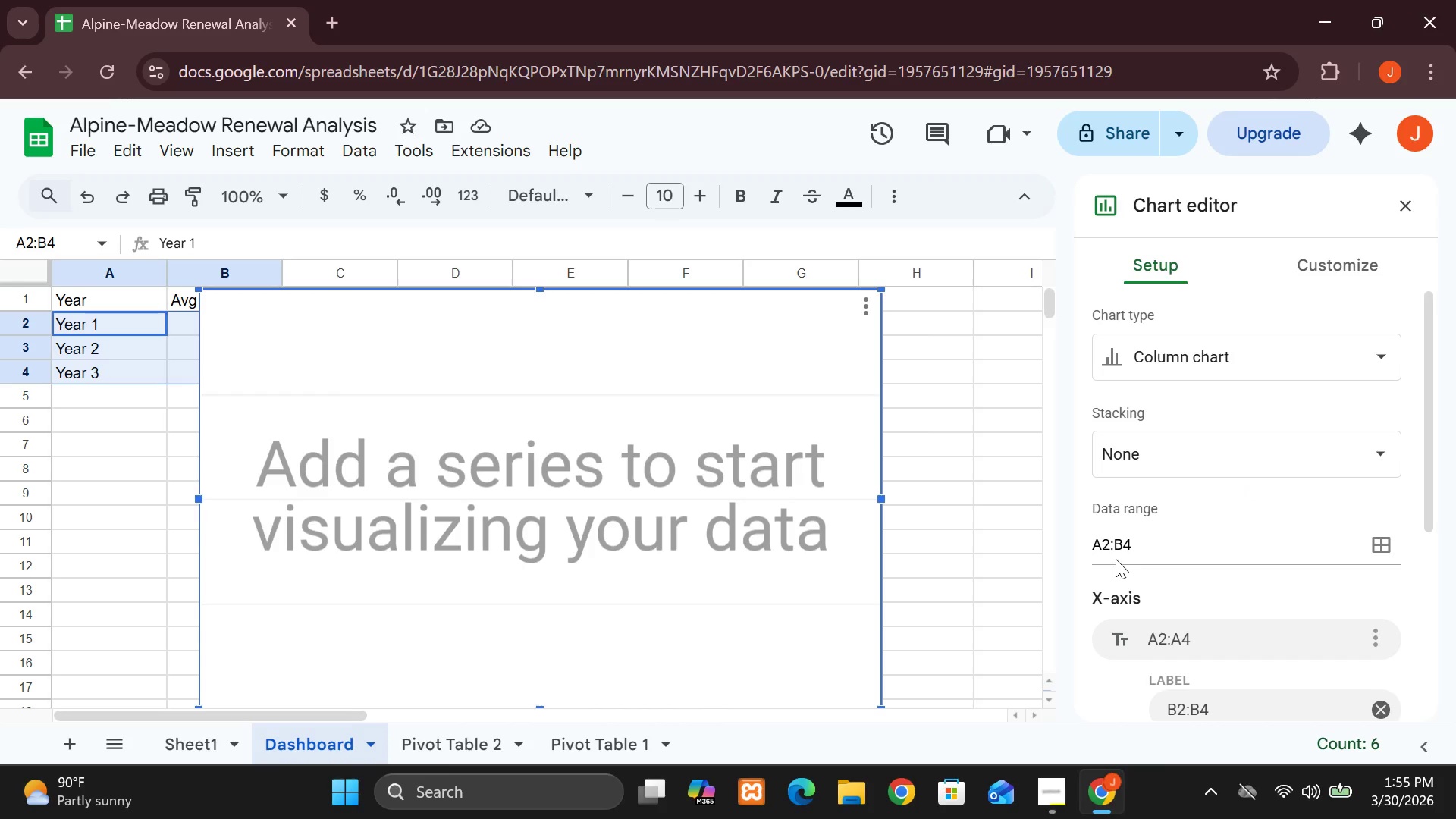 
wait(24.89)
 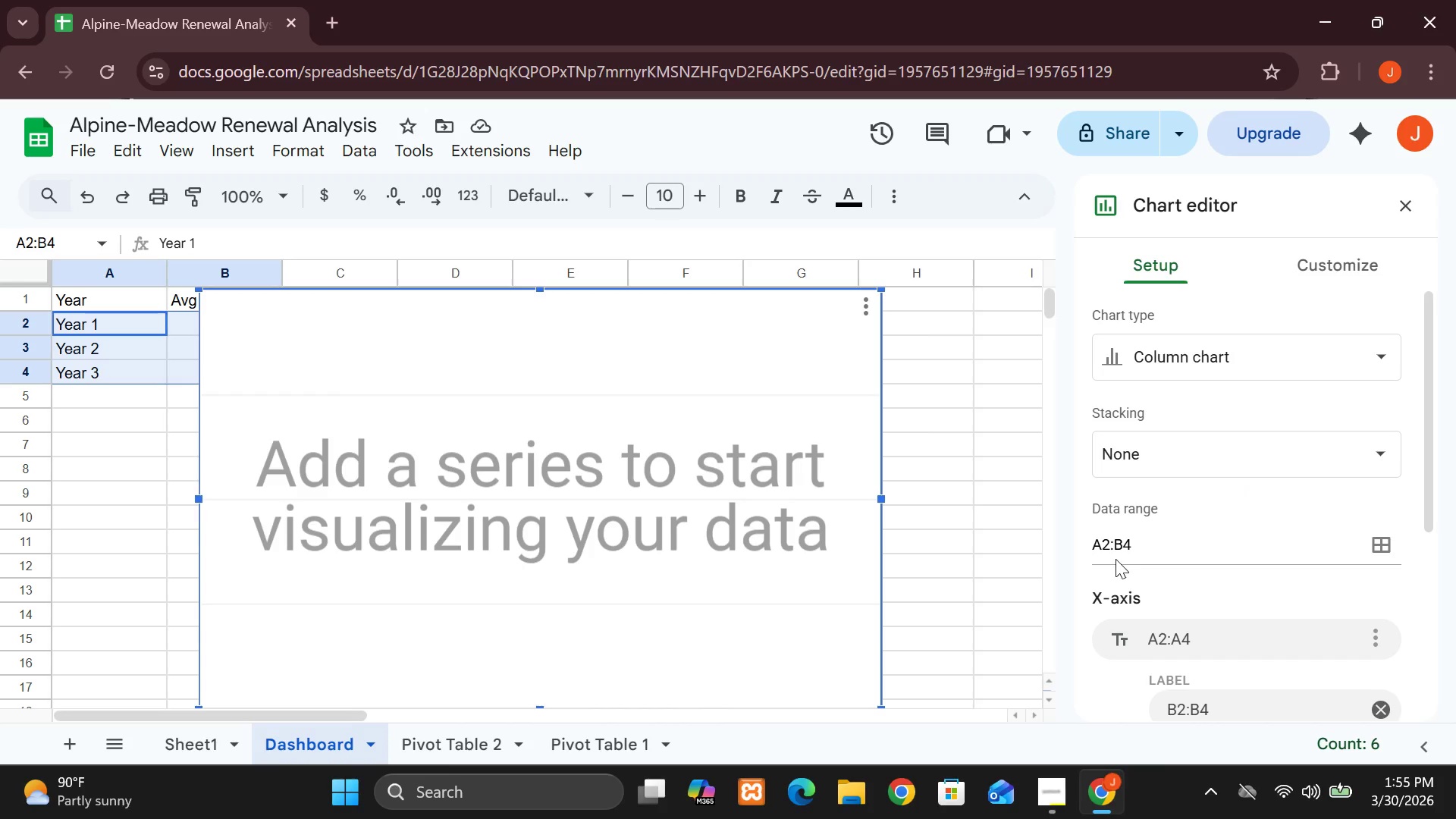 
mouse_move([1373, 378])
 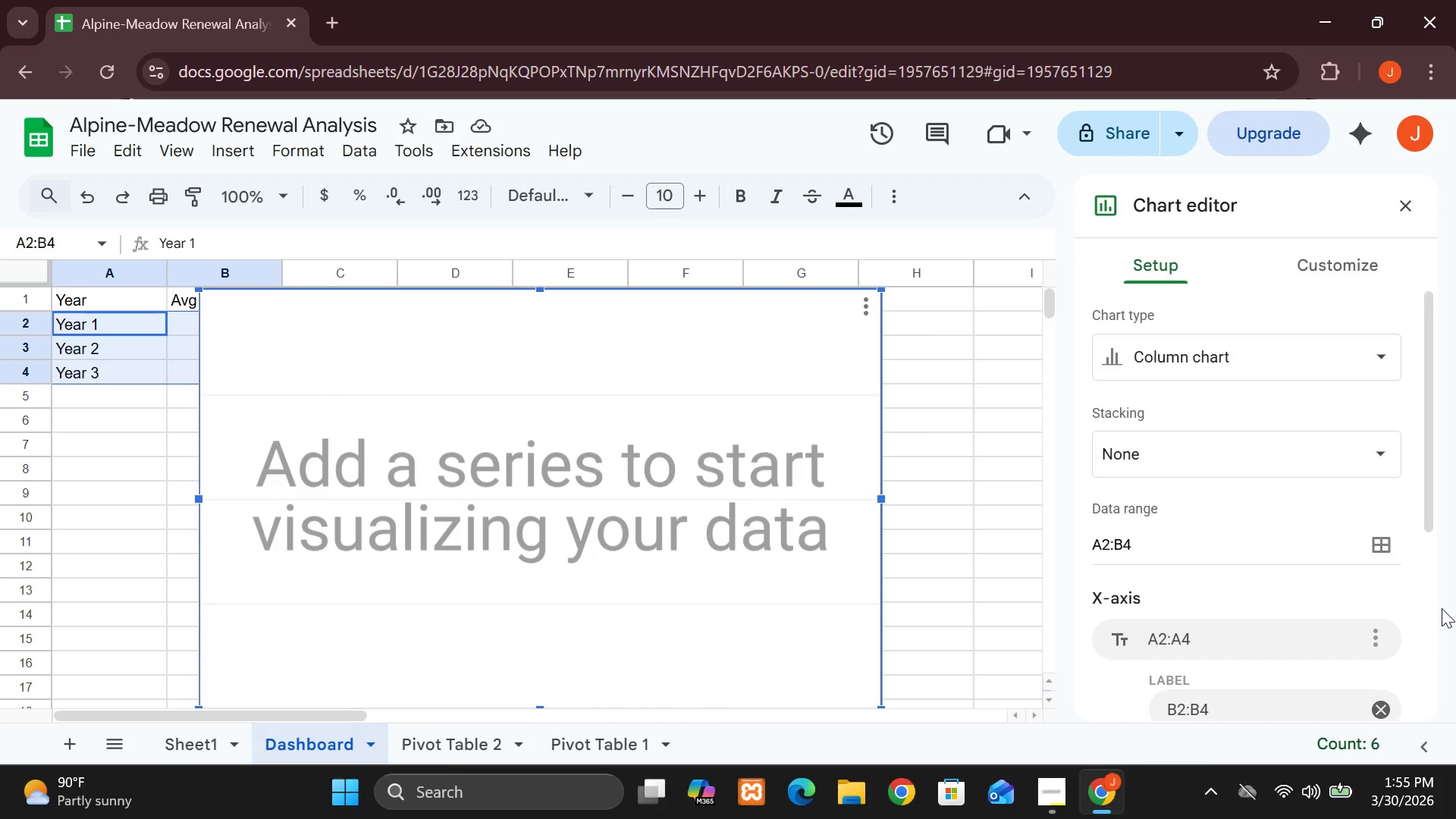 
left_click([1426, 591])
 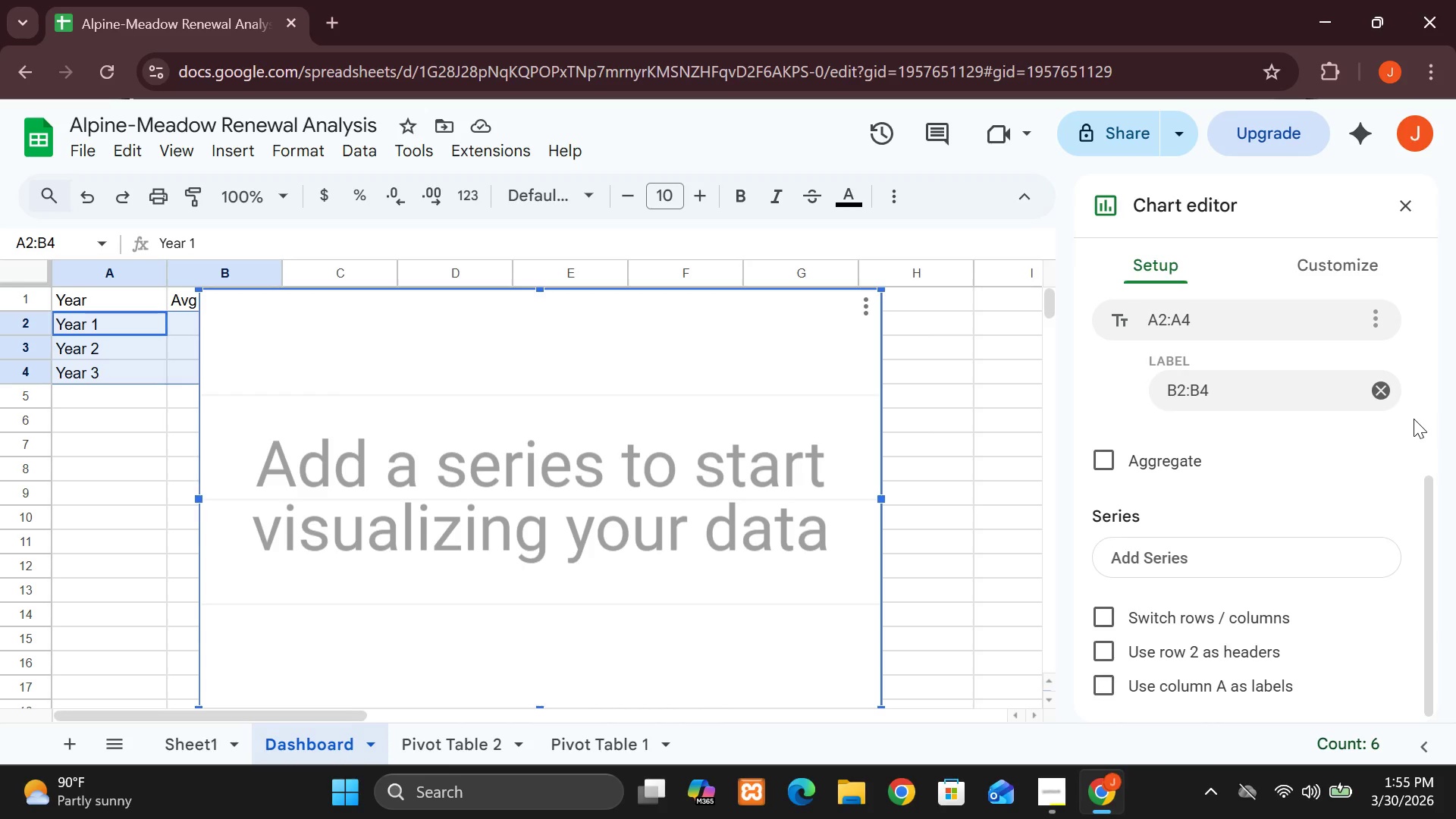 
left_click([1414, 419])
 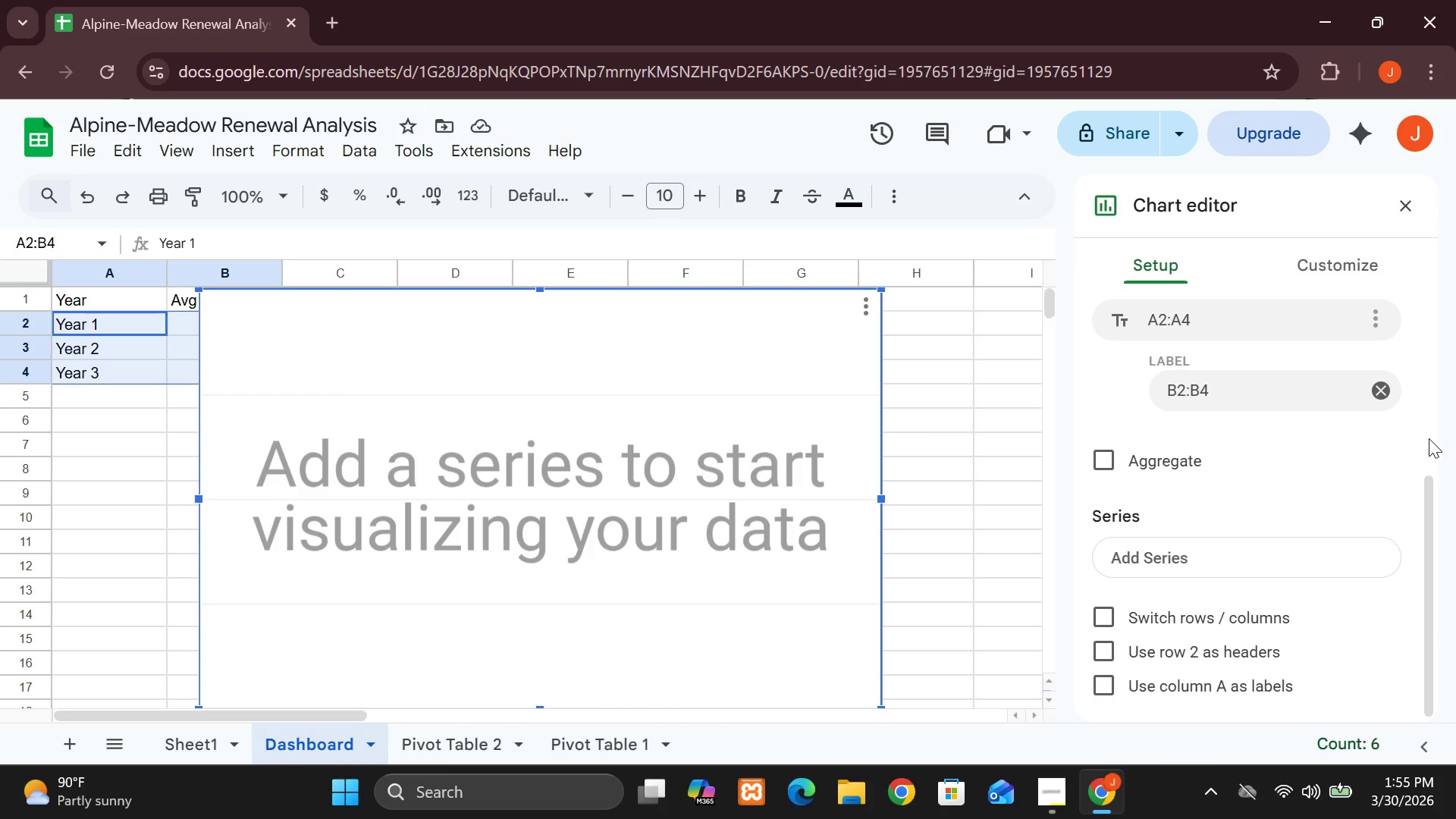 
left_click([1429, 439])
 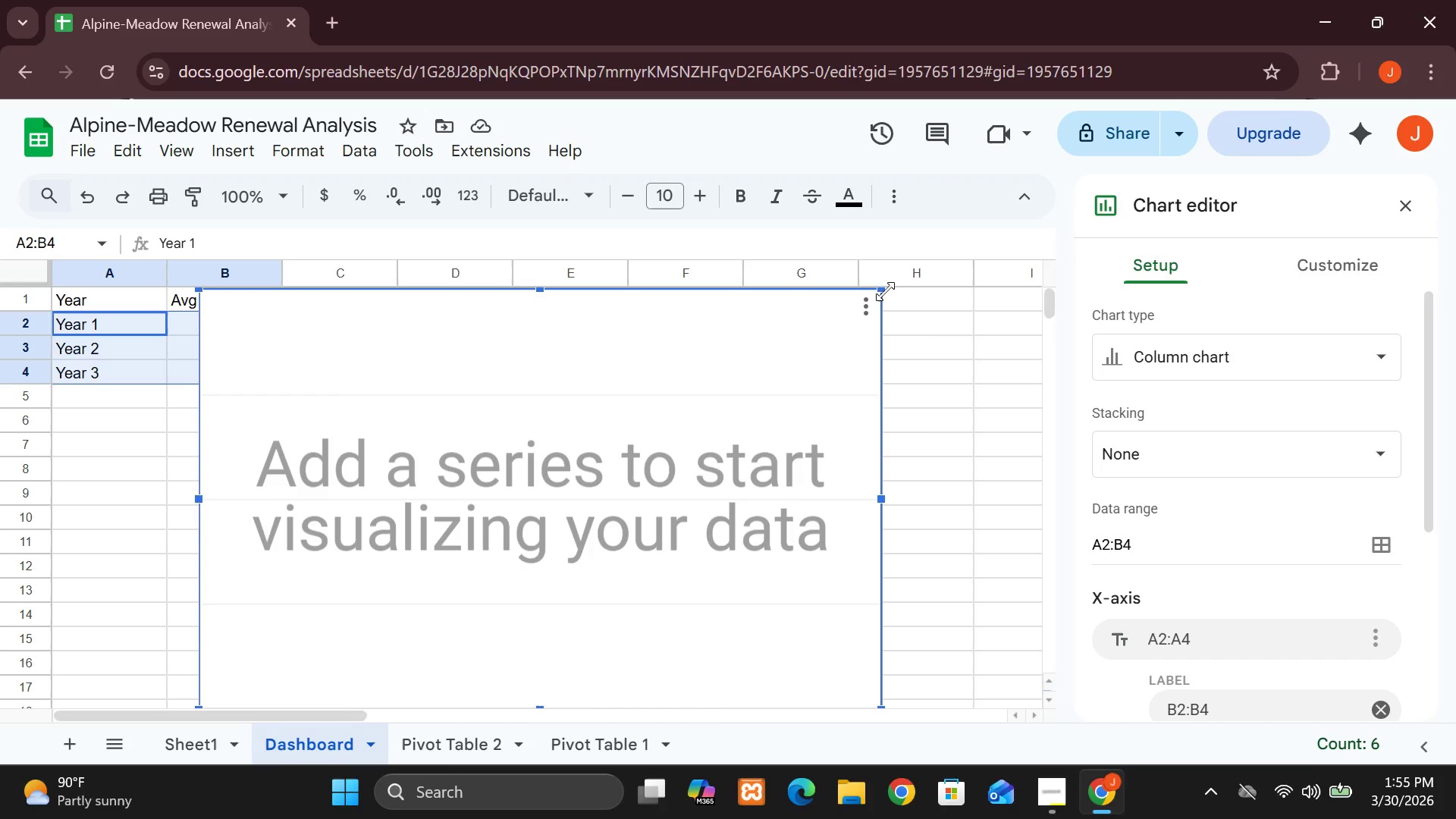 
wait(5.17)
 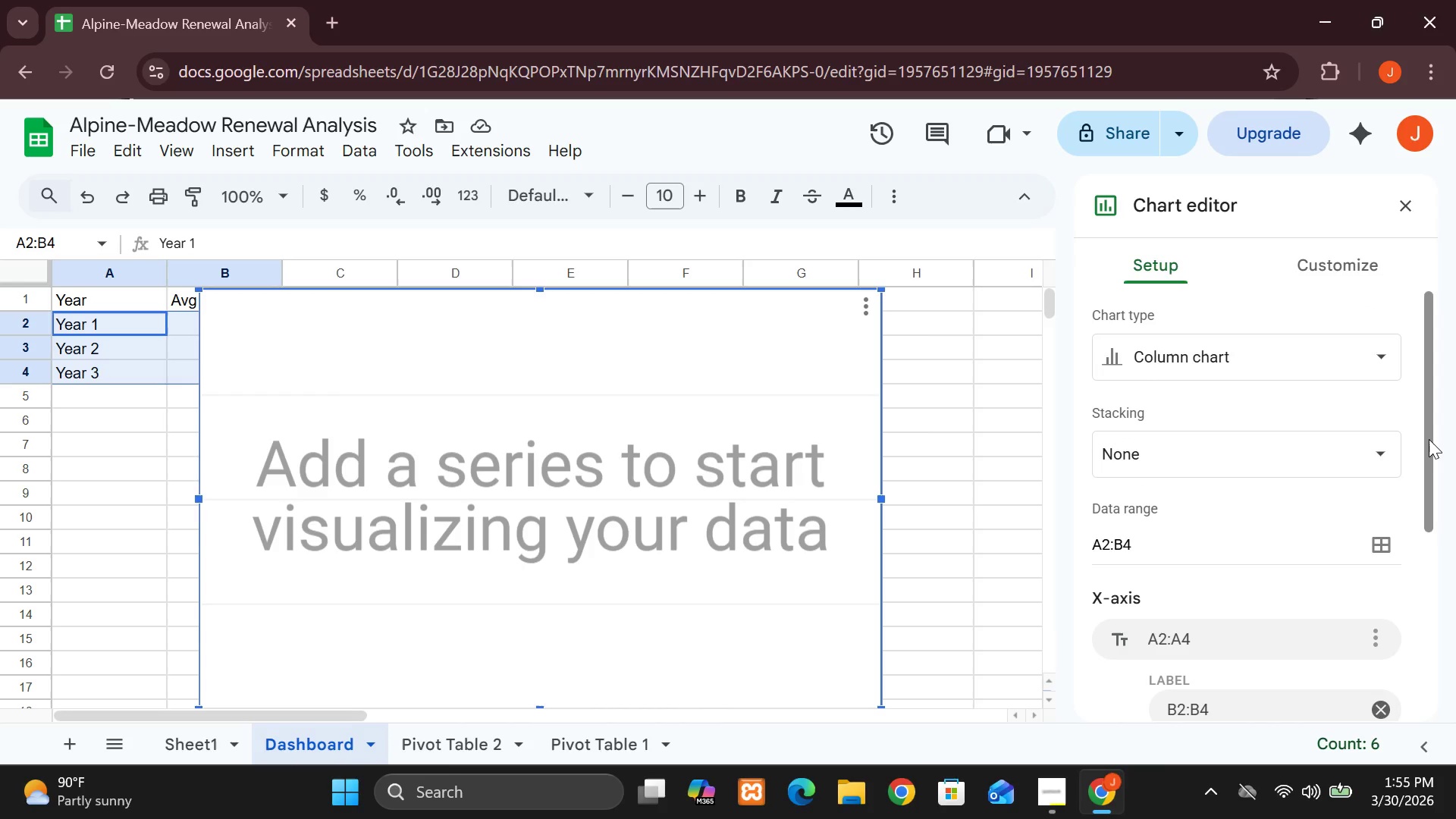 
left_click_drag(start_coordinate=[885, 291], to_coordinate=[617, 786])
 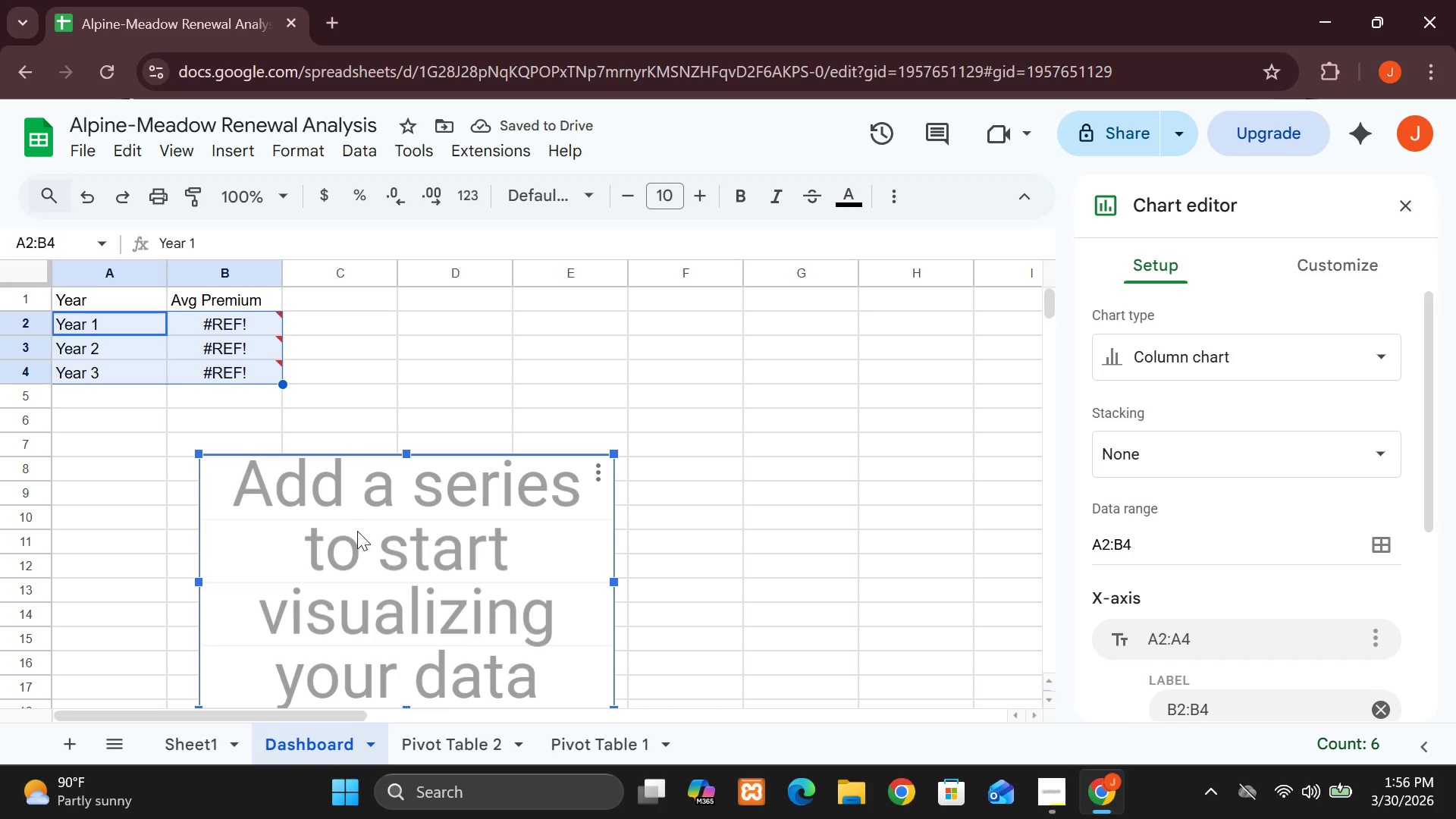 
wait(6.53)
 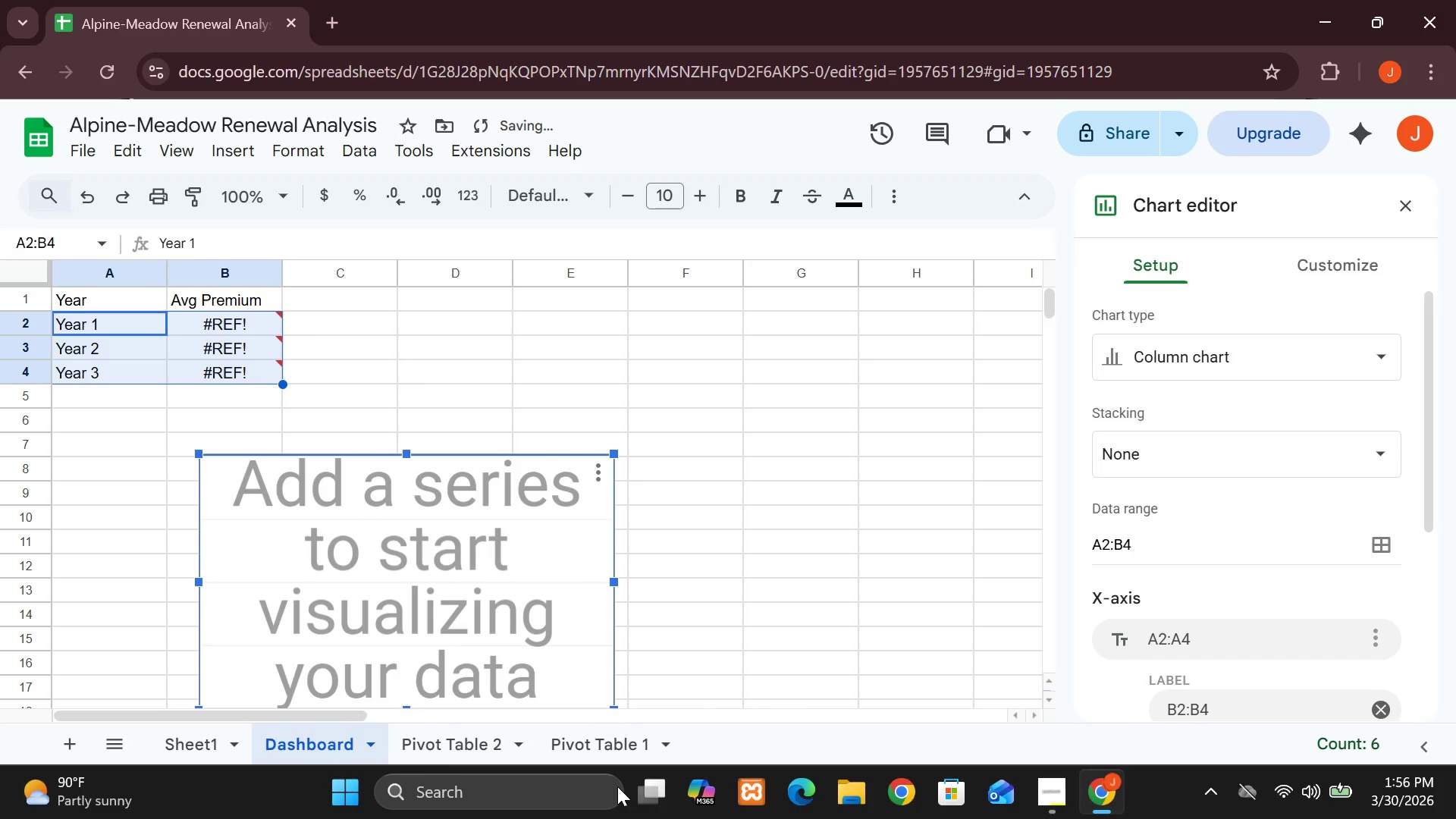 
left_click_drag(start_coordinate=[207, 457], to_coordinate=[325, 432])
 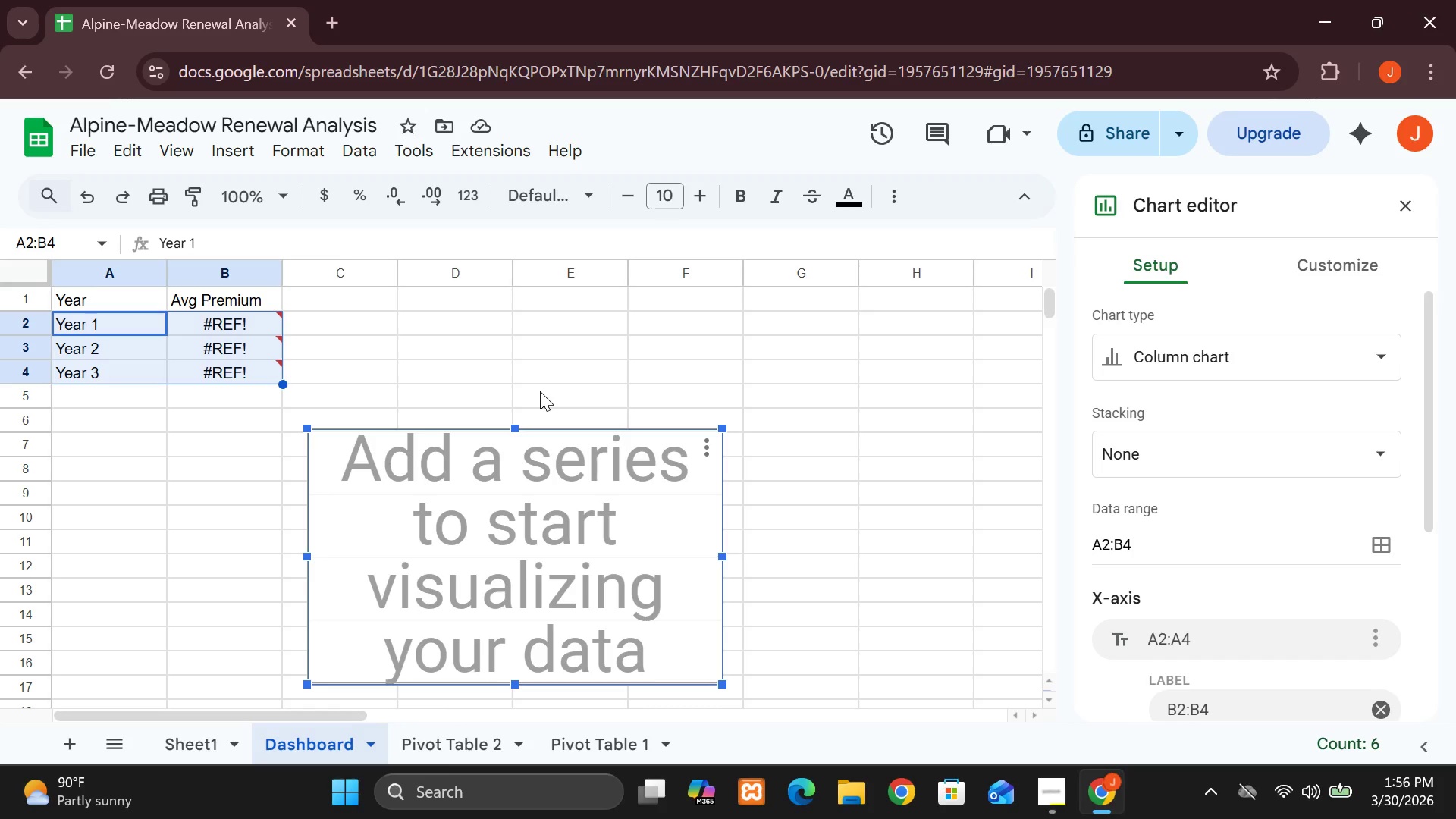 
wait(13.52)
 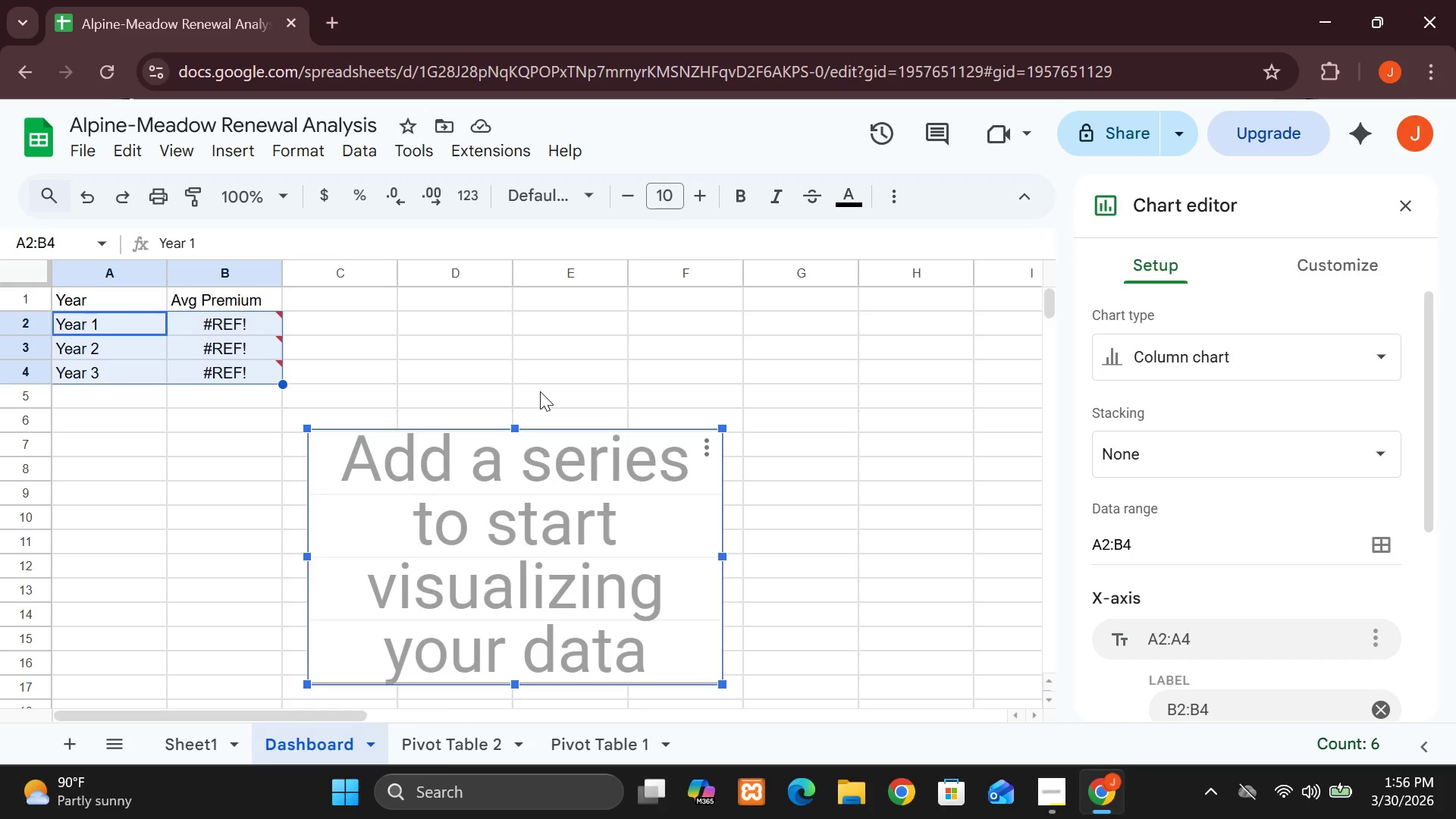 
mouse_move([197, 317])
 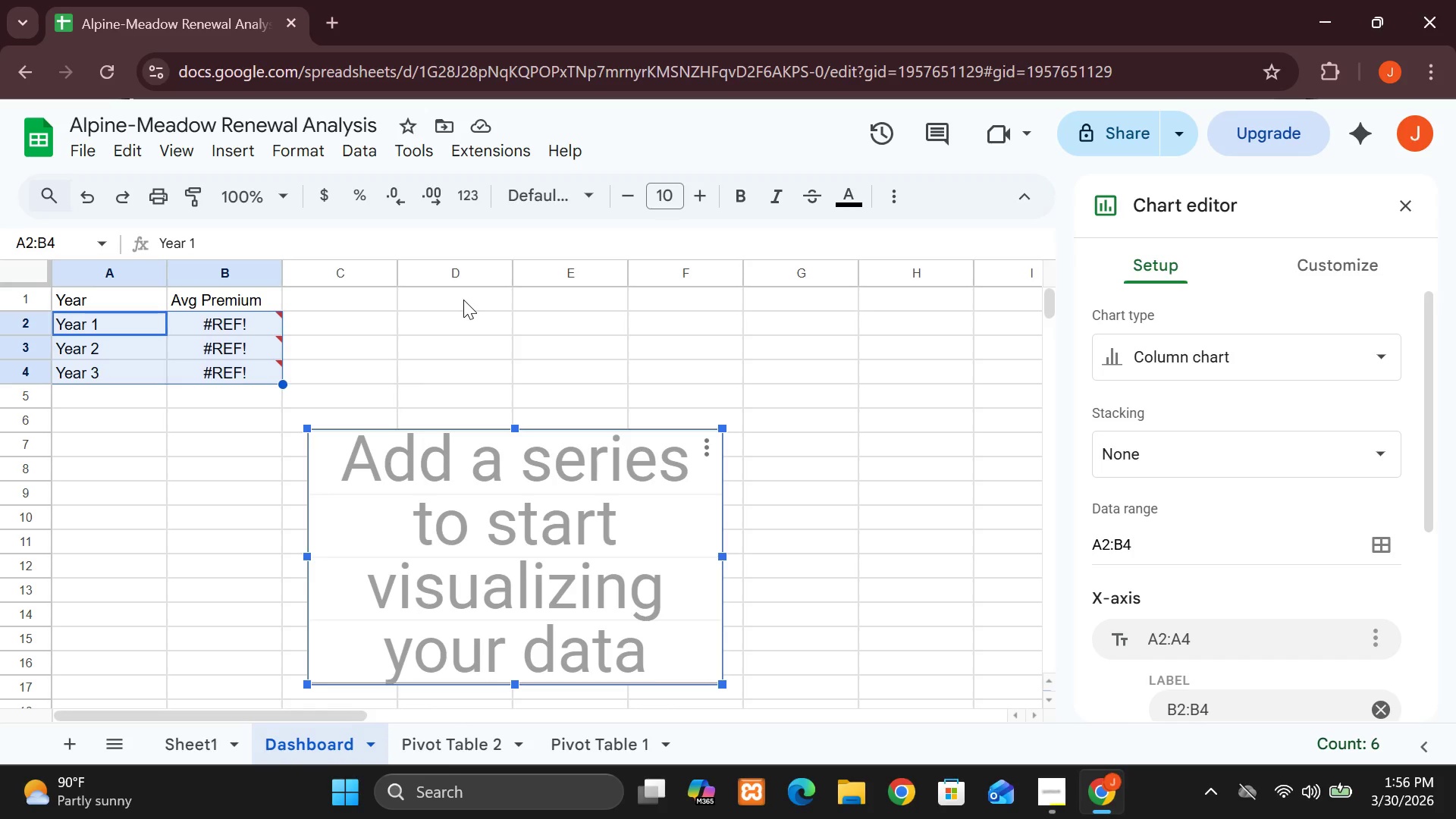 
wait(10.9)
 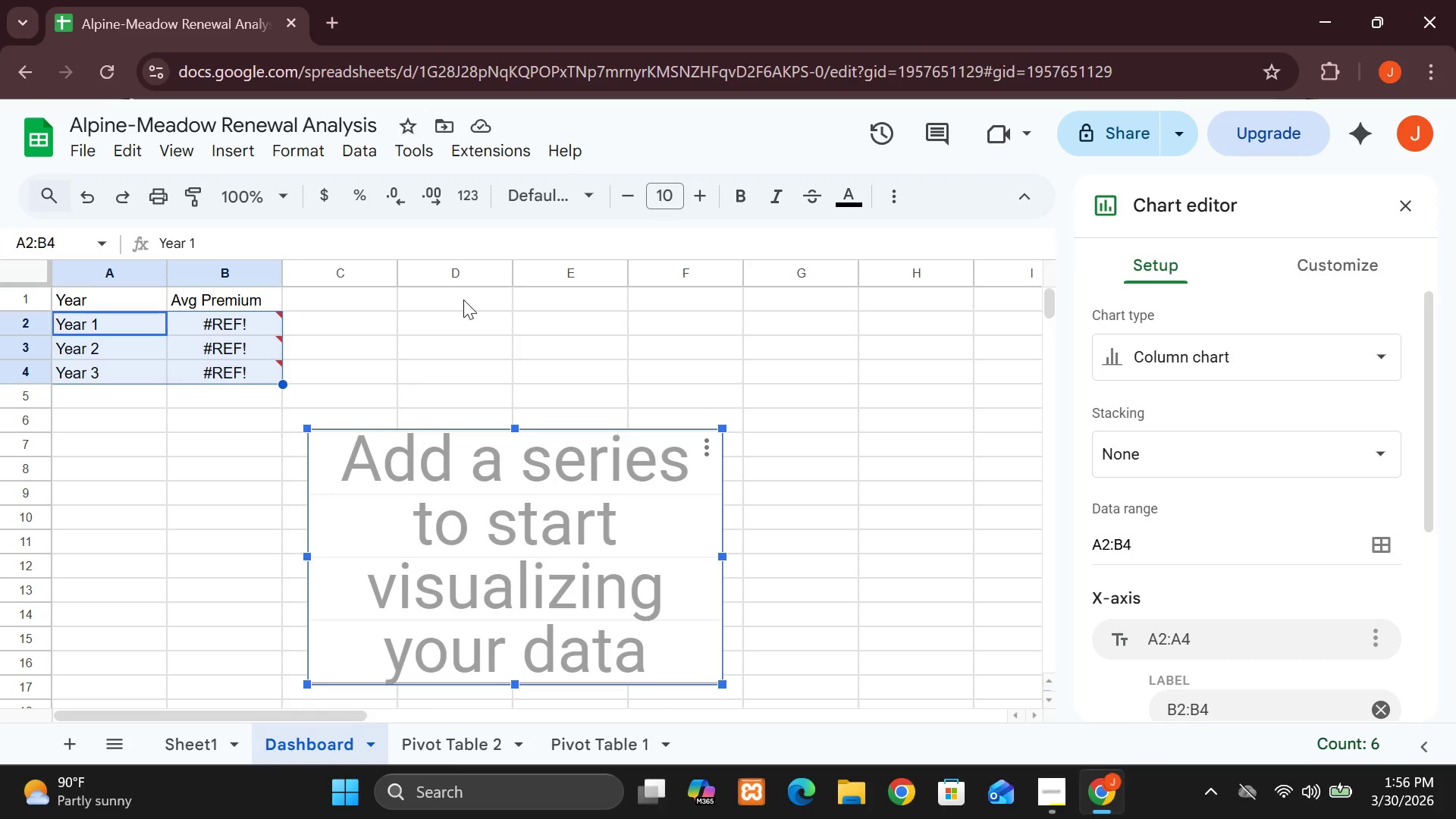 
mouse_move([494, 272])
 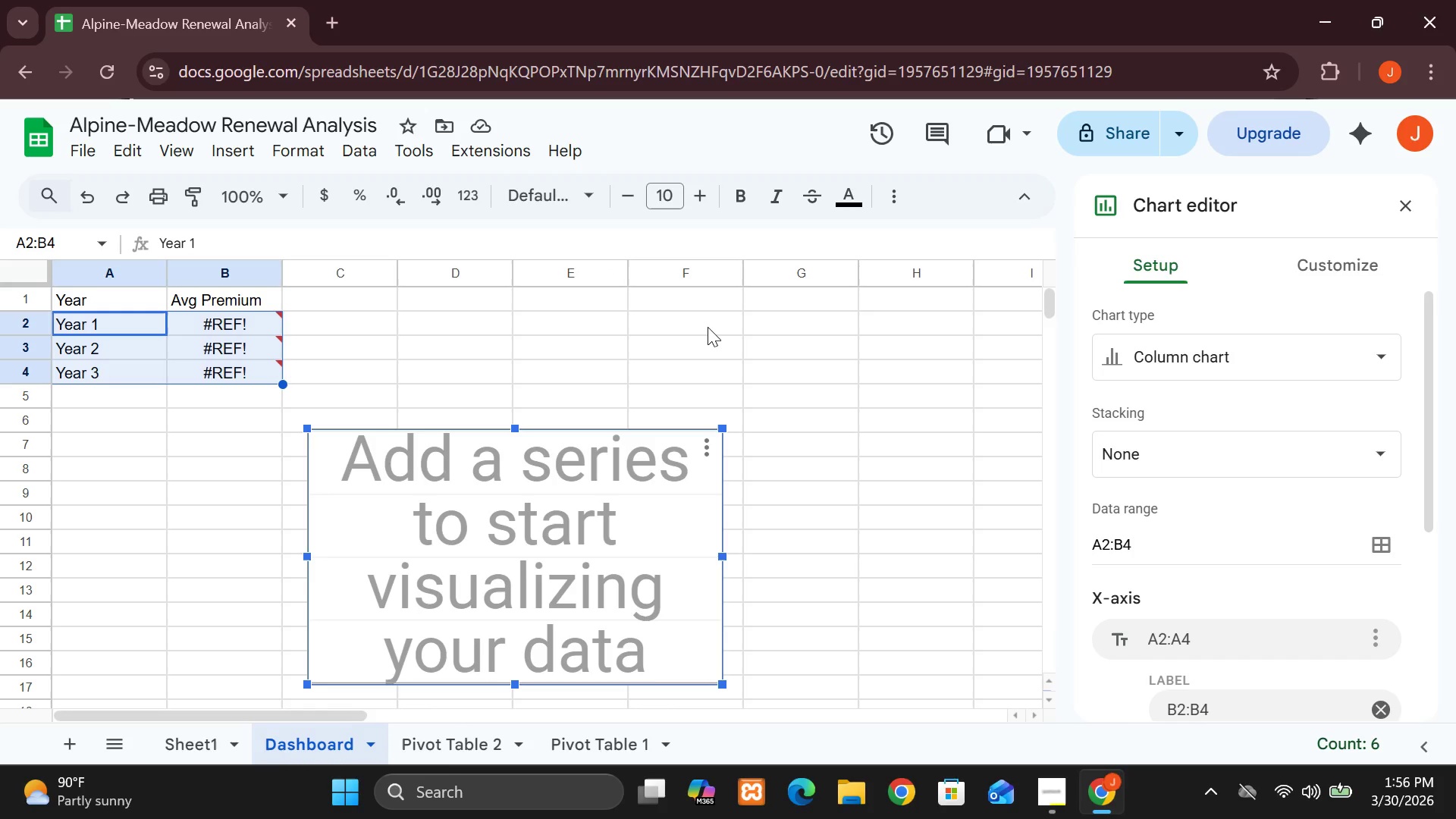 
wait(9.19)
 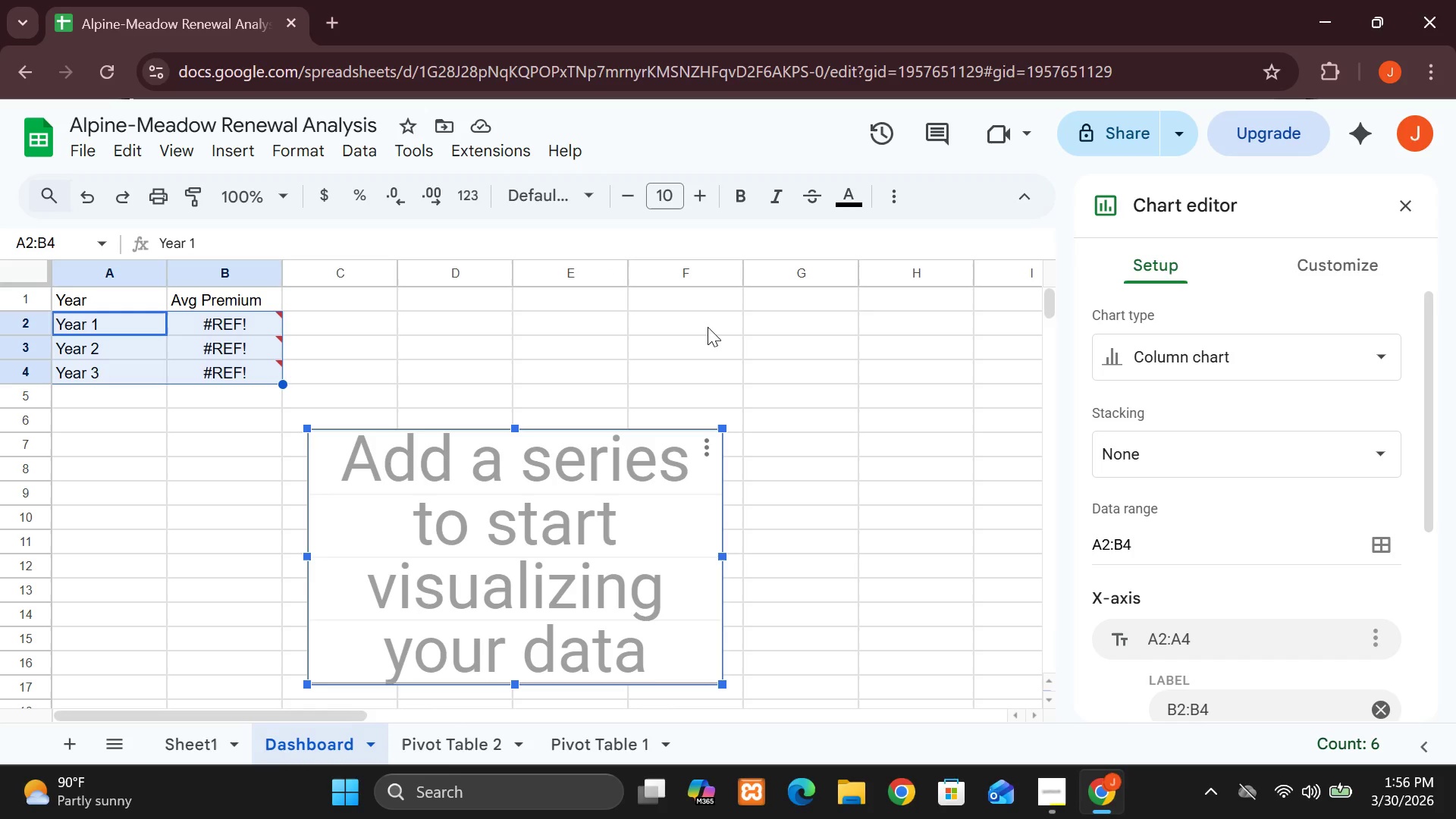 
left_click([1382, 354])
 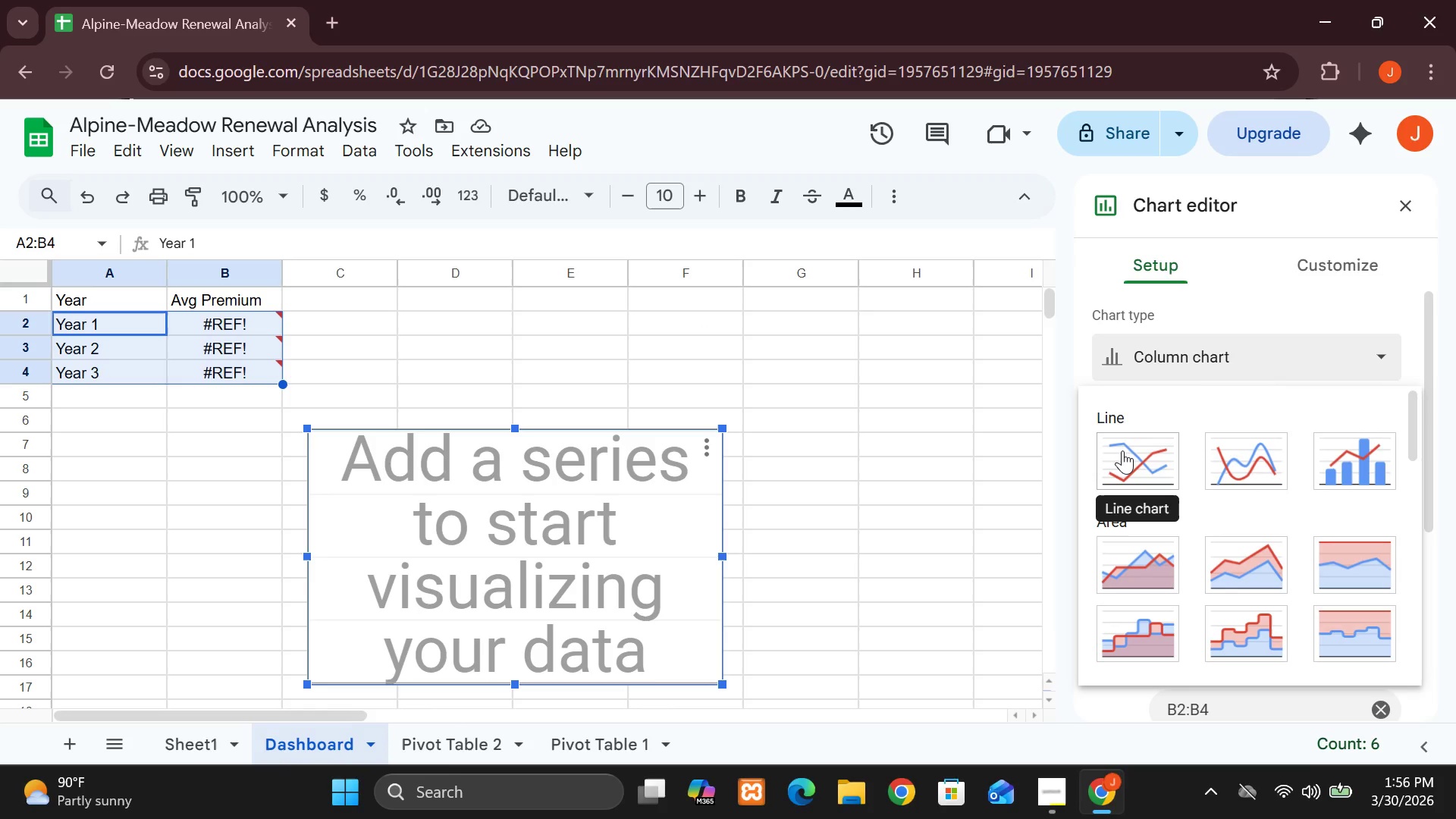 
left_click([1122, 450])
 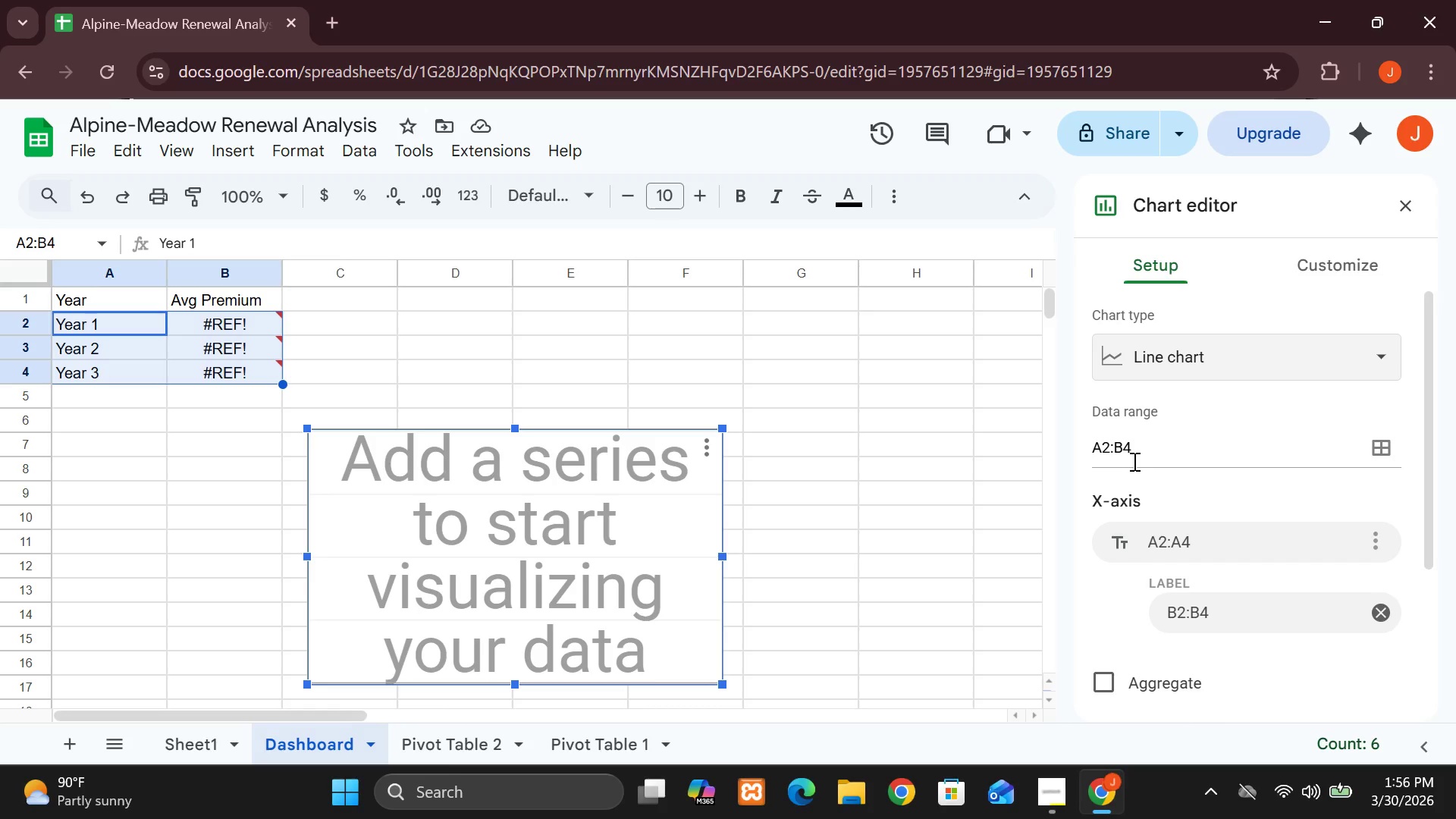 
wait(11.61)
 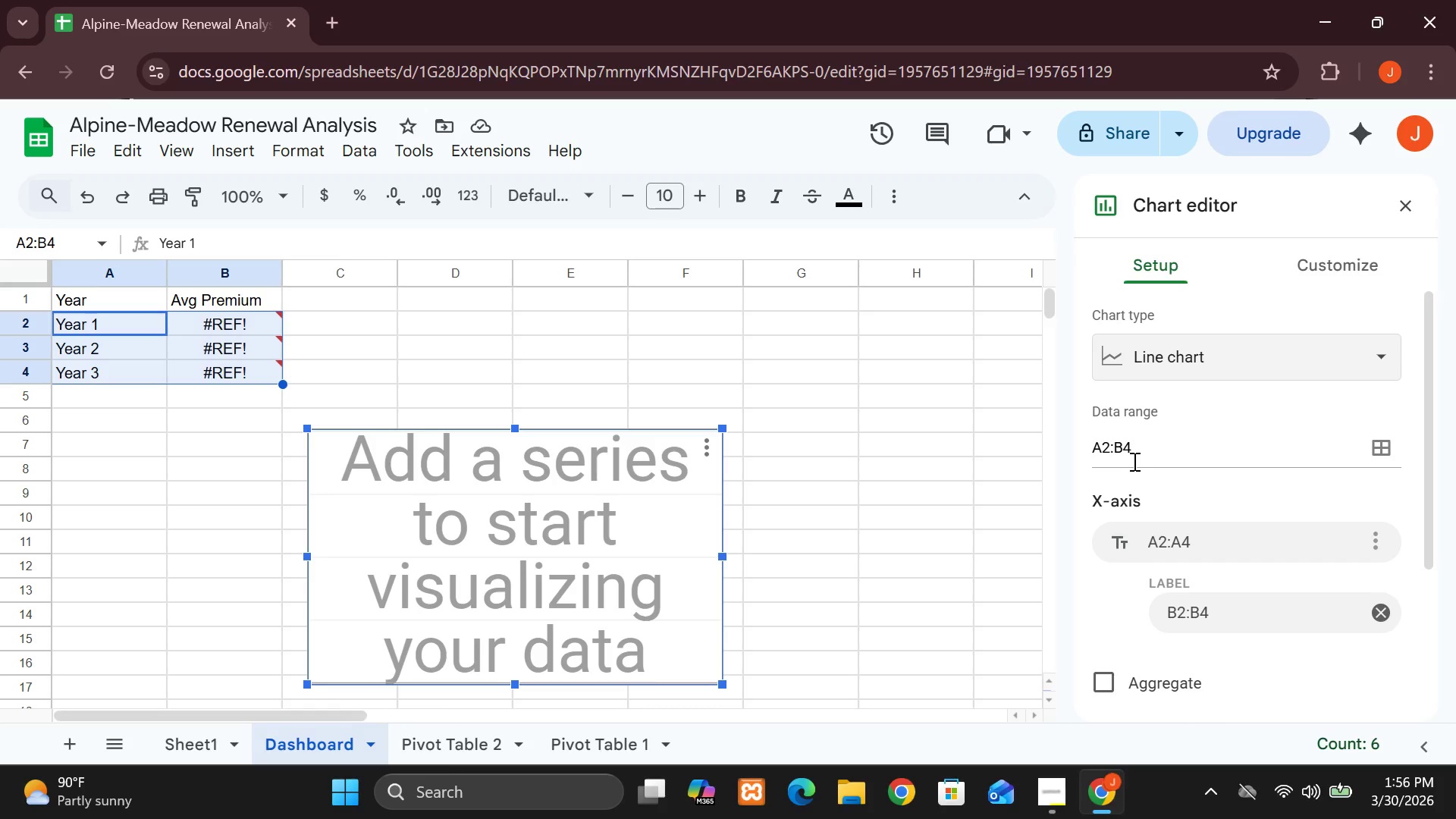 
left_click([1429, 645])
 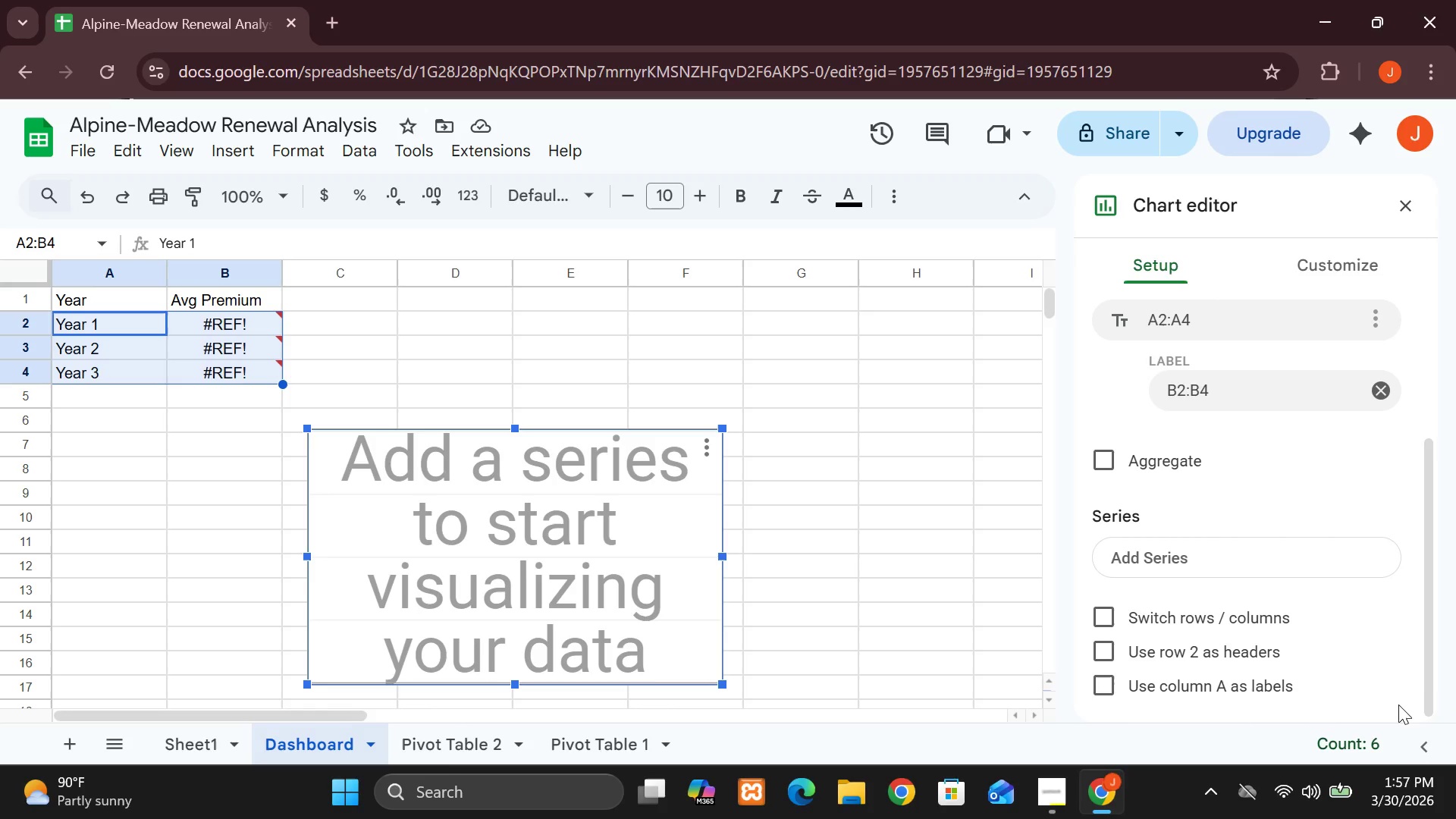 
wait(5.03)
 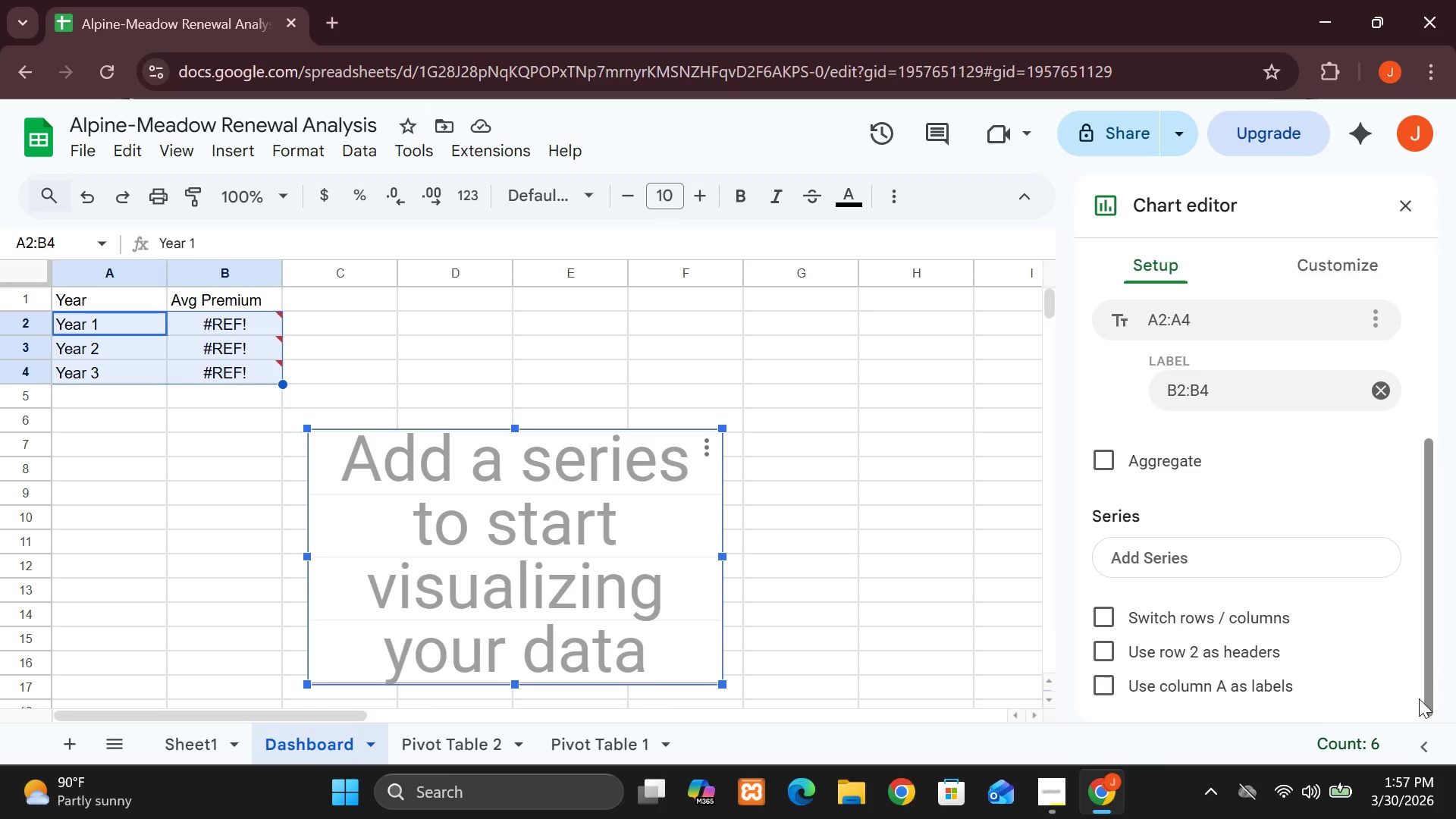 
left_click([1431, 723])
 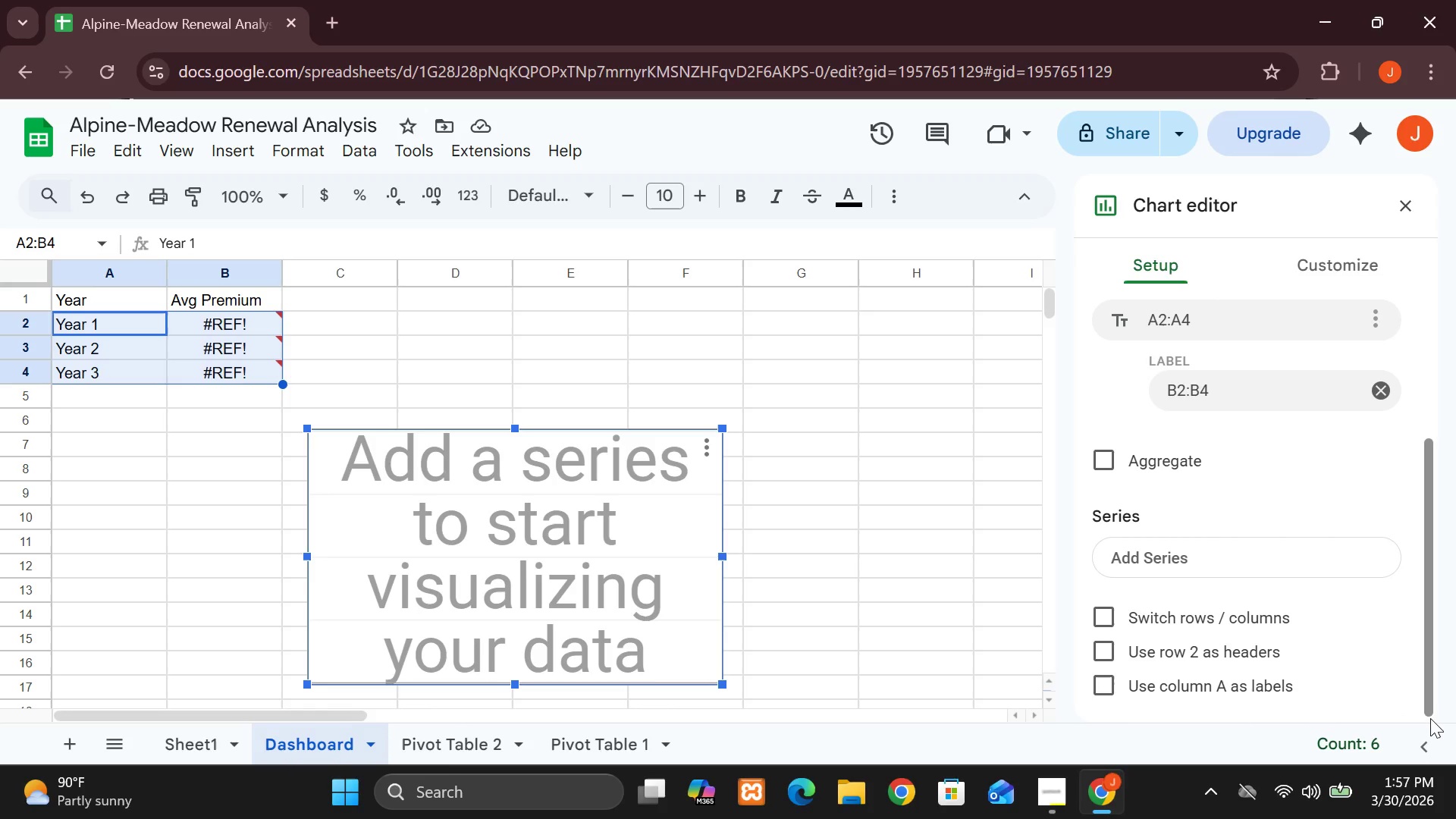 
left_click([1430, 718])
 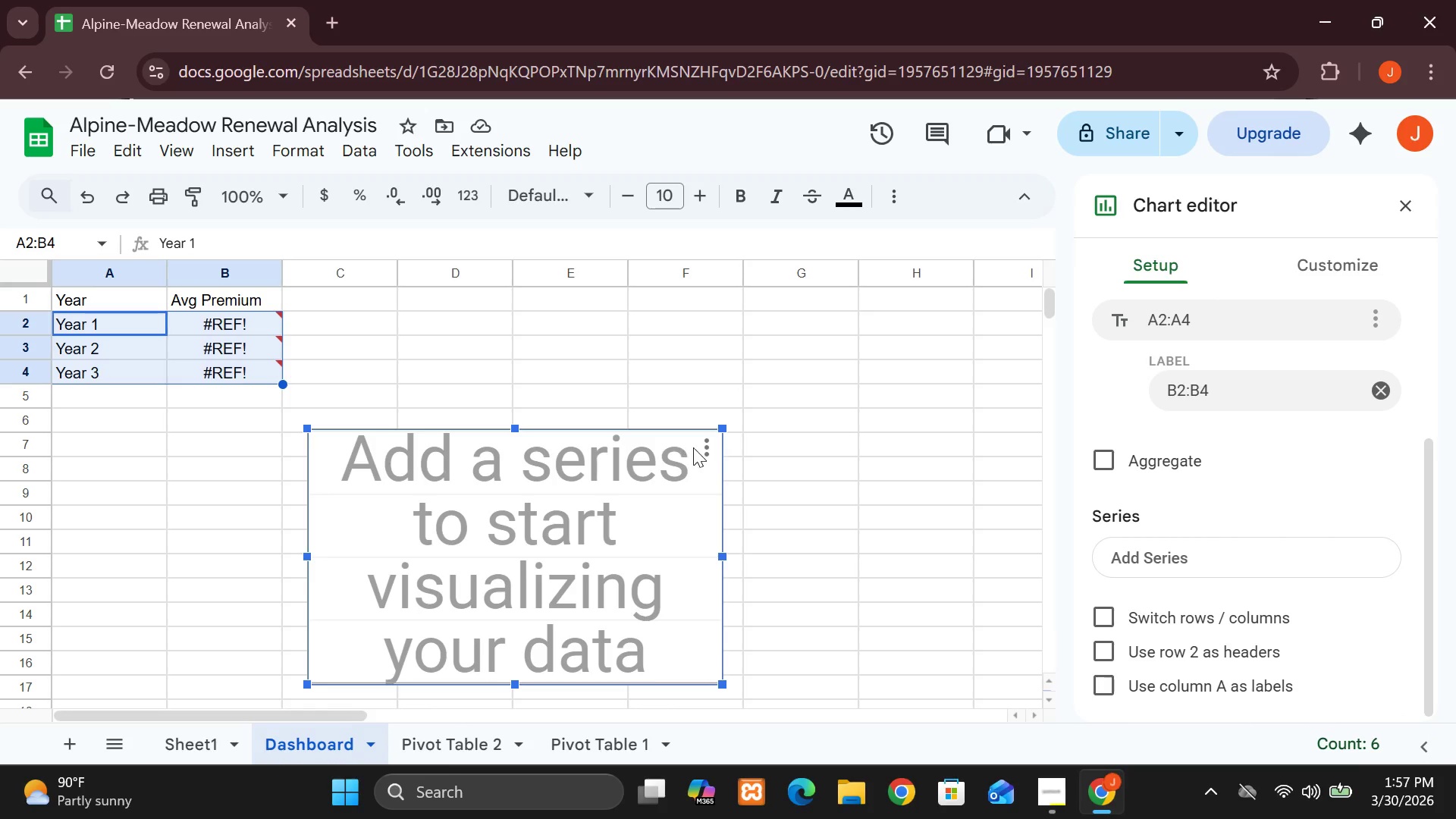 
left_click([704, 453])
 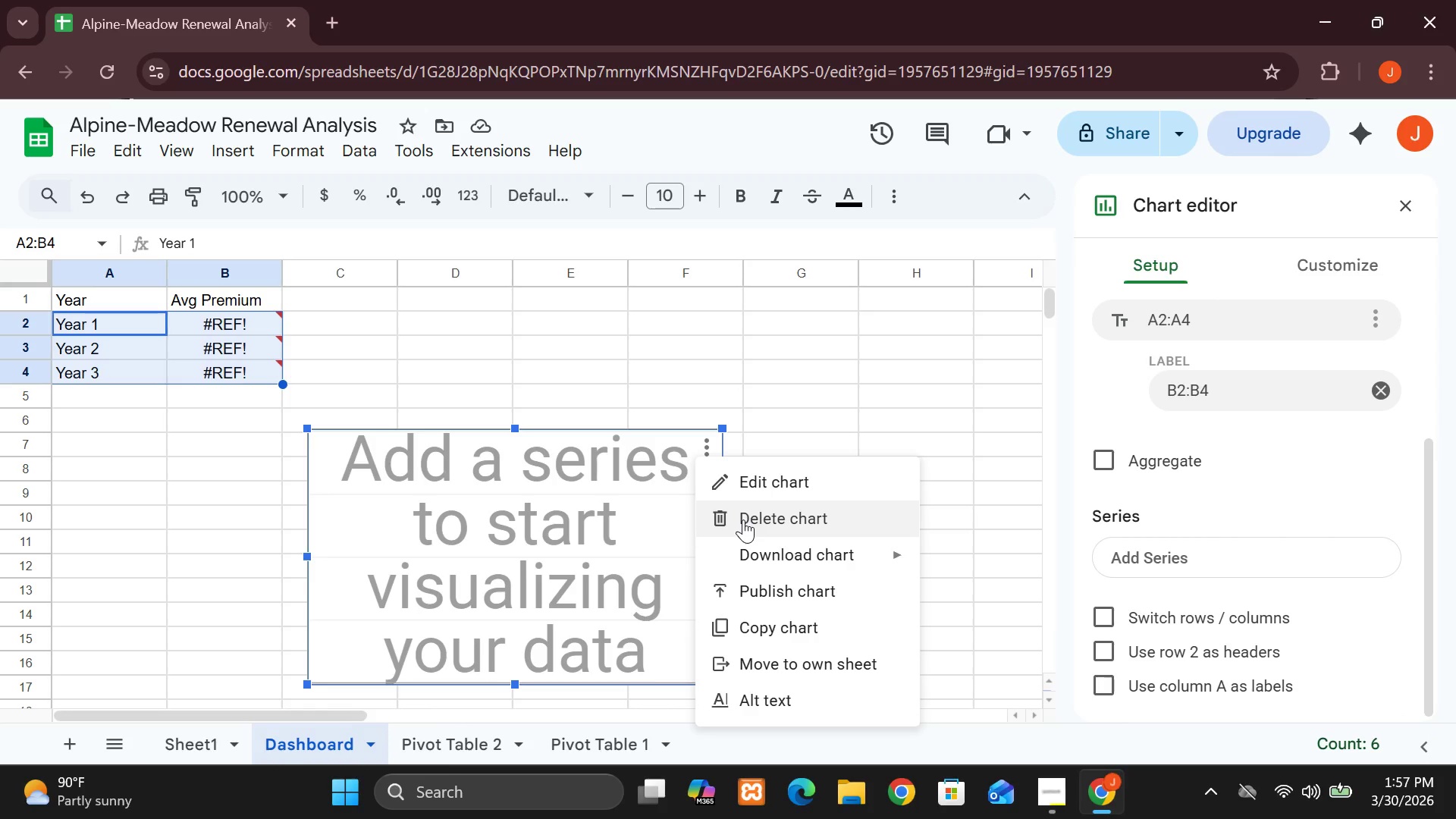 
left_click([743, 519])
 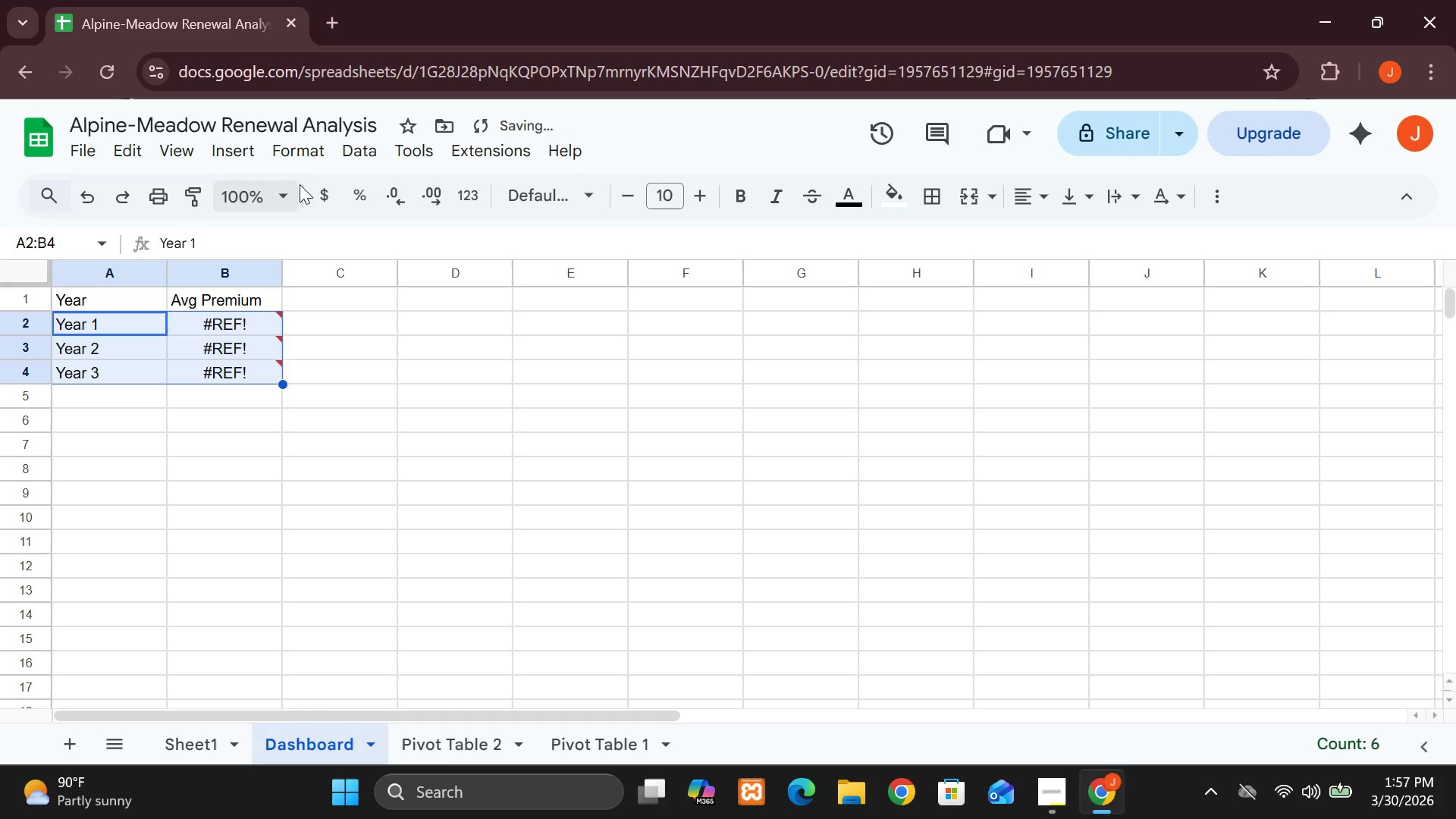 
left_click([243, 143])
 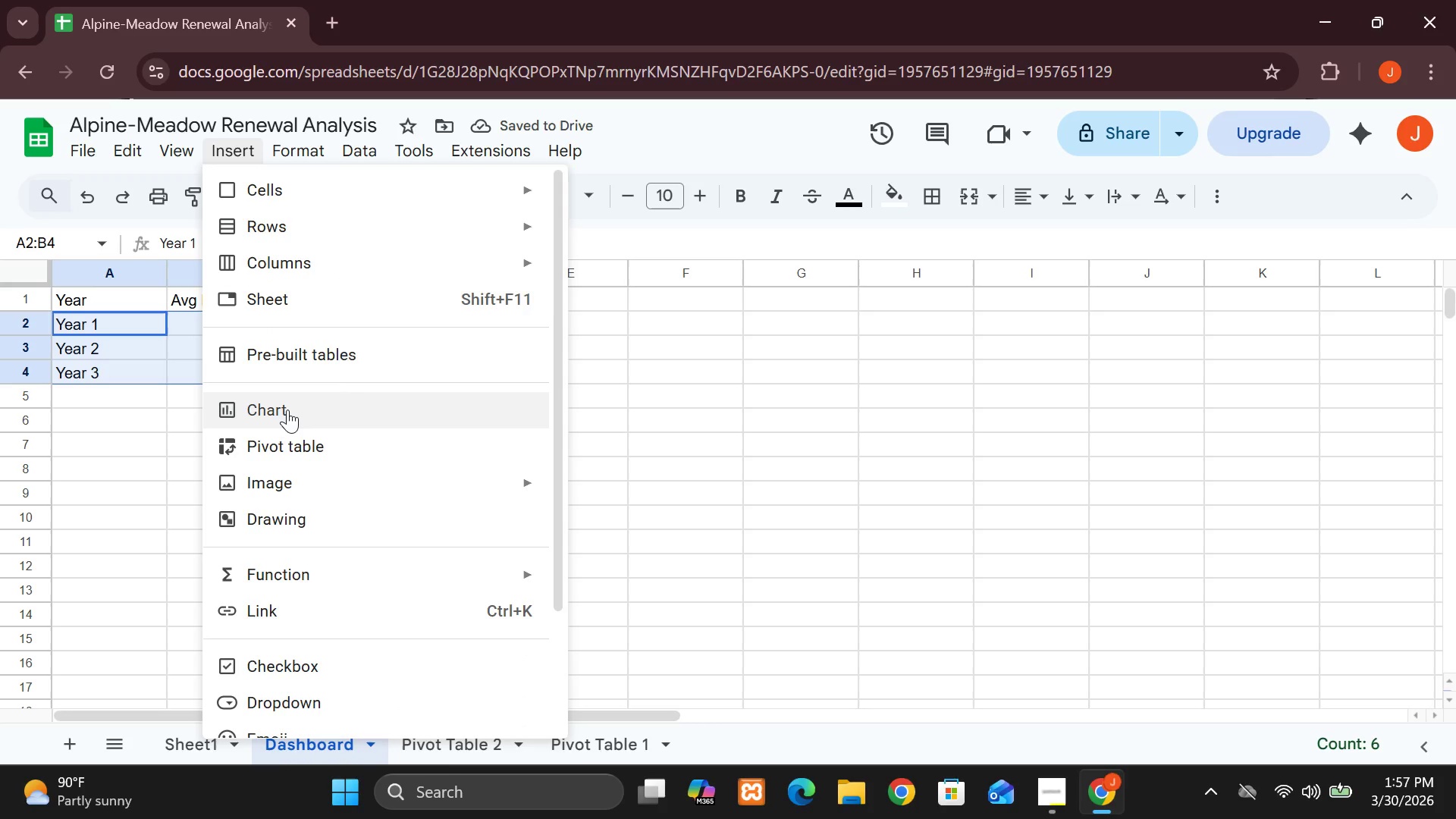 
left_click([287, 410])
 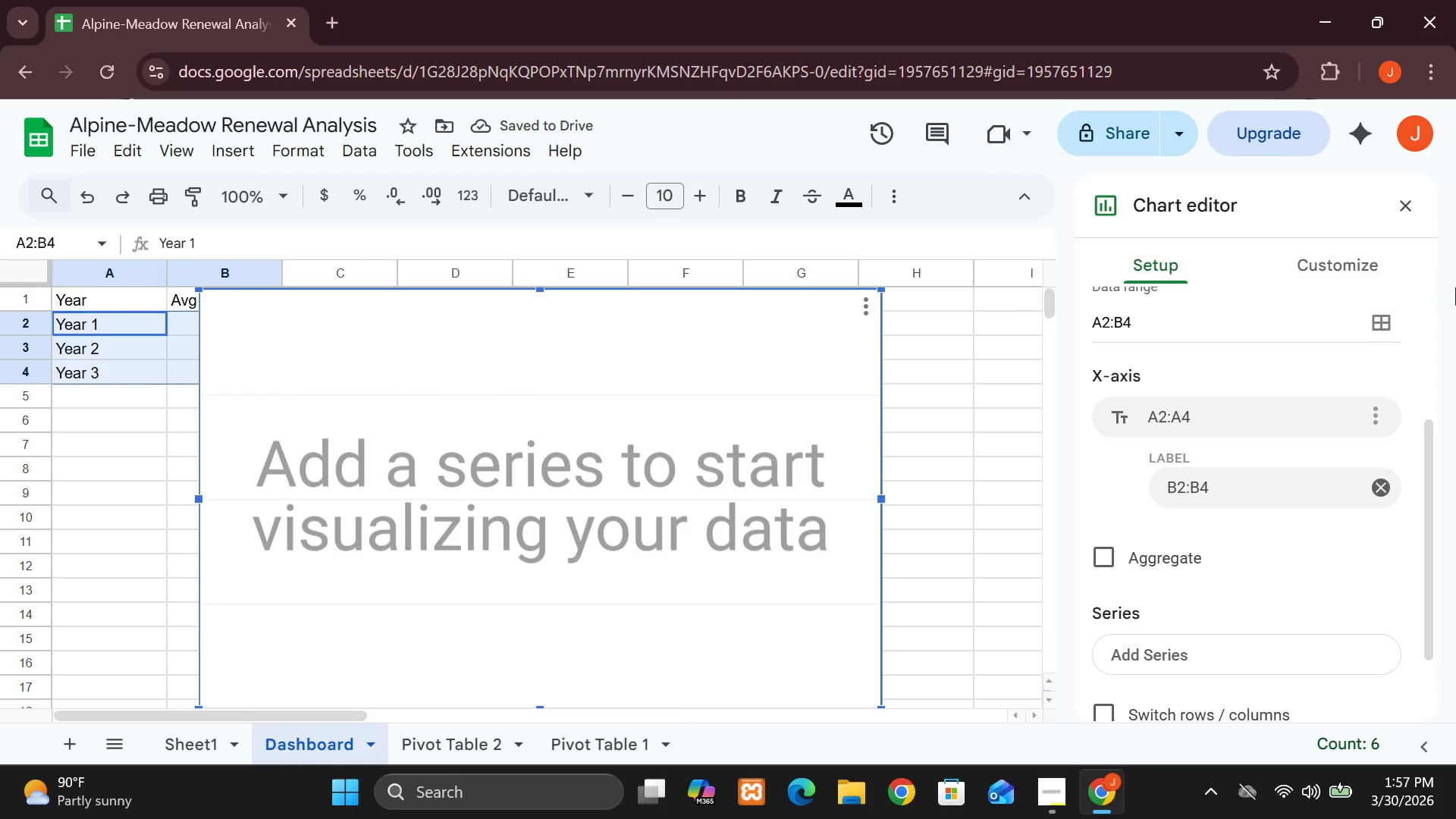 
wait(5.12)
 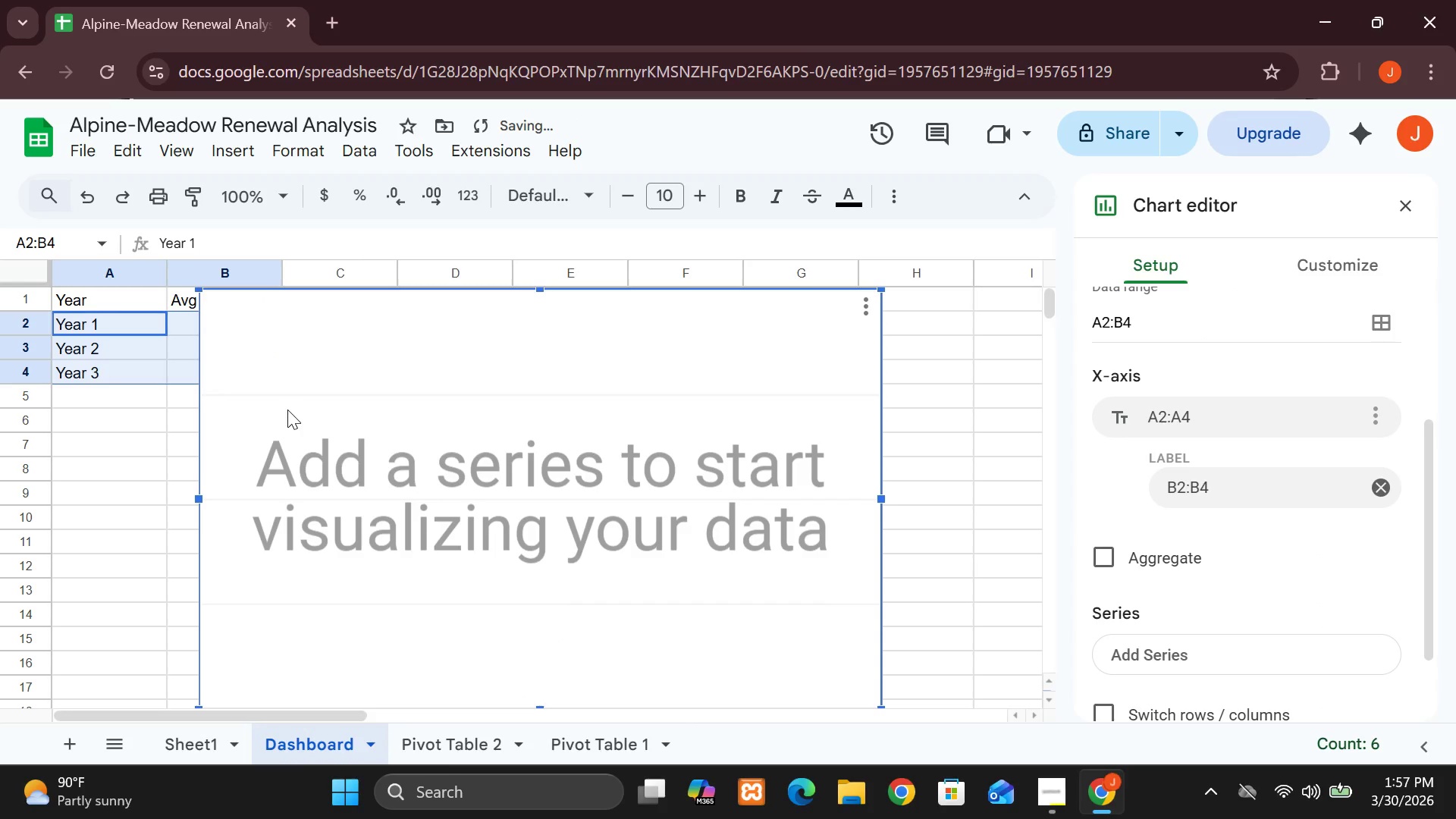 
left_click([1426, 372])
 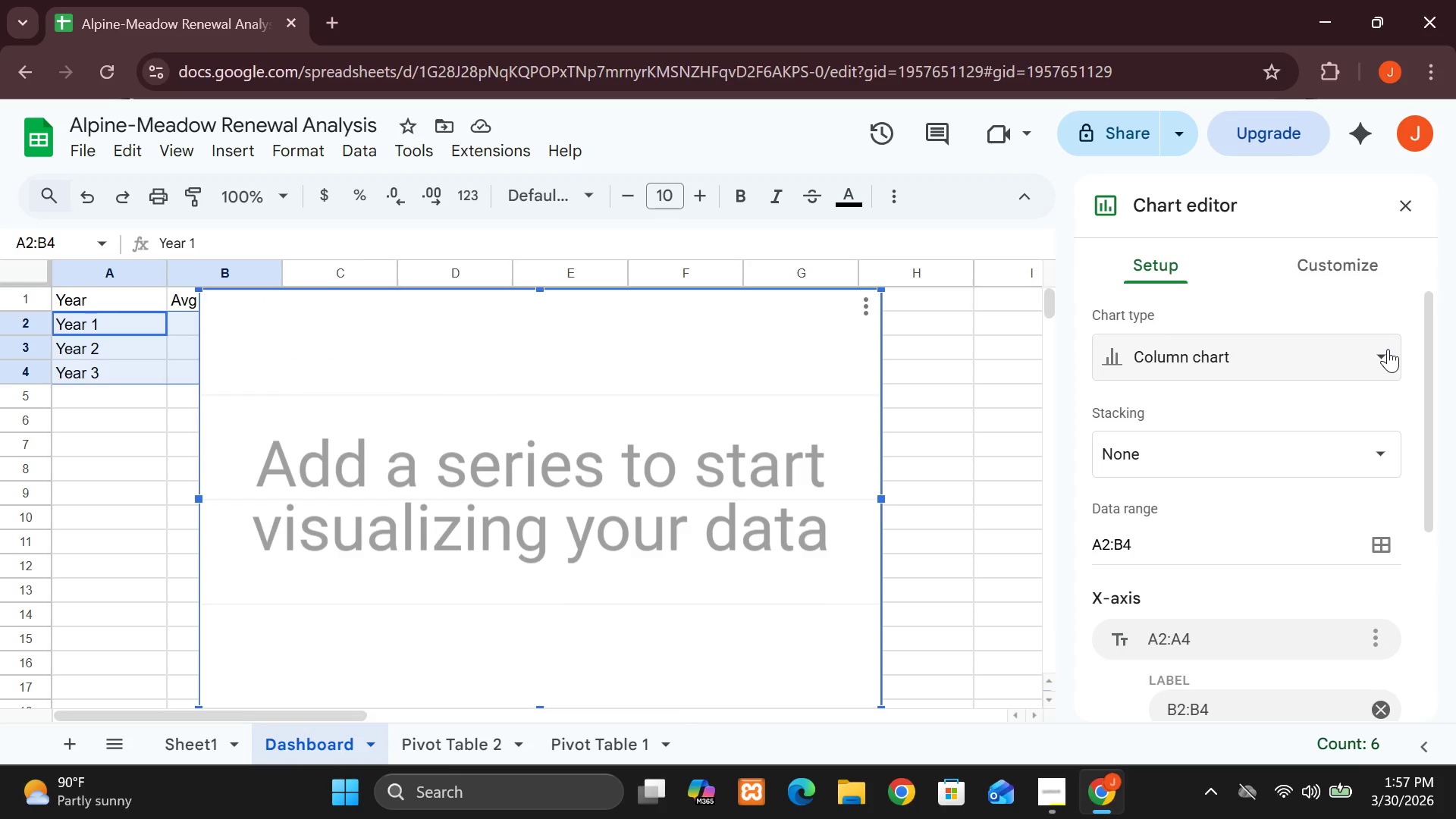 
left_click([1391, 348])
 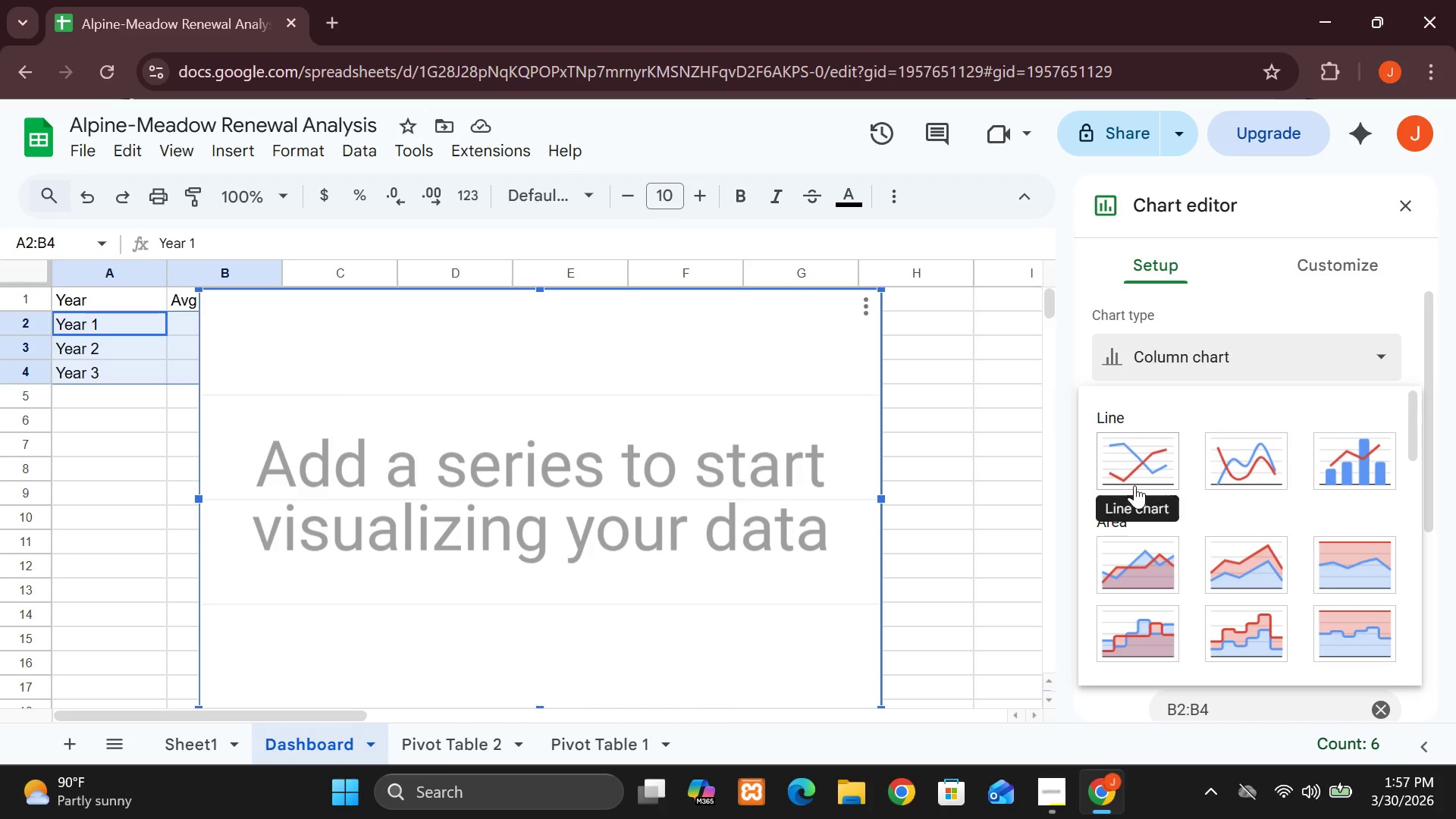 
left_click([1134, 485])
 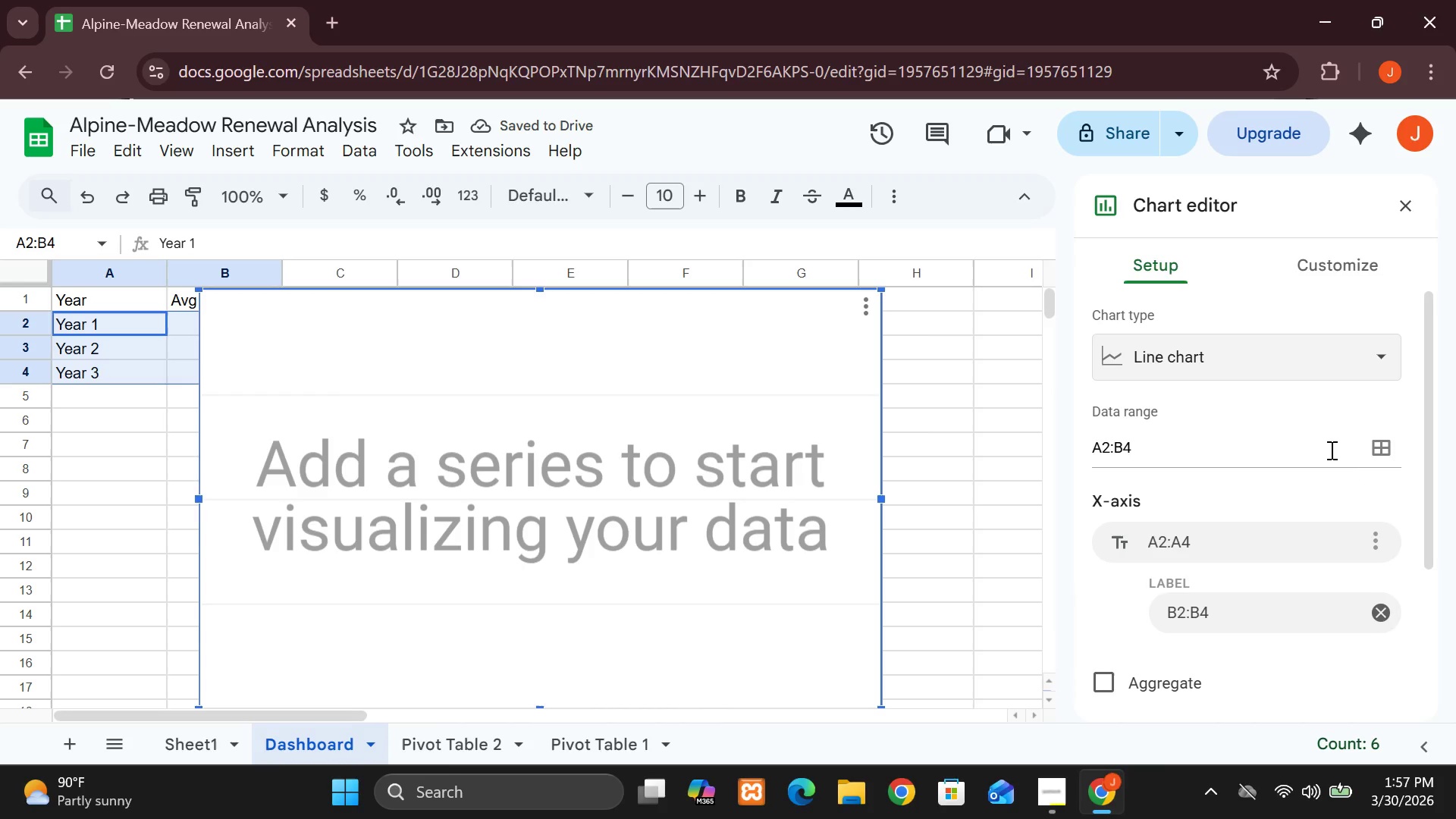 
left_click([1375, 455])
 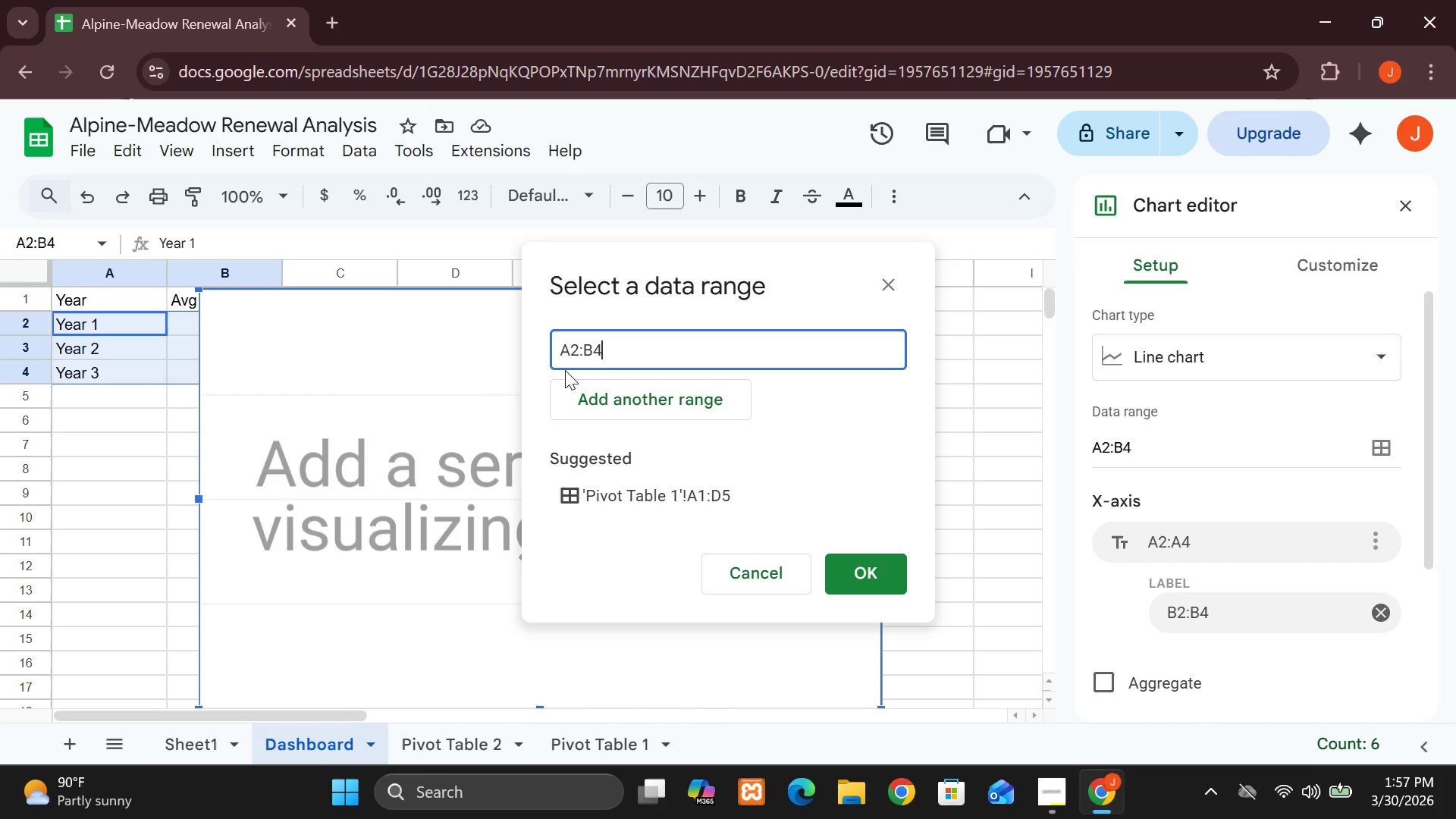 
wait(12.64)
 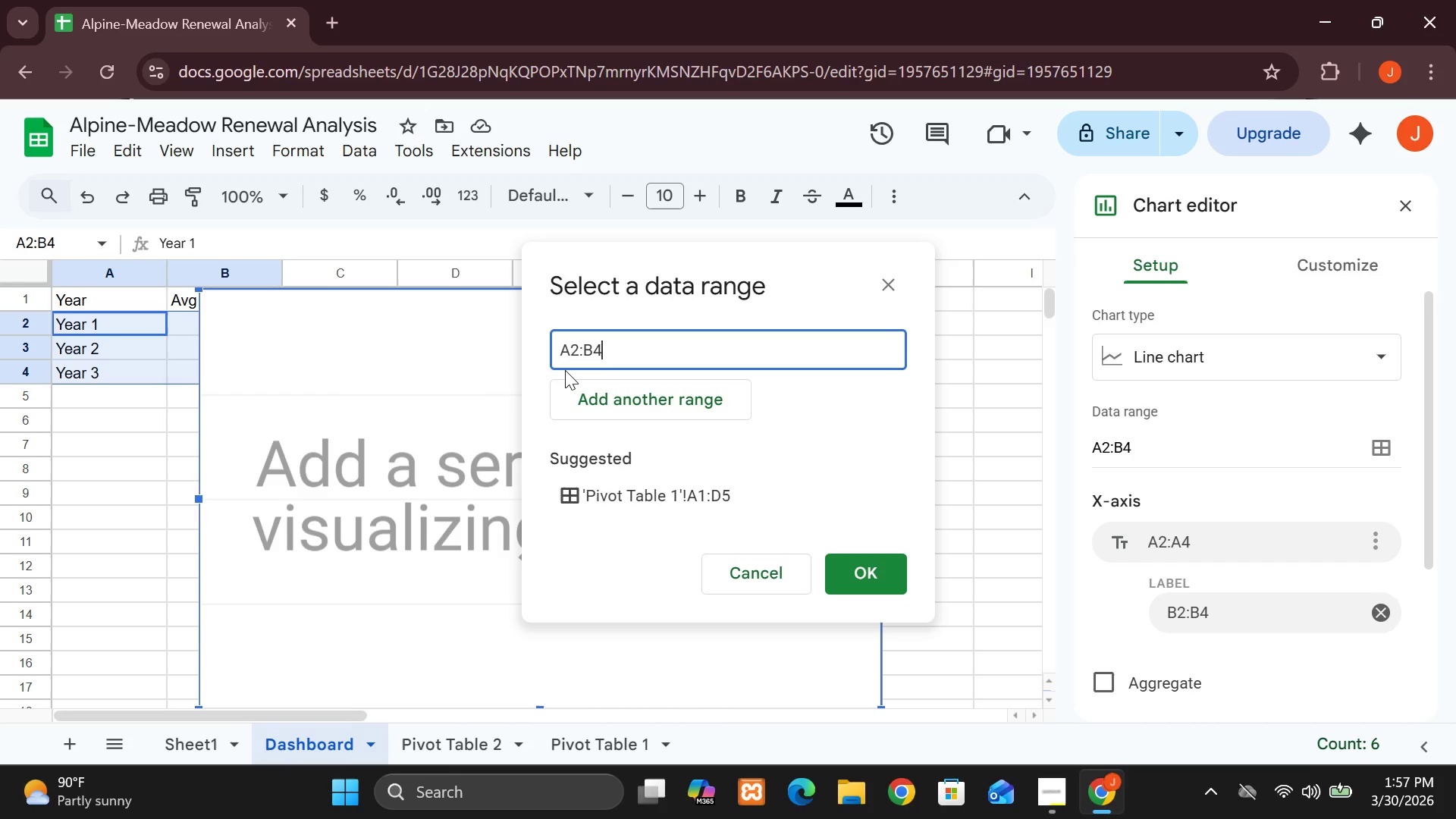 
left_click([856, 565])
 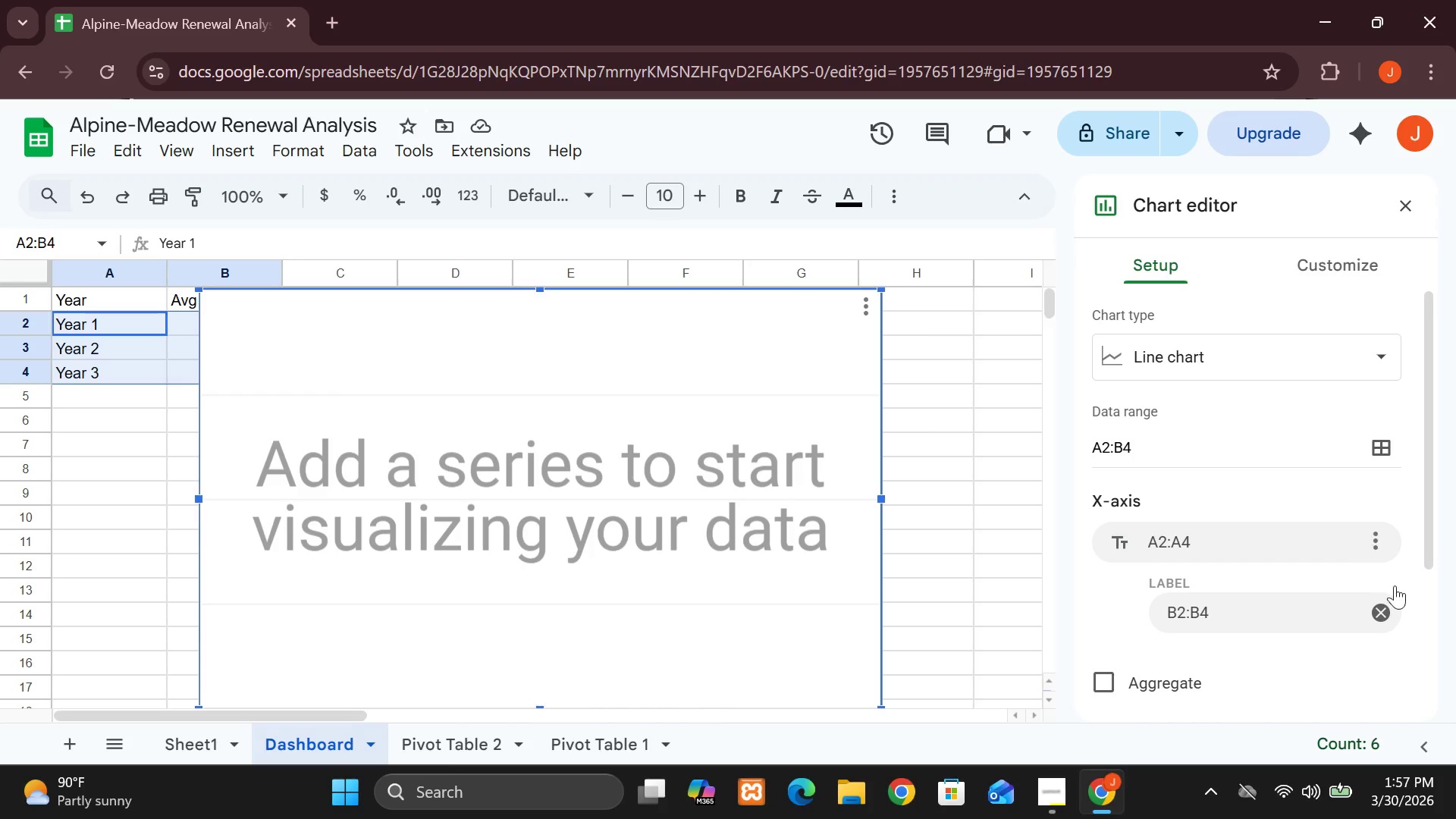 
wait(5.55)
 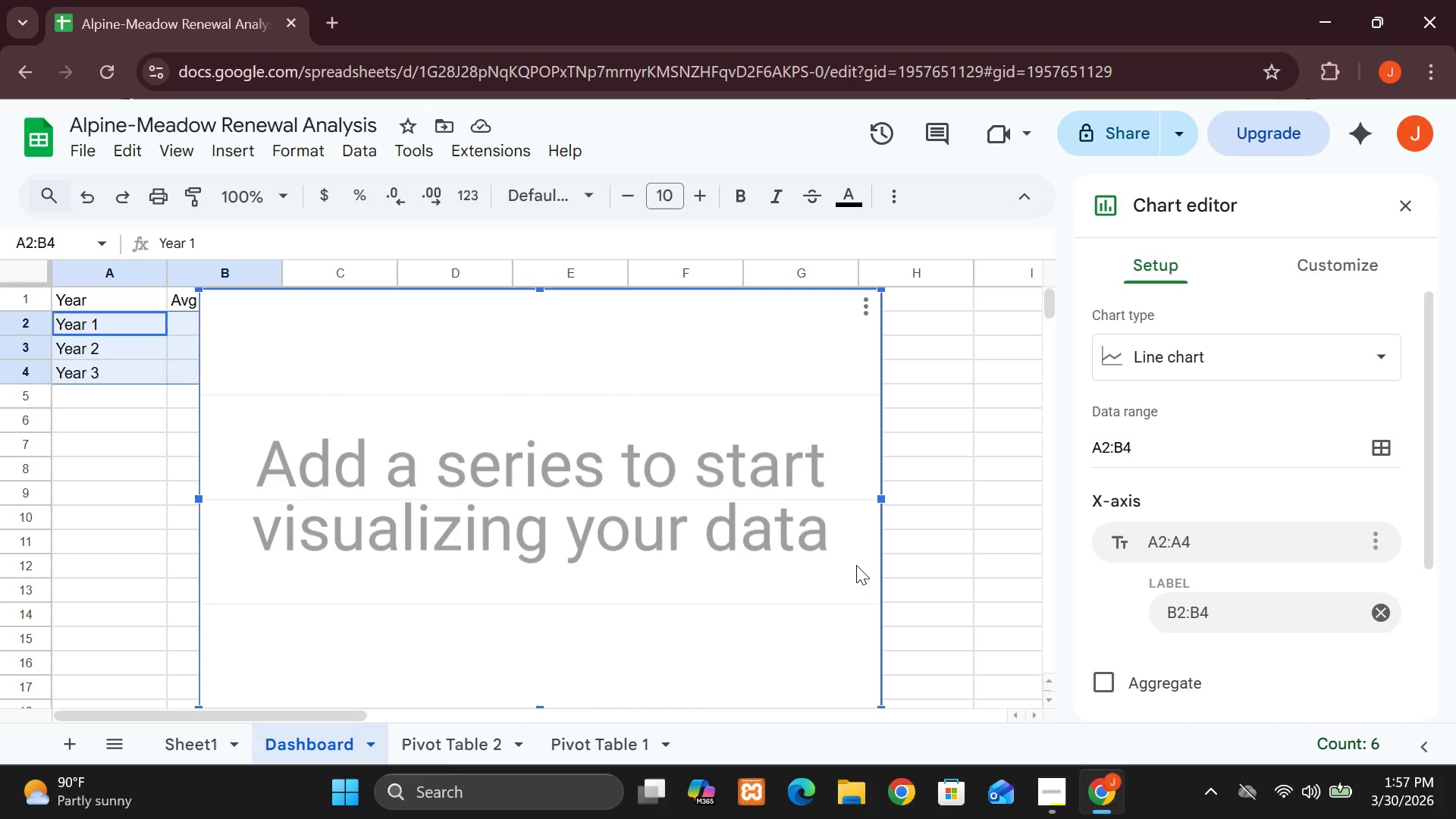 
left_click([1431, 604])
 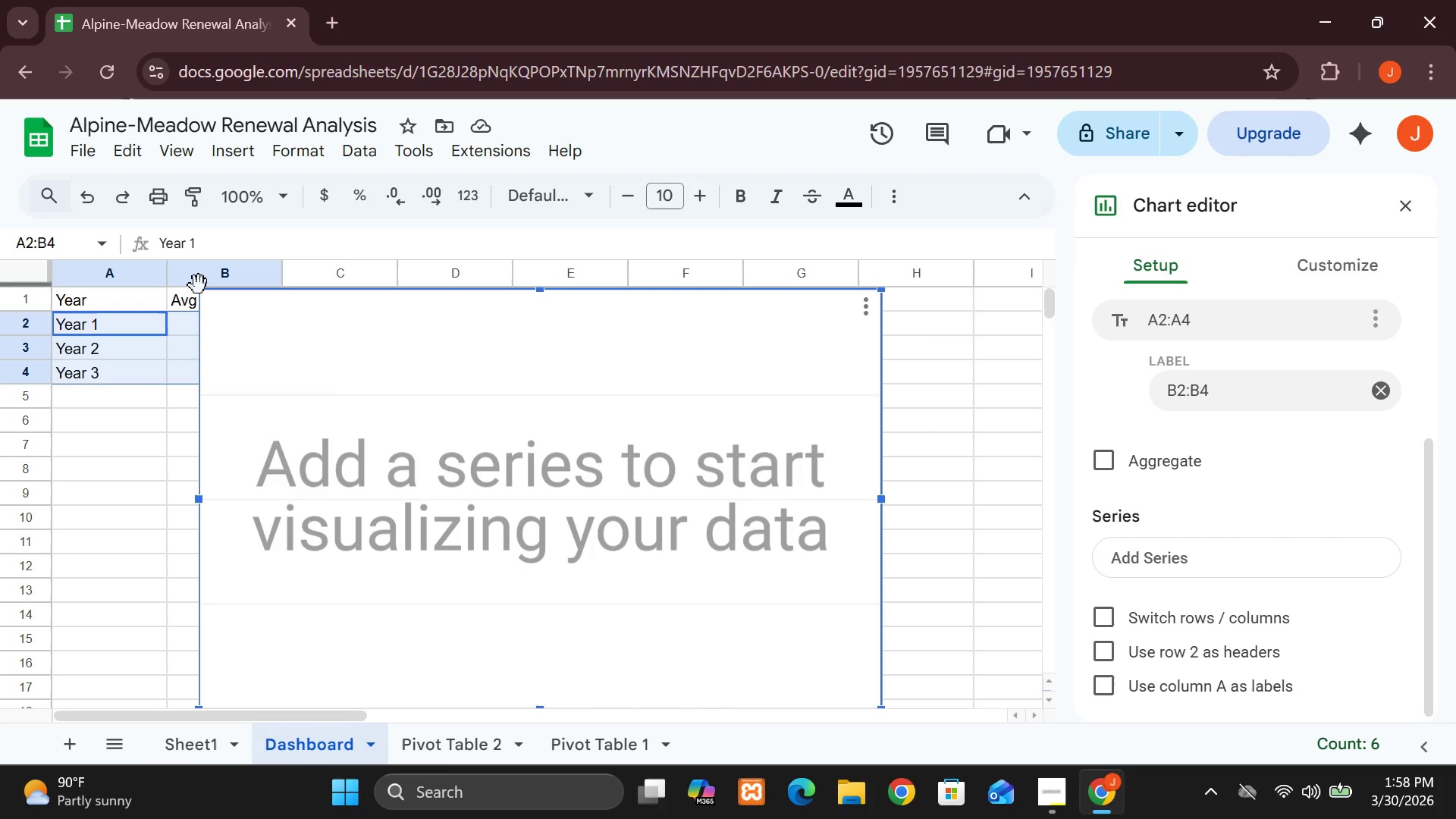 
wait(41.19)
 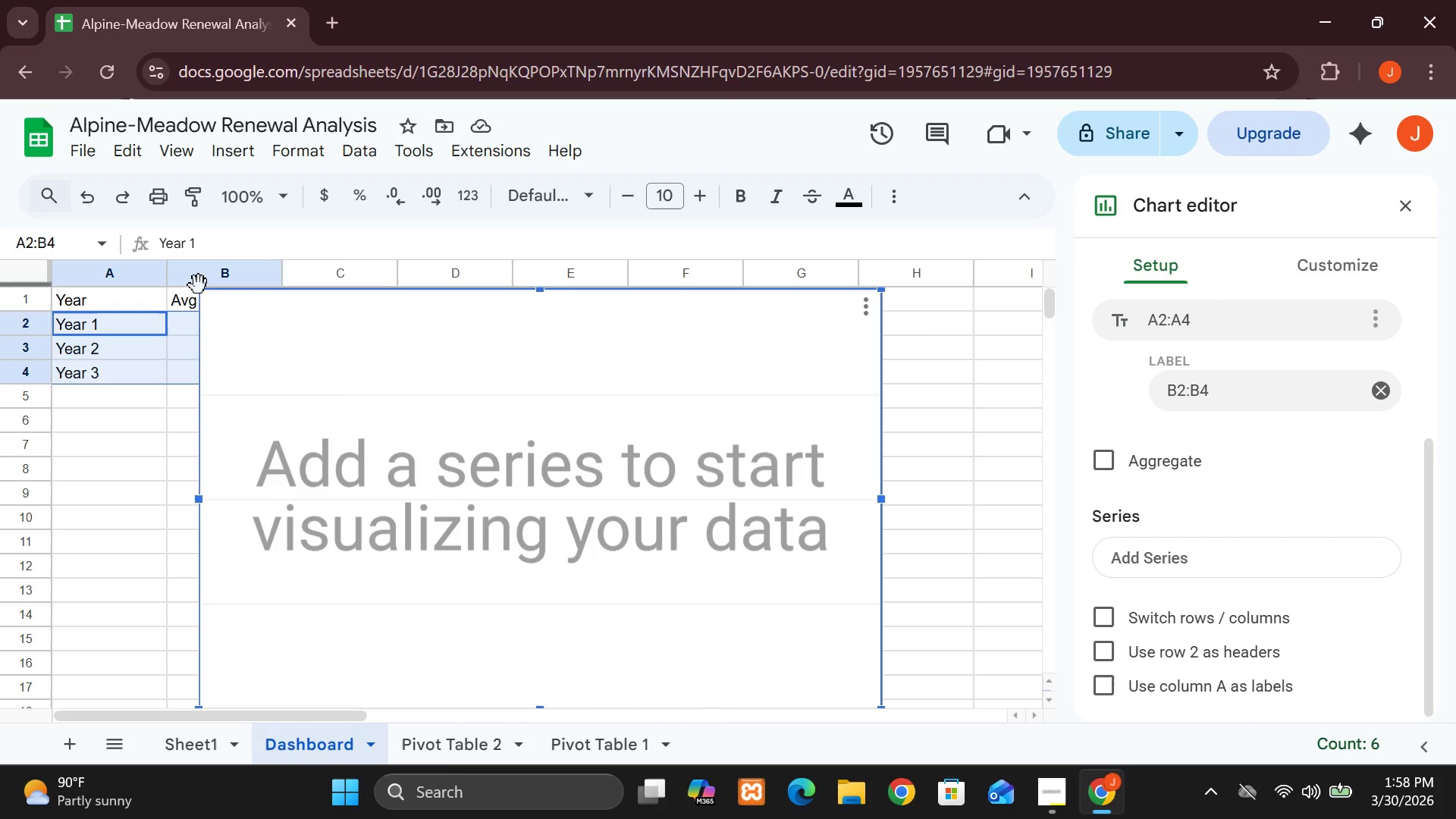 
left_click_drag(start_coordinate=[925, 244], to_coordinate=[696, 491])
 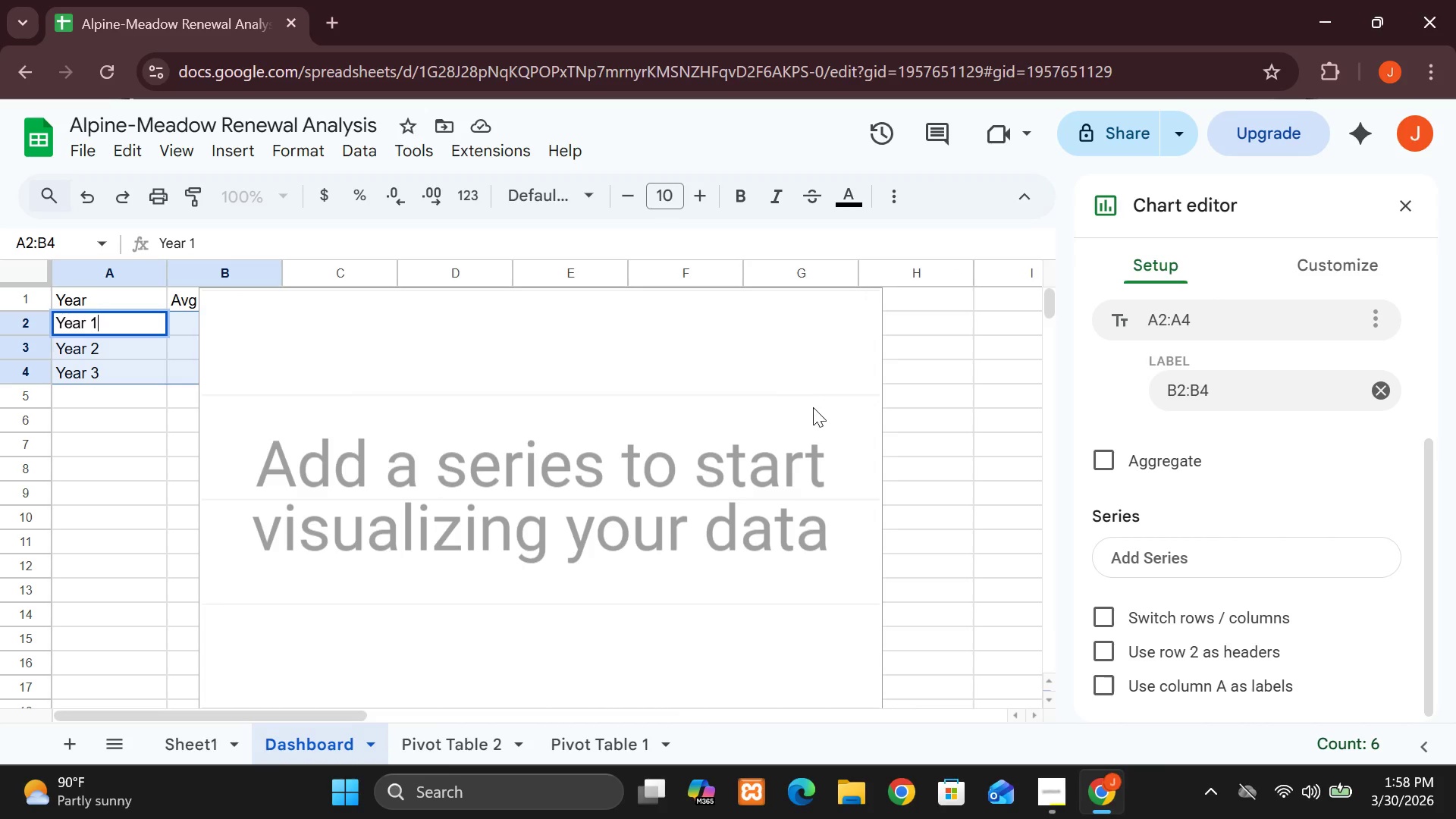 
left_click([813, 407])
 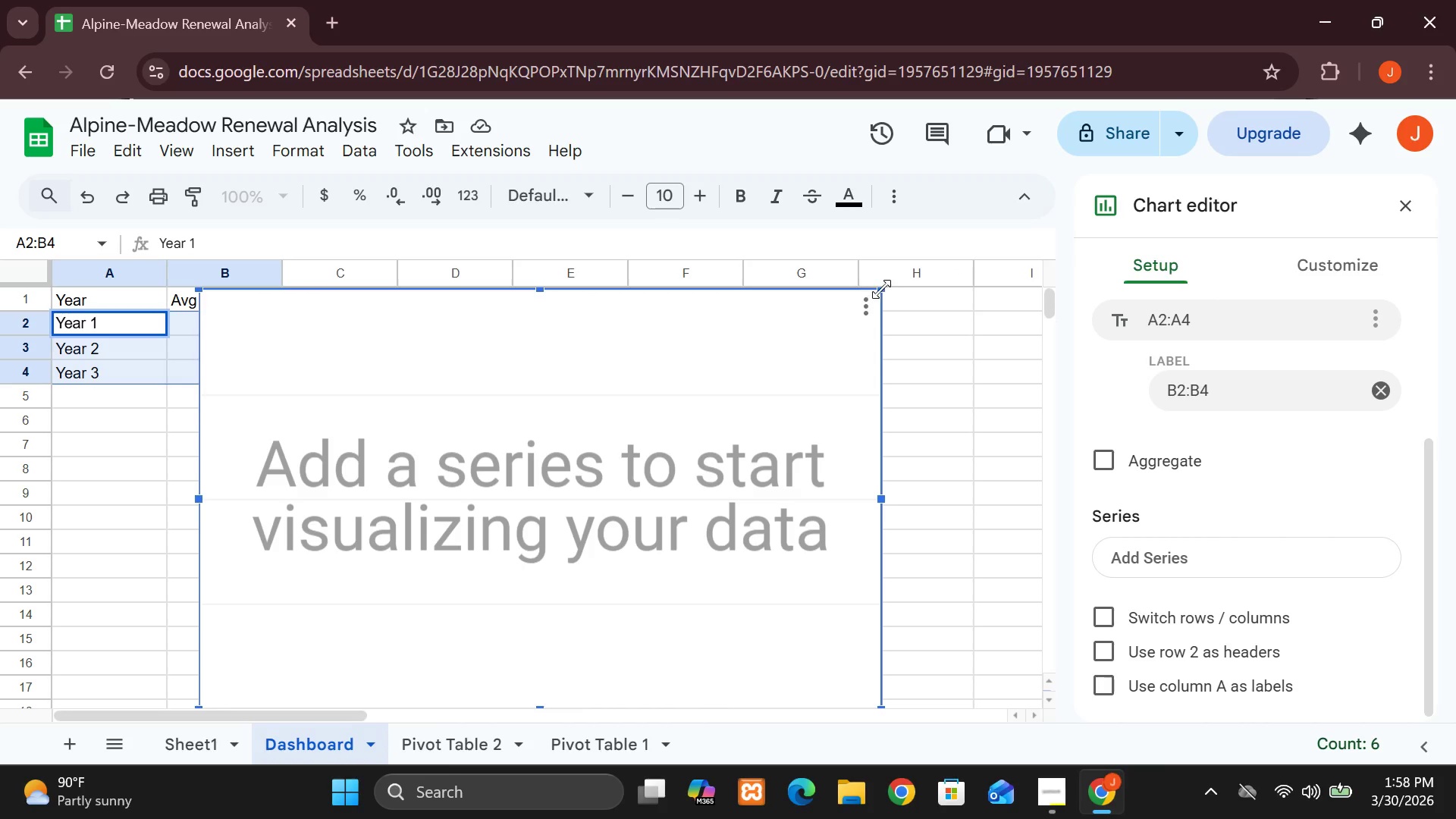 
left_click_drag(start_coordinate=[881, 289], to_coordinate=[628, 718])
 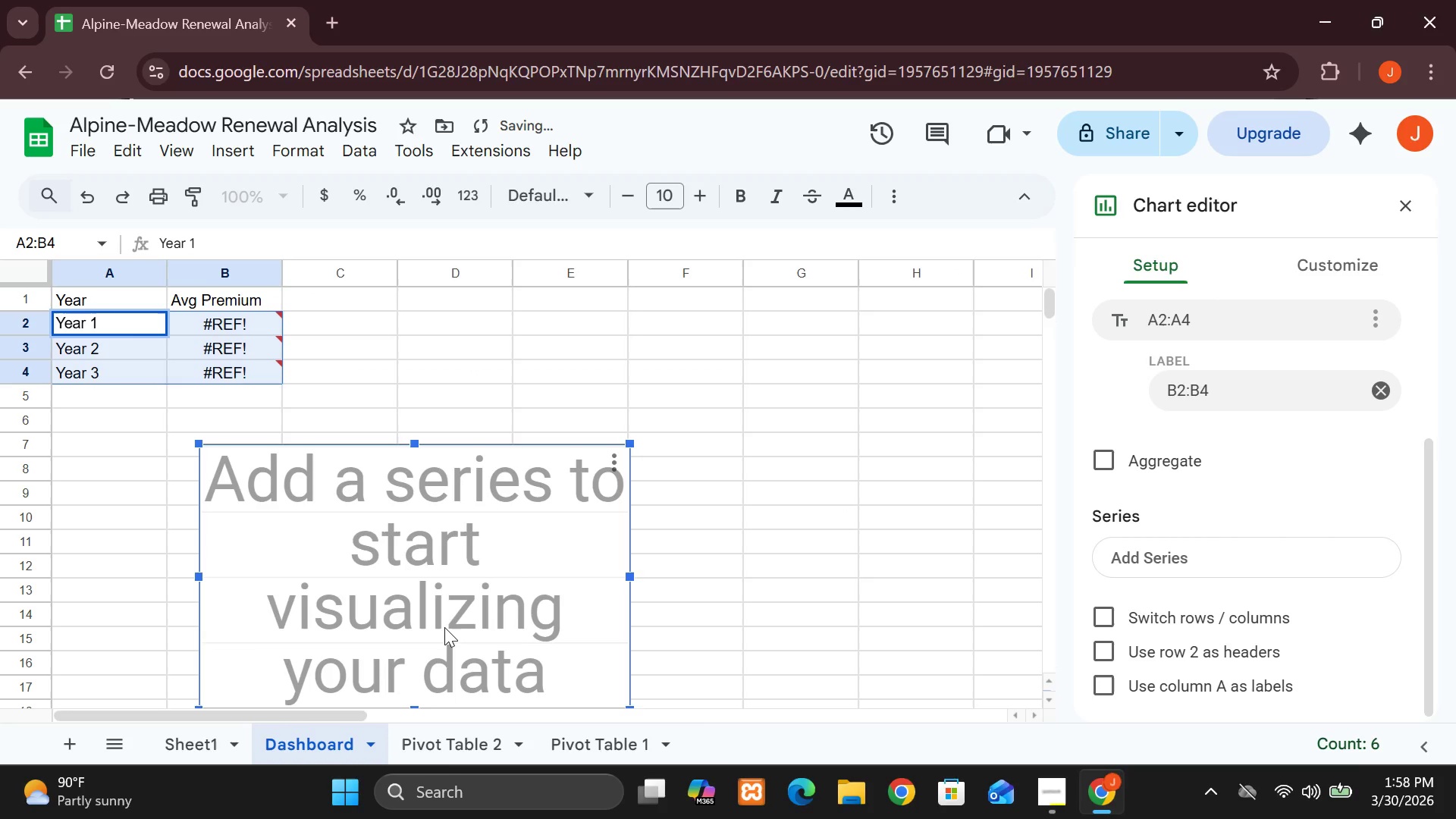 
left_click_drag(start_coordinate=[444, 627], to_coordinate=[579, 617])
 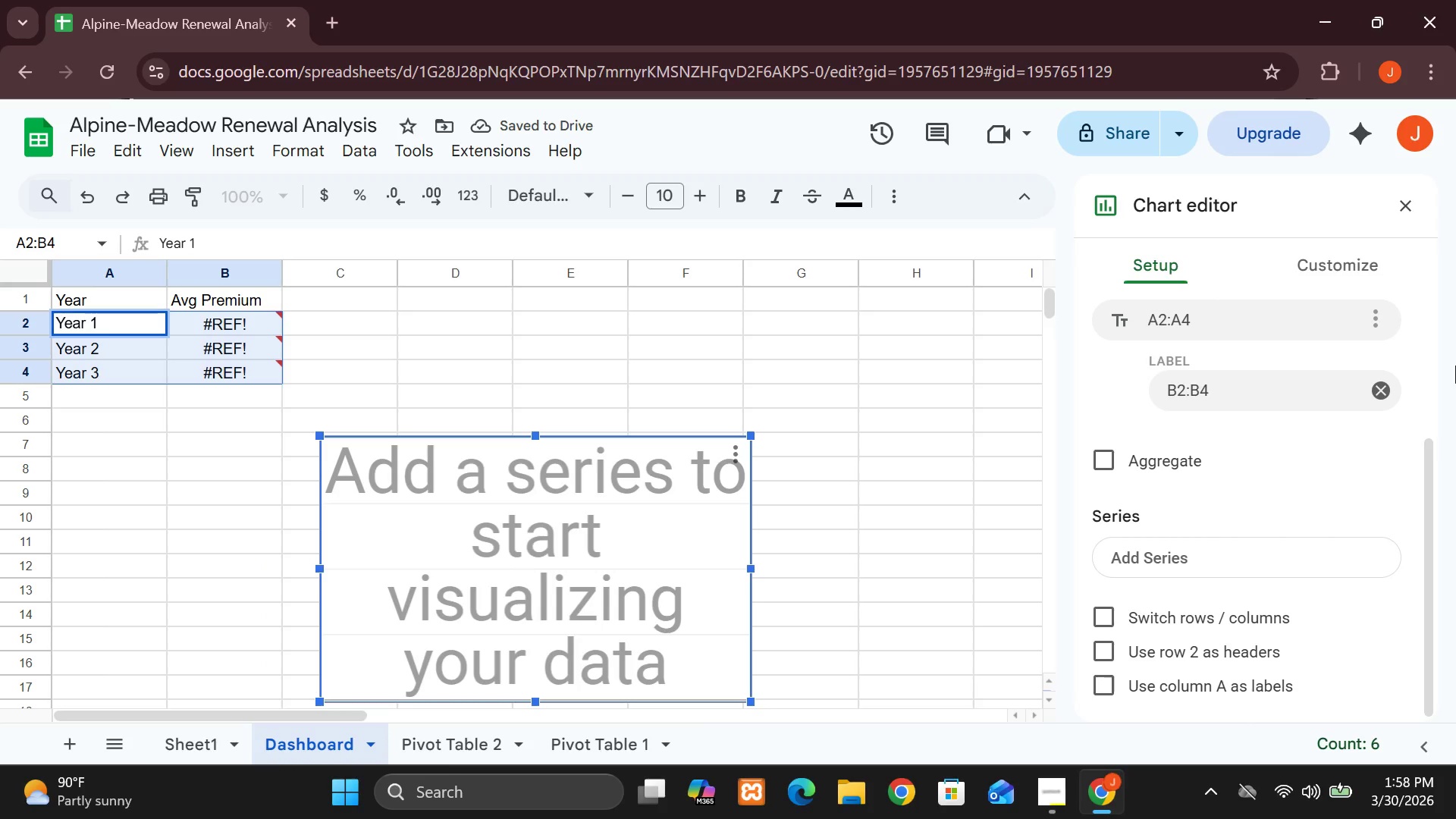 
left_click([1426, 369])
 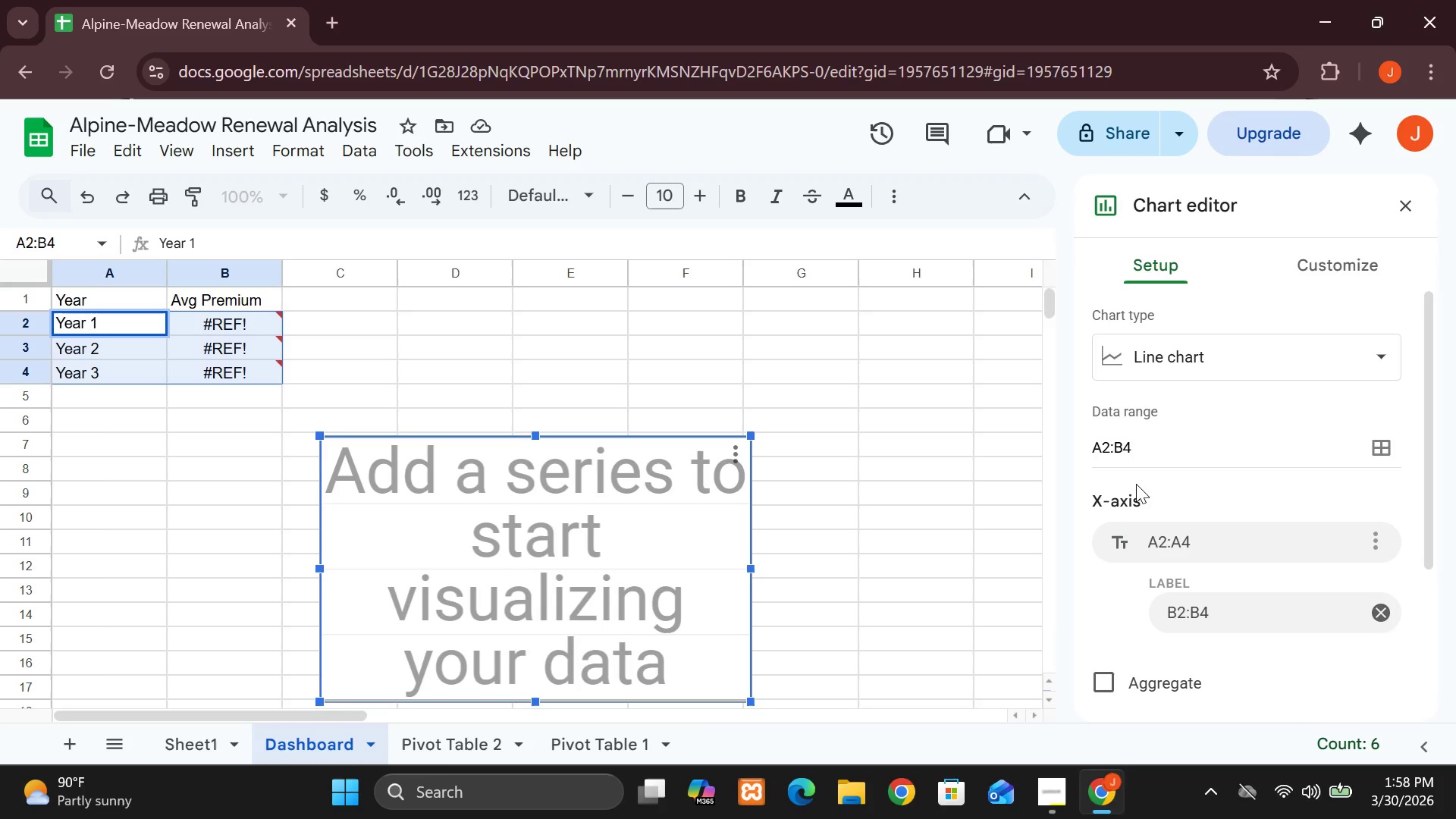 
wait(9.25)
 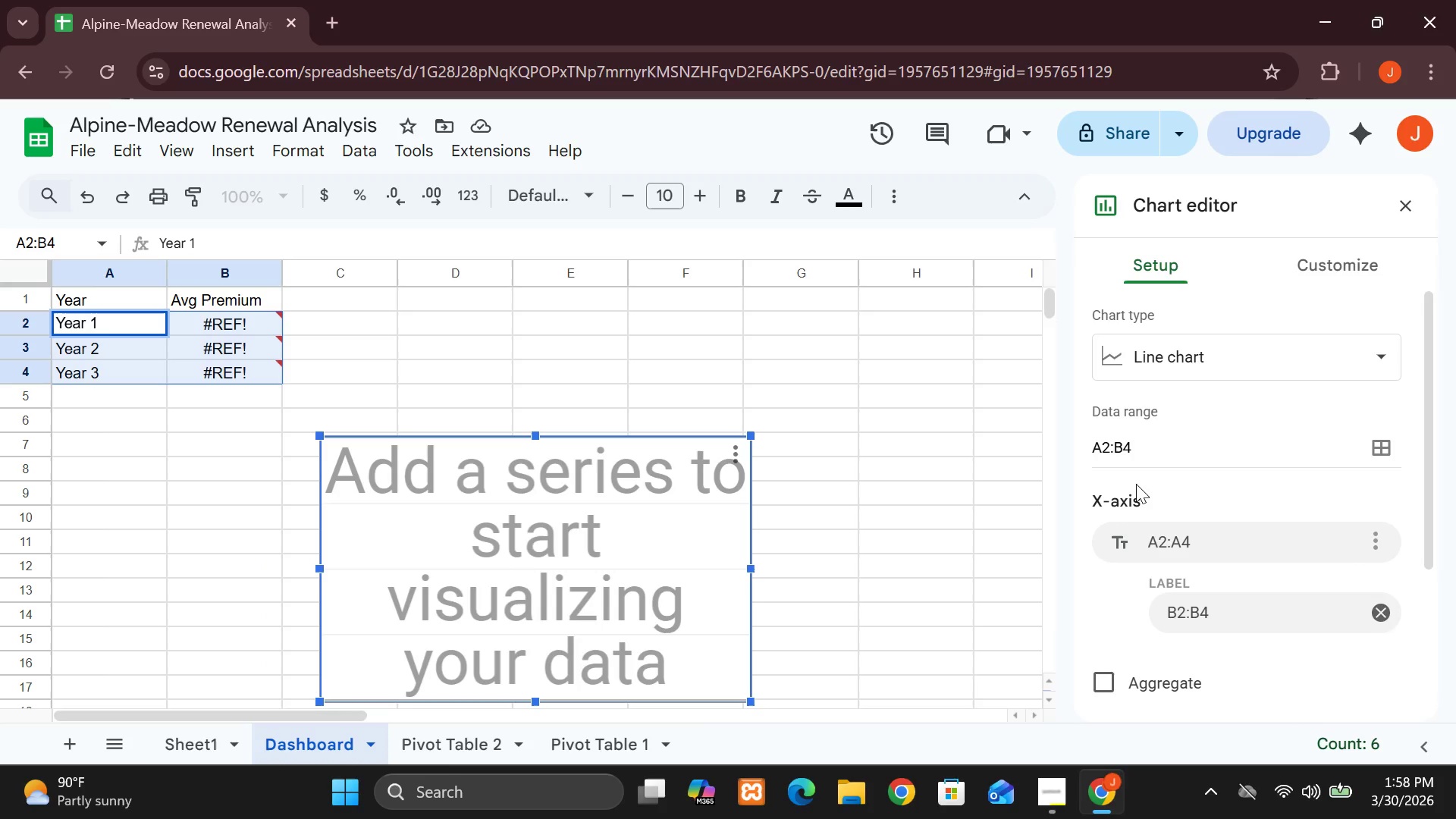 
left_click([1371, 544])
 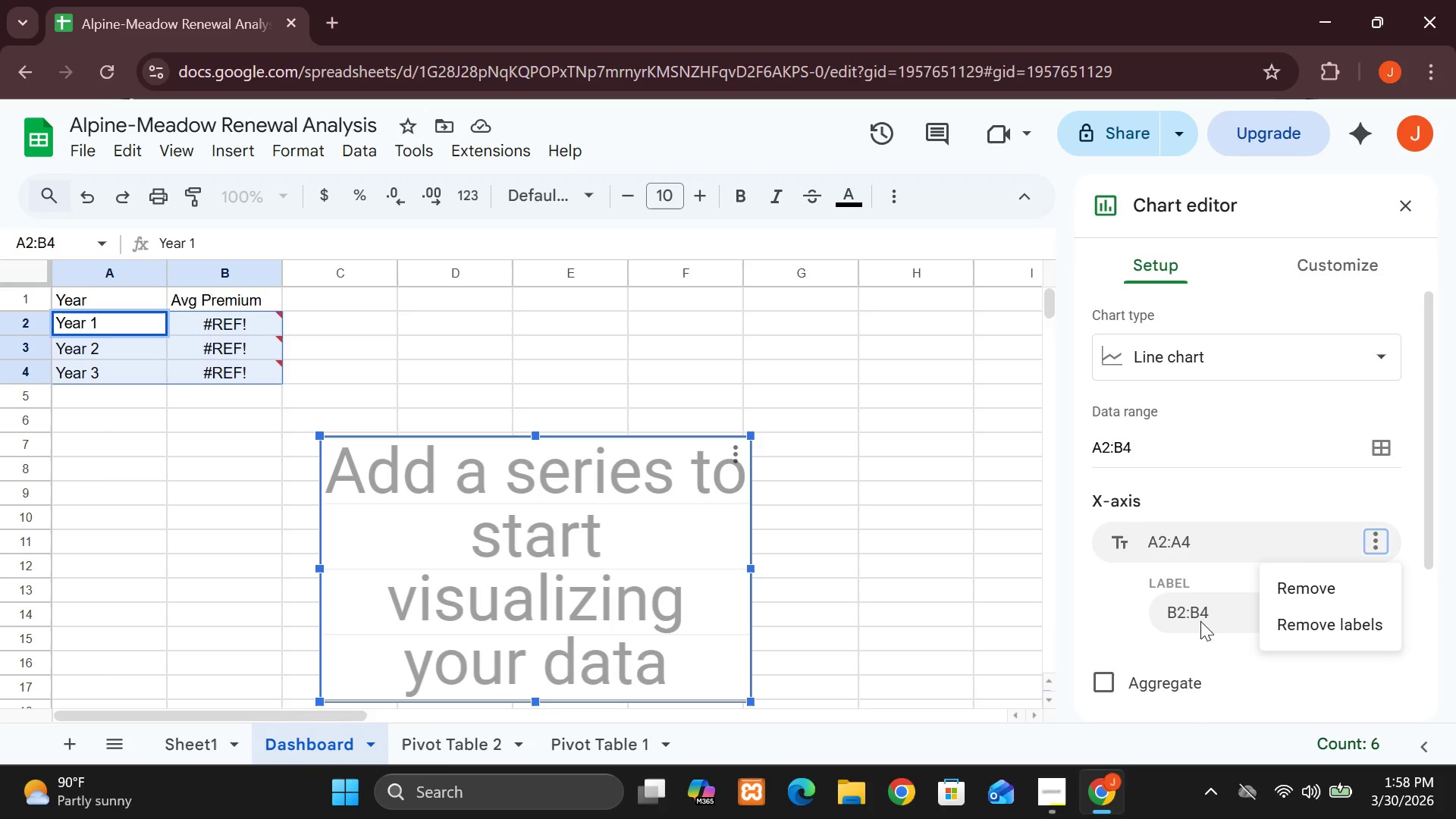 
left_click([1208, 616])
 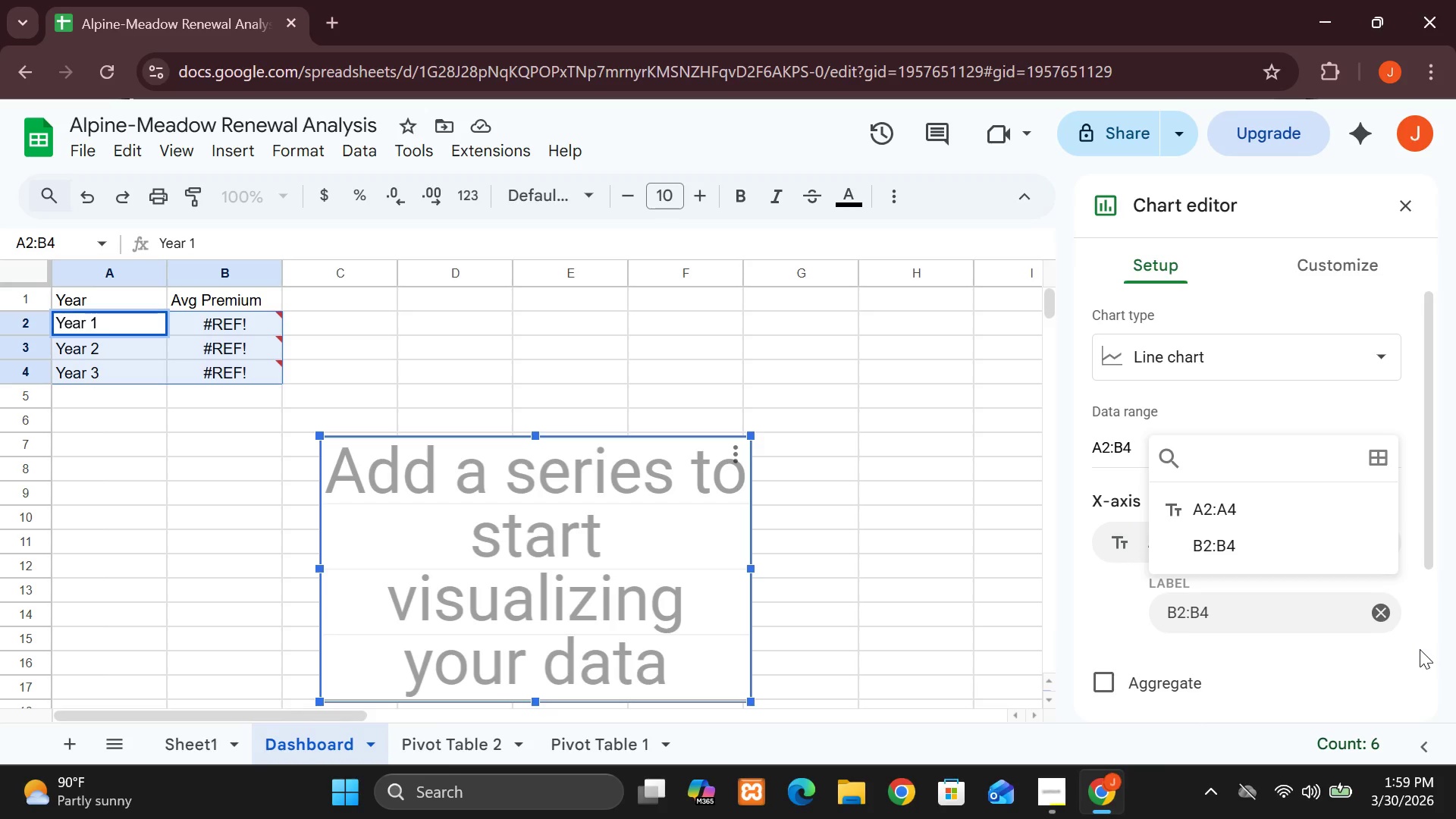 
left_click([1420, 649])
 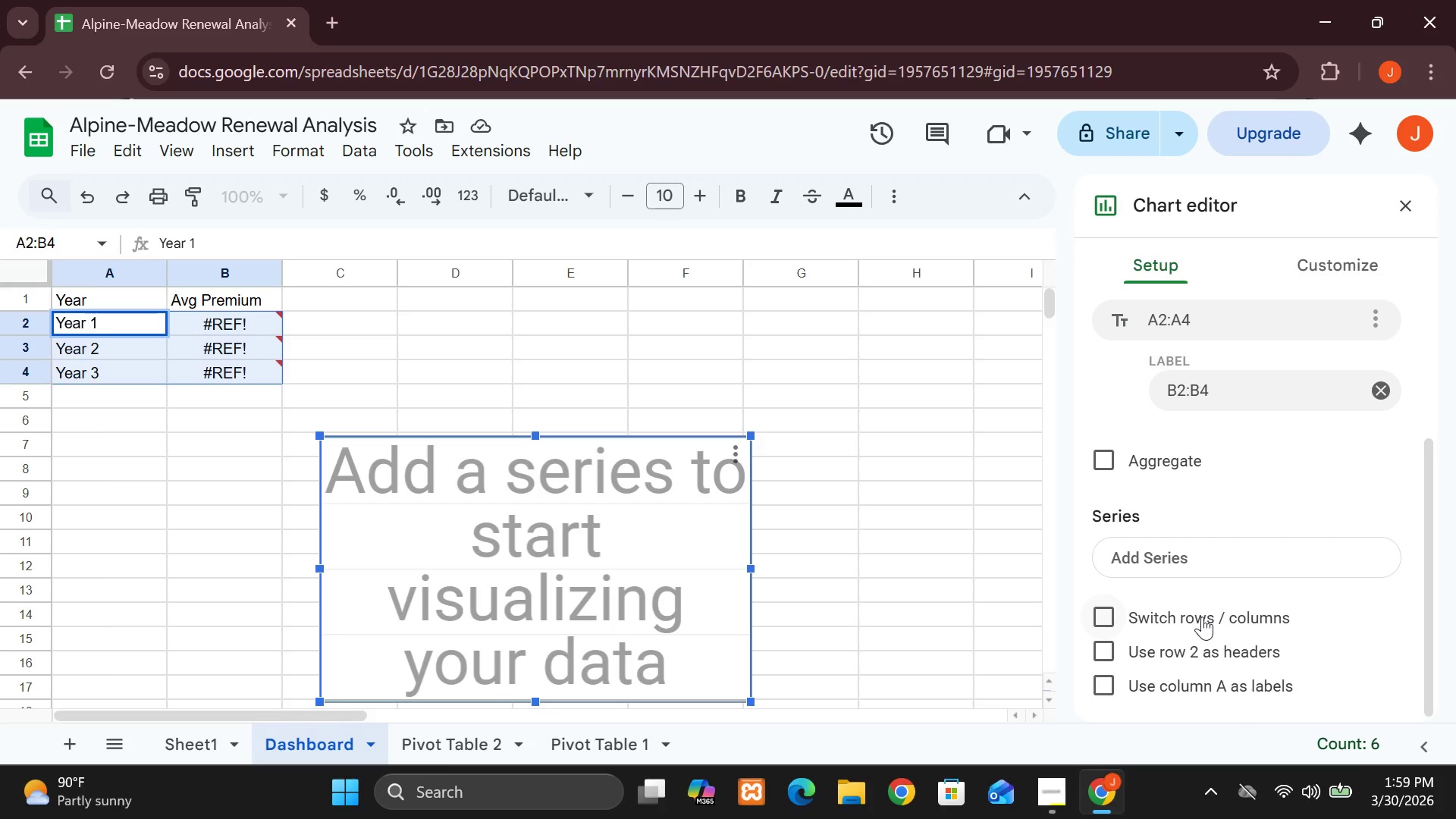 
left_click([1201, 617])
 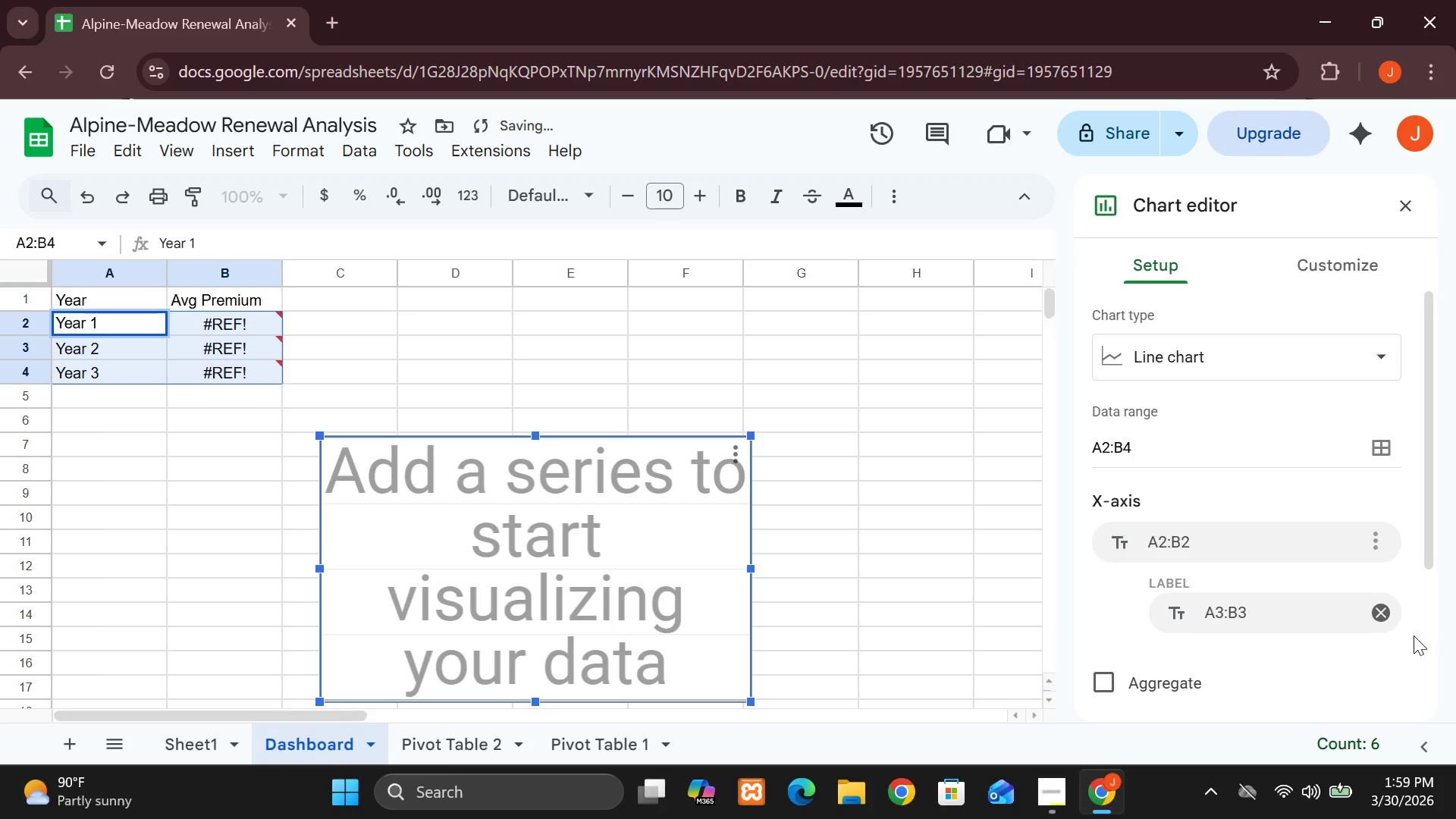 
left_click([1430, 644])
 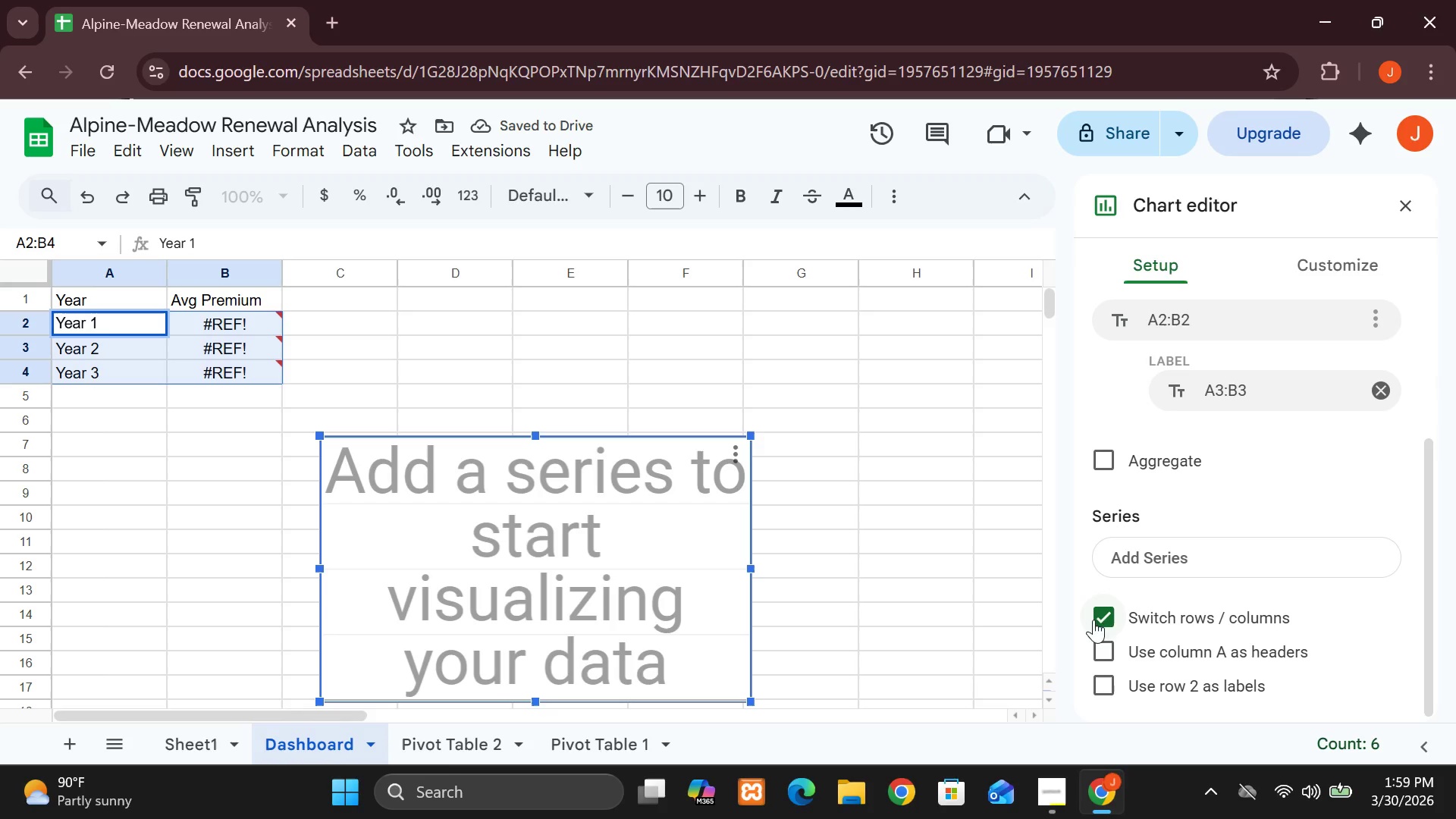 
left_click([1105, 623])
 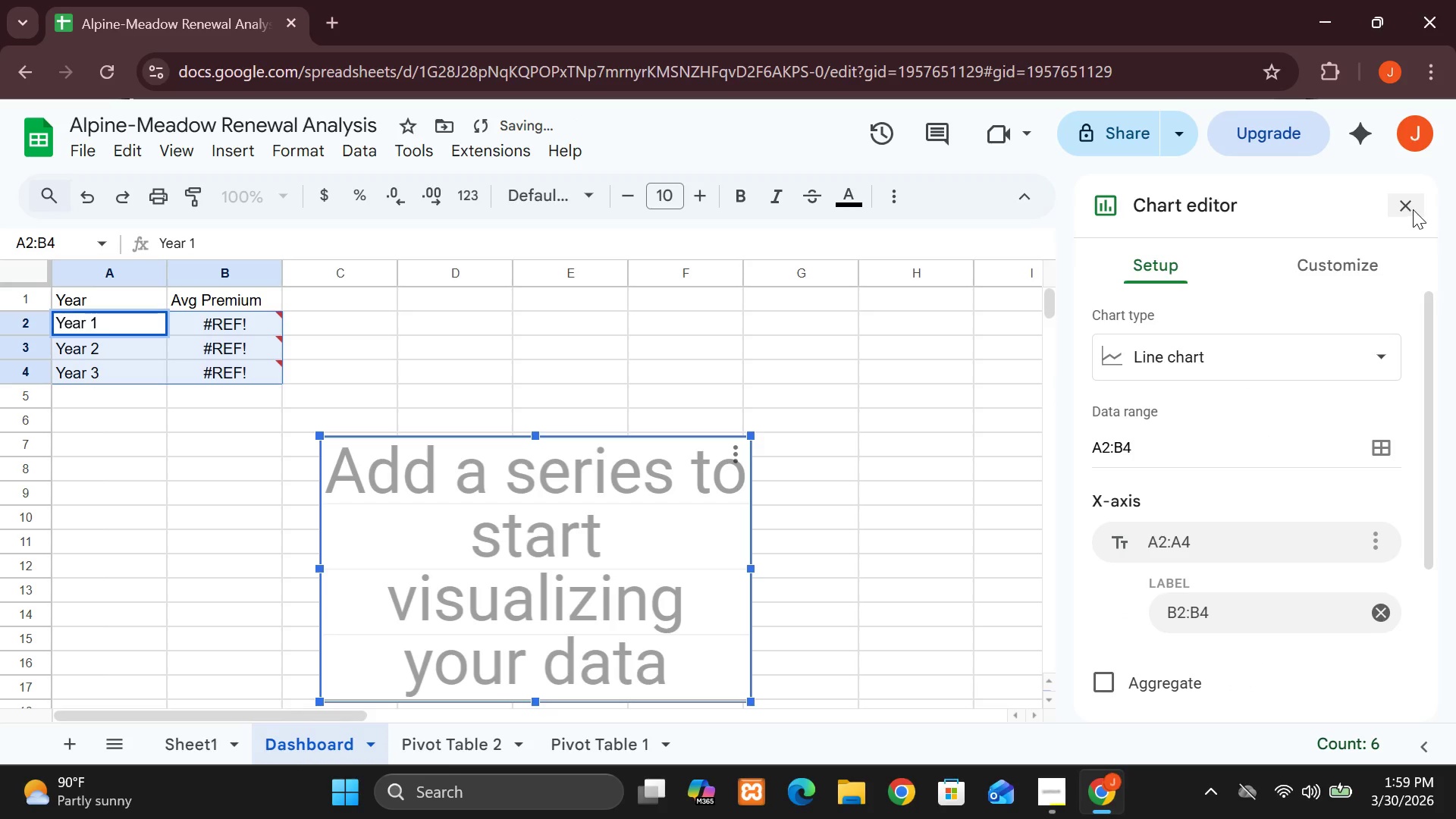 
left_click([1407, 208])
 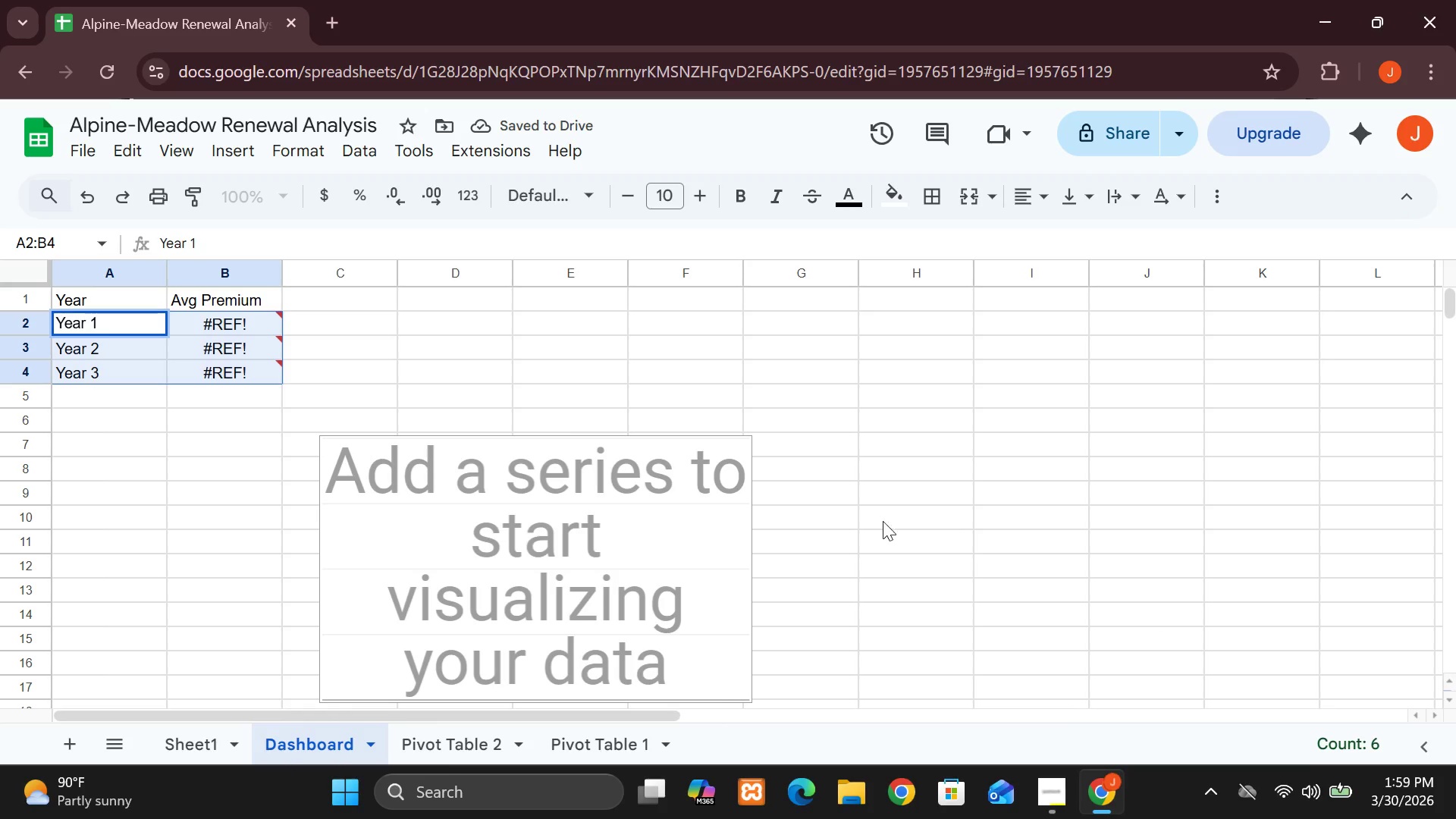 
left_click([863, 522])
 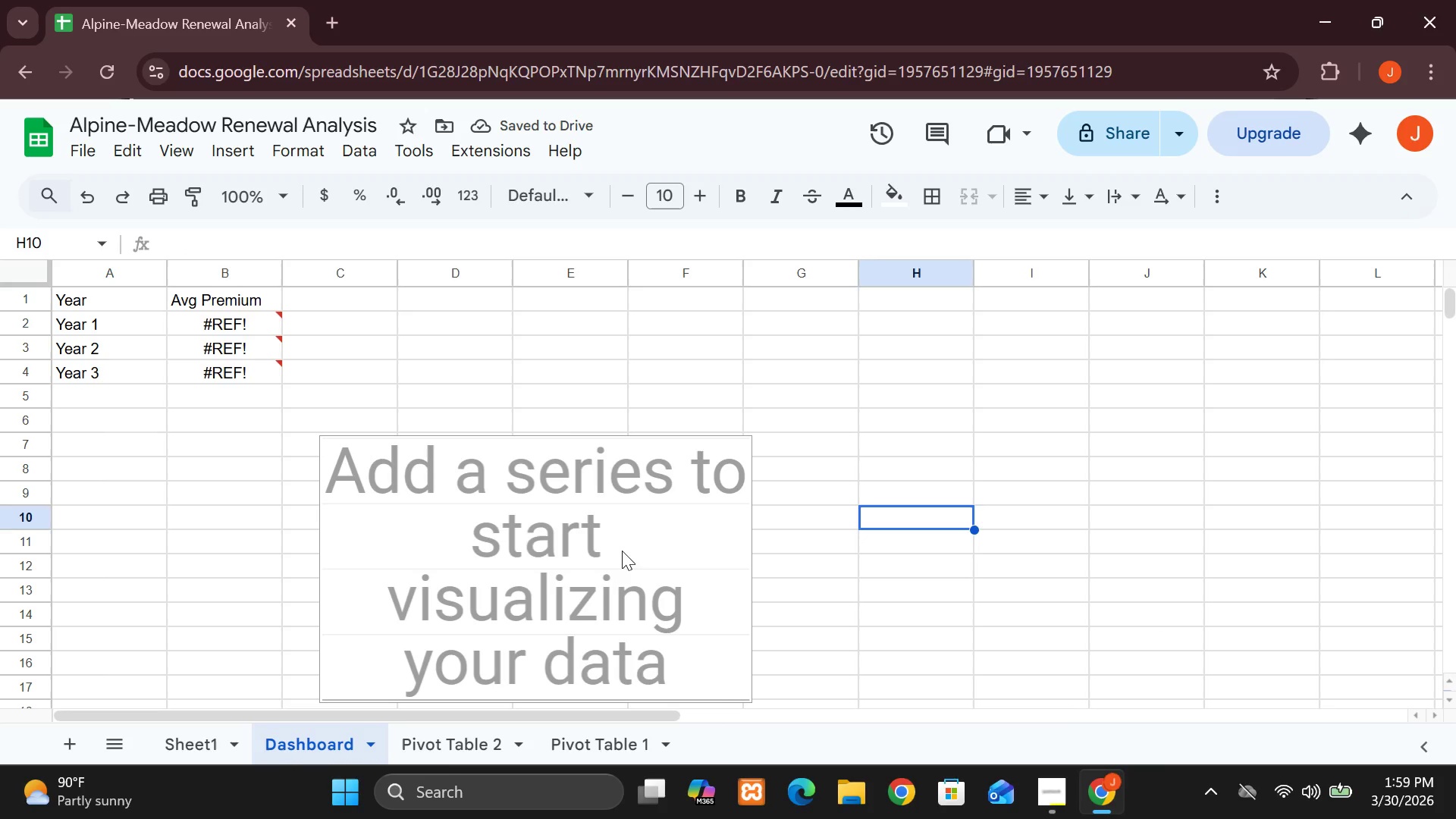 
left_click([622, 551])
 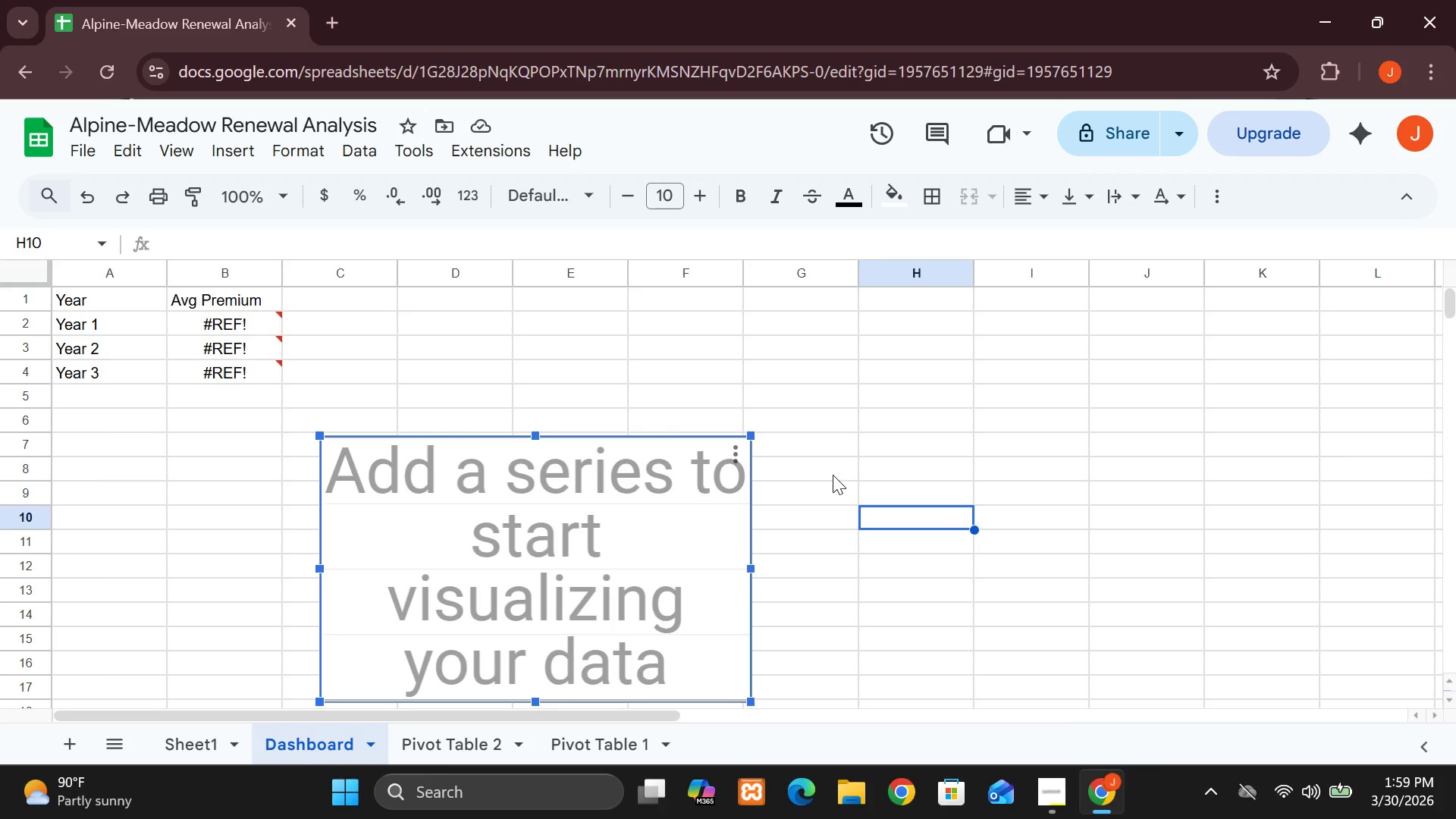 
left_click([830, 475])
 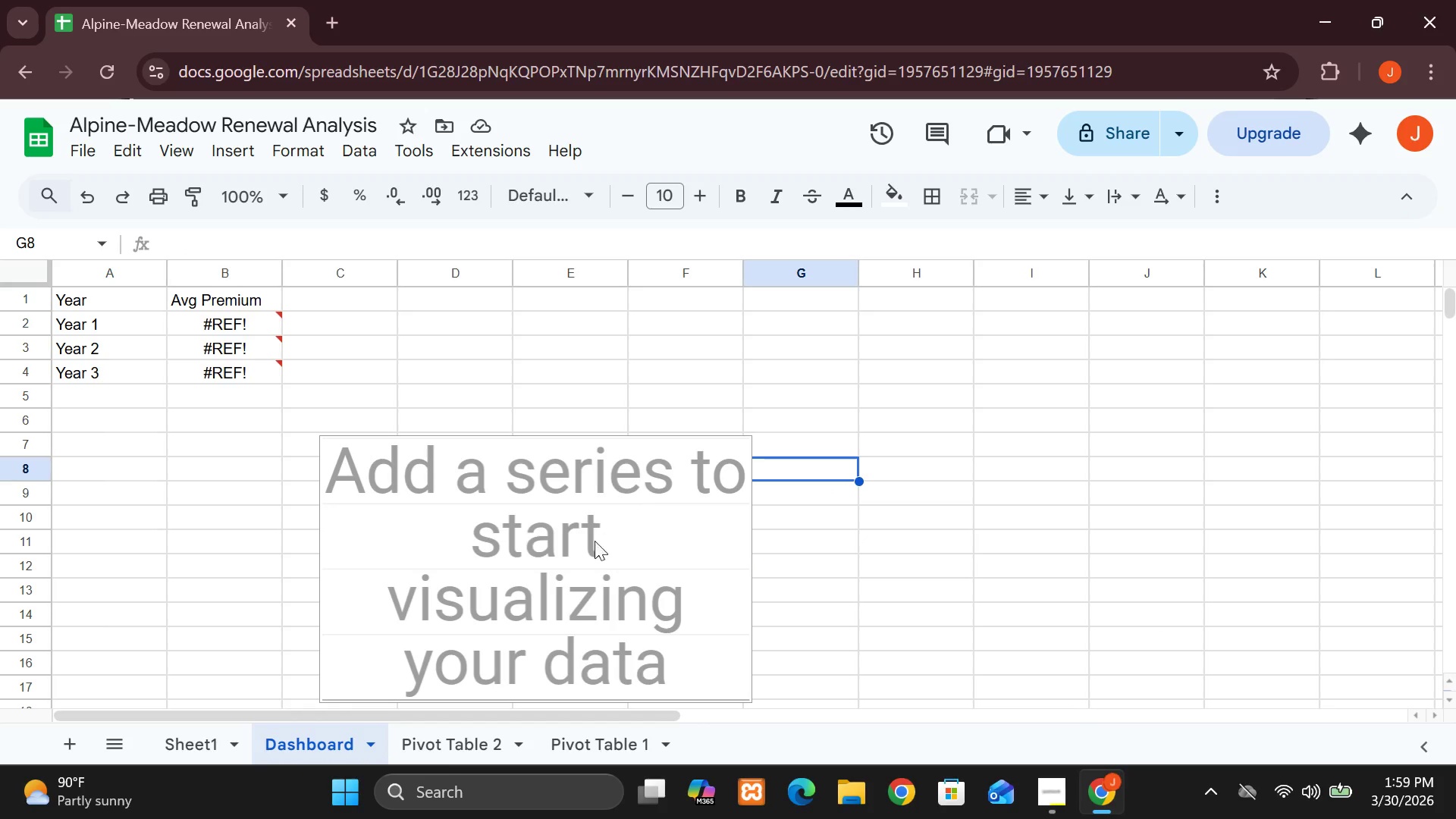 
left_click([595, 549])
 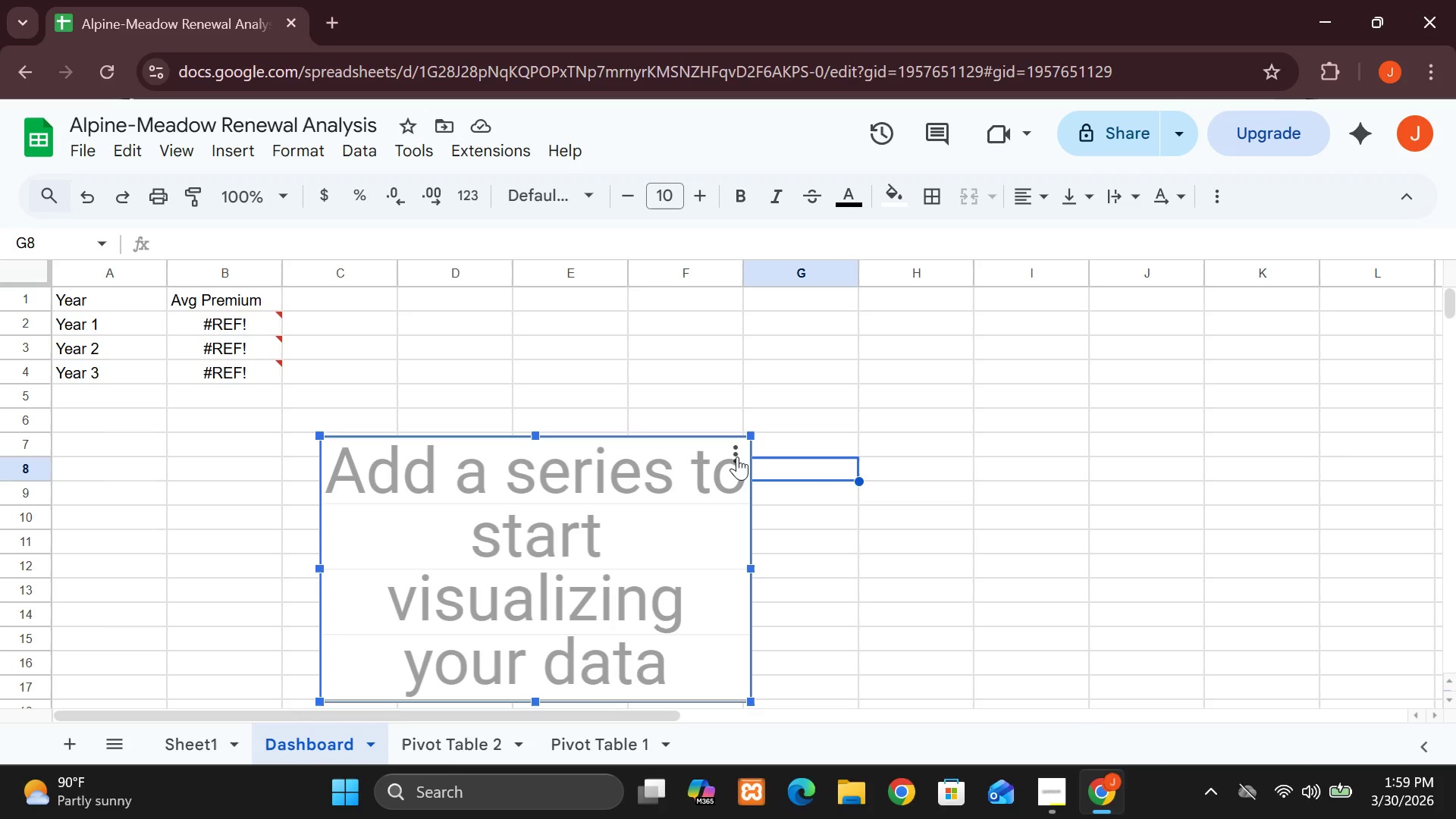 
left_click([738, 457])
 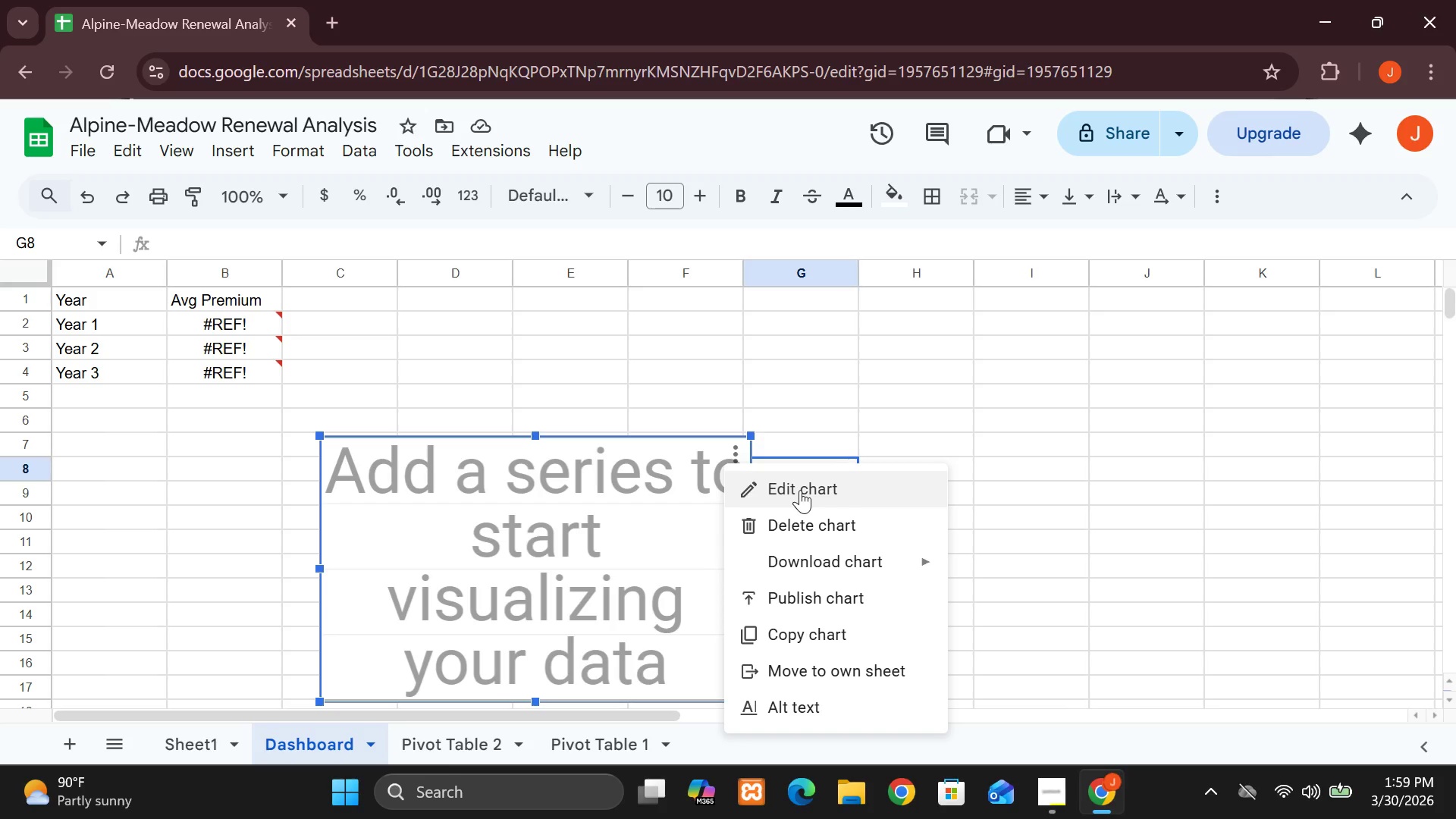 
left_click([800, 490])
 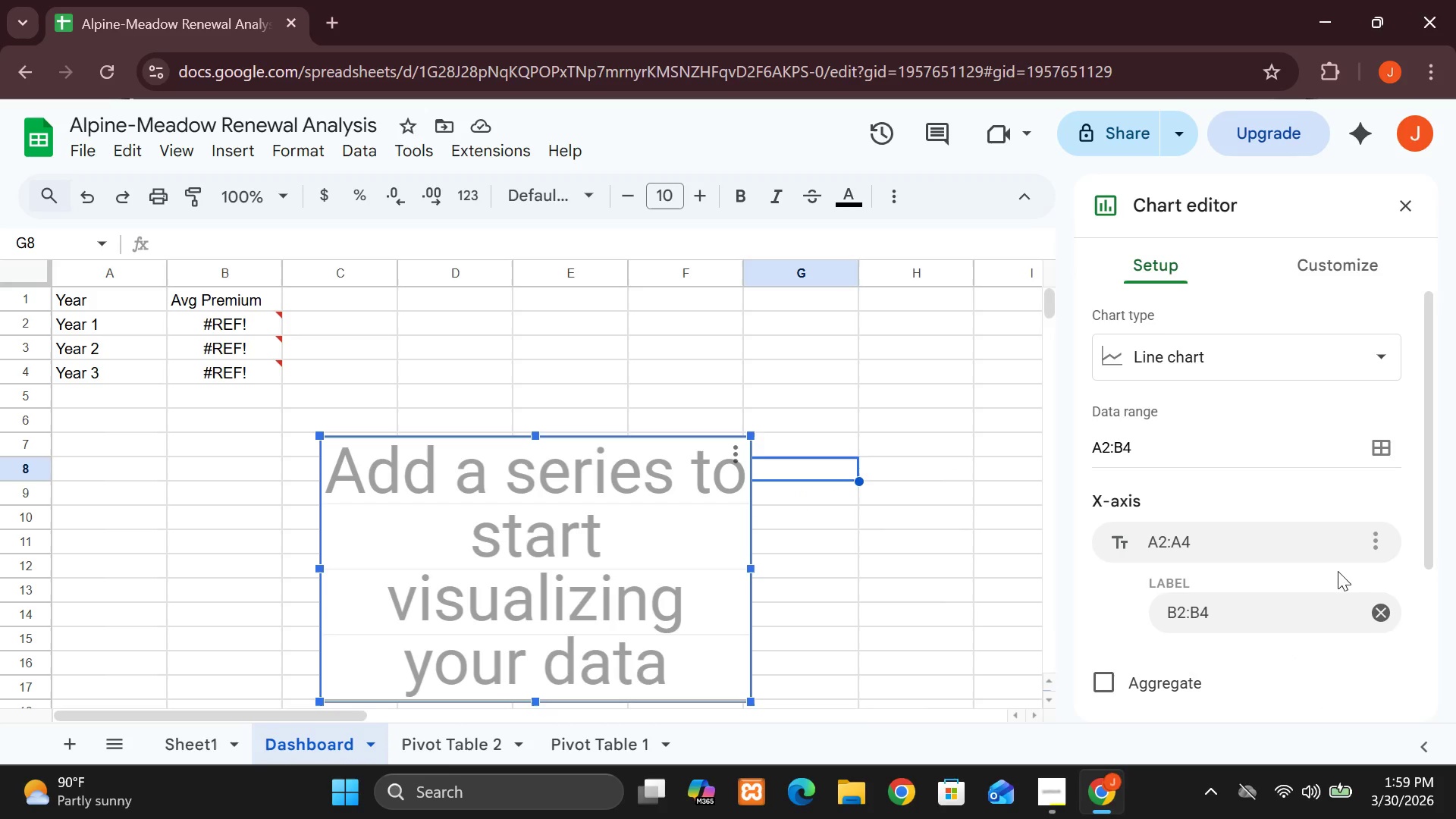 
wait(10.05)
 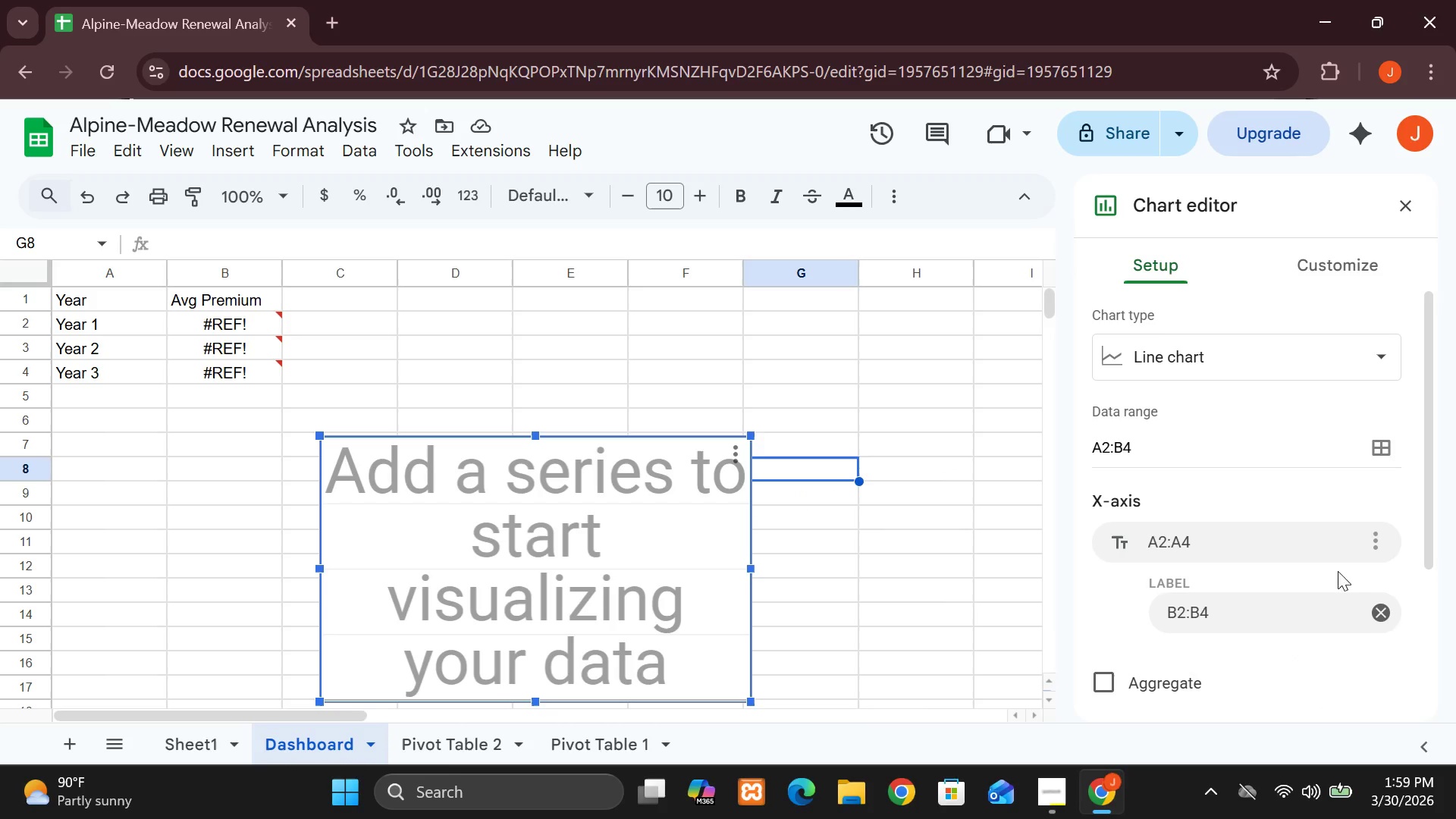 
left_click([1423, 600])
 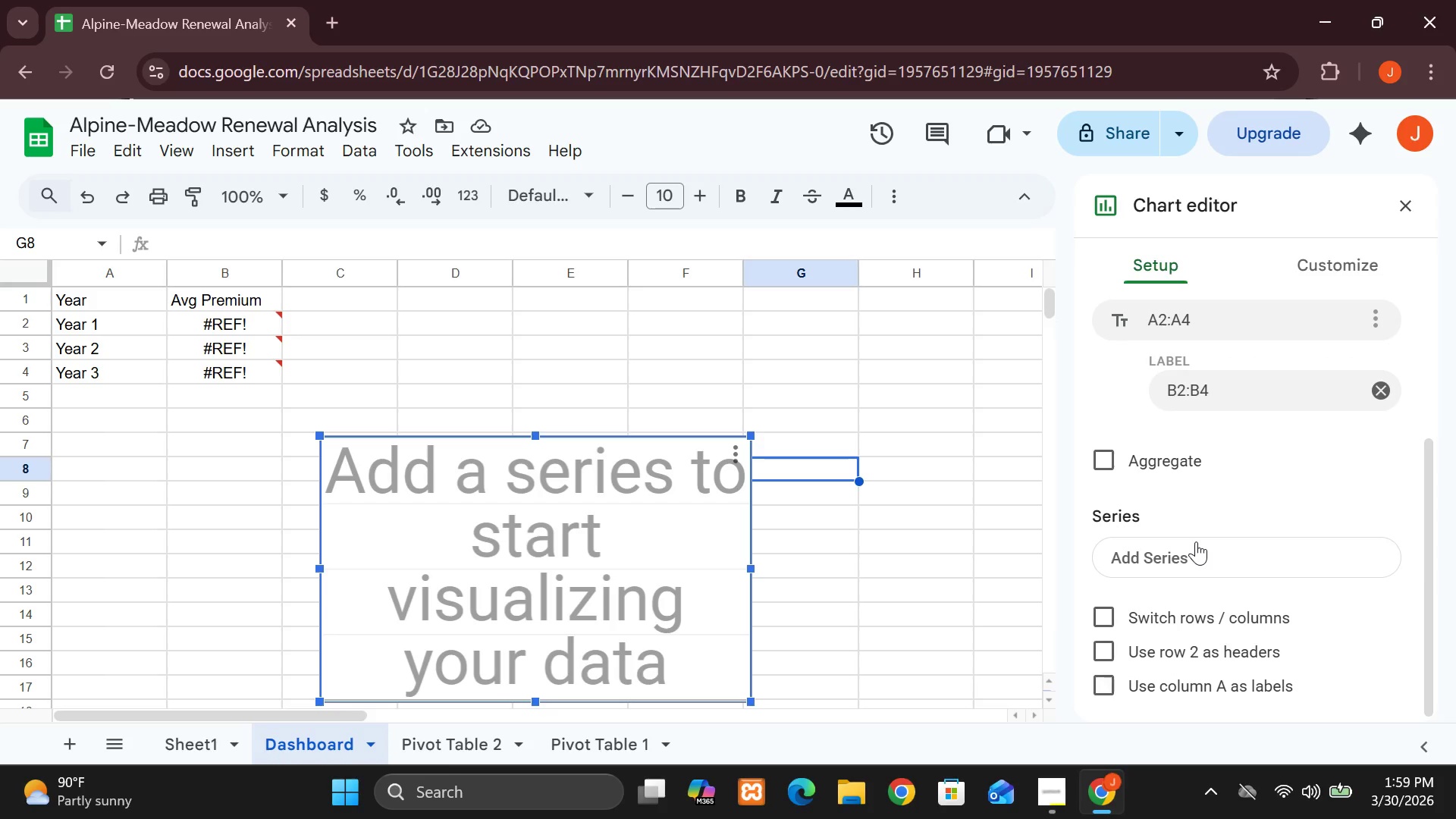 
left_click([1202, 549])
 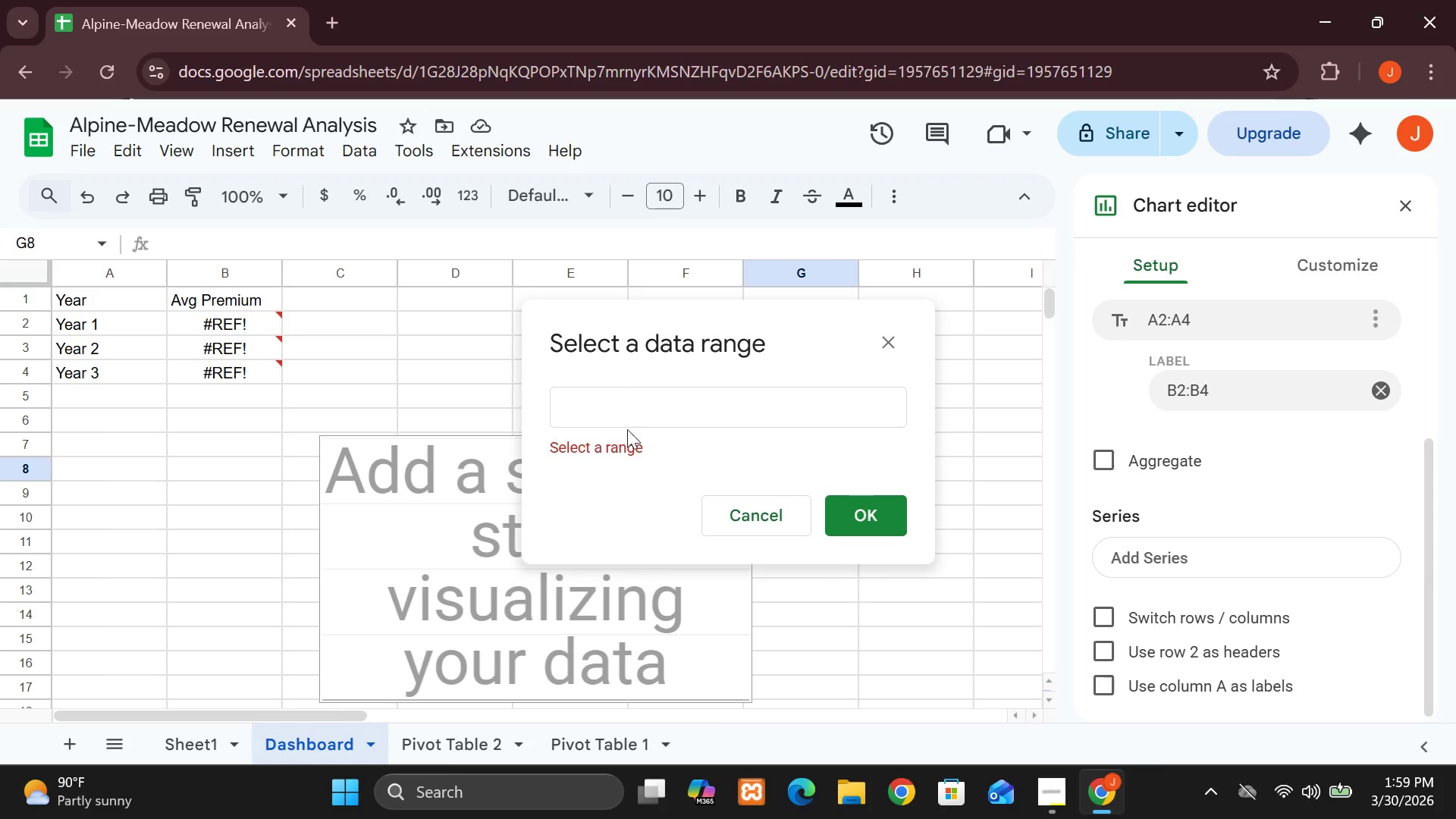 
left_click([595, 406])
 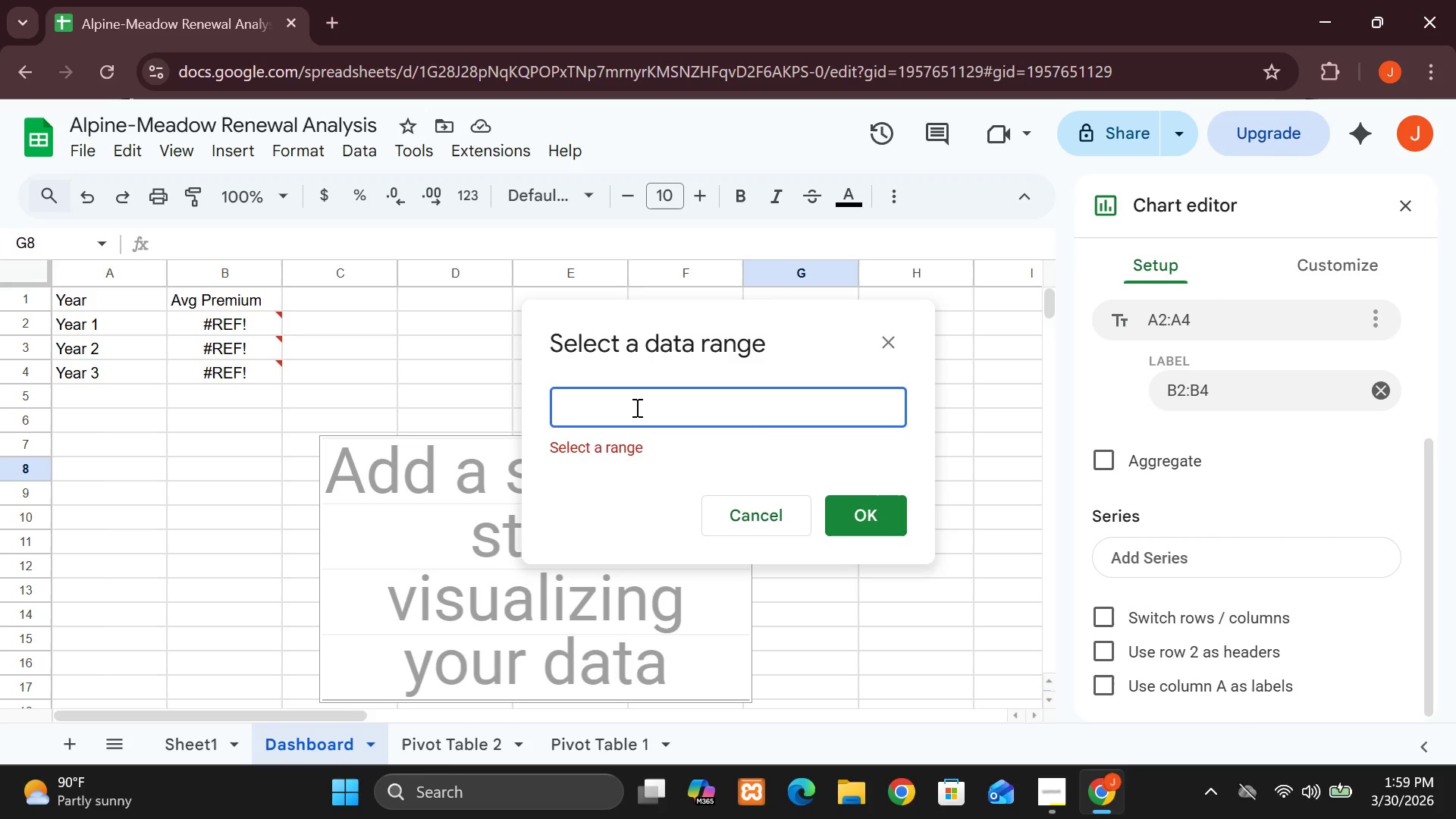 
left_click([869, 516])
 